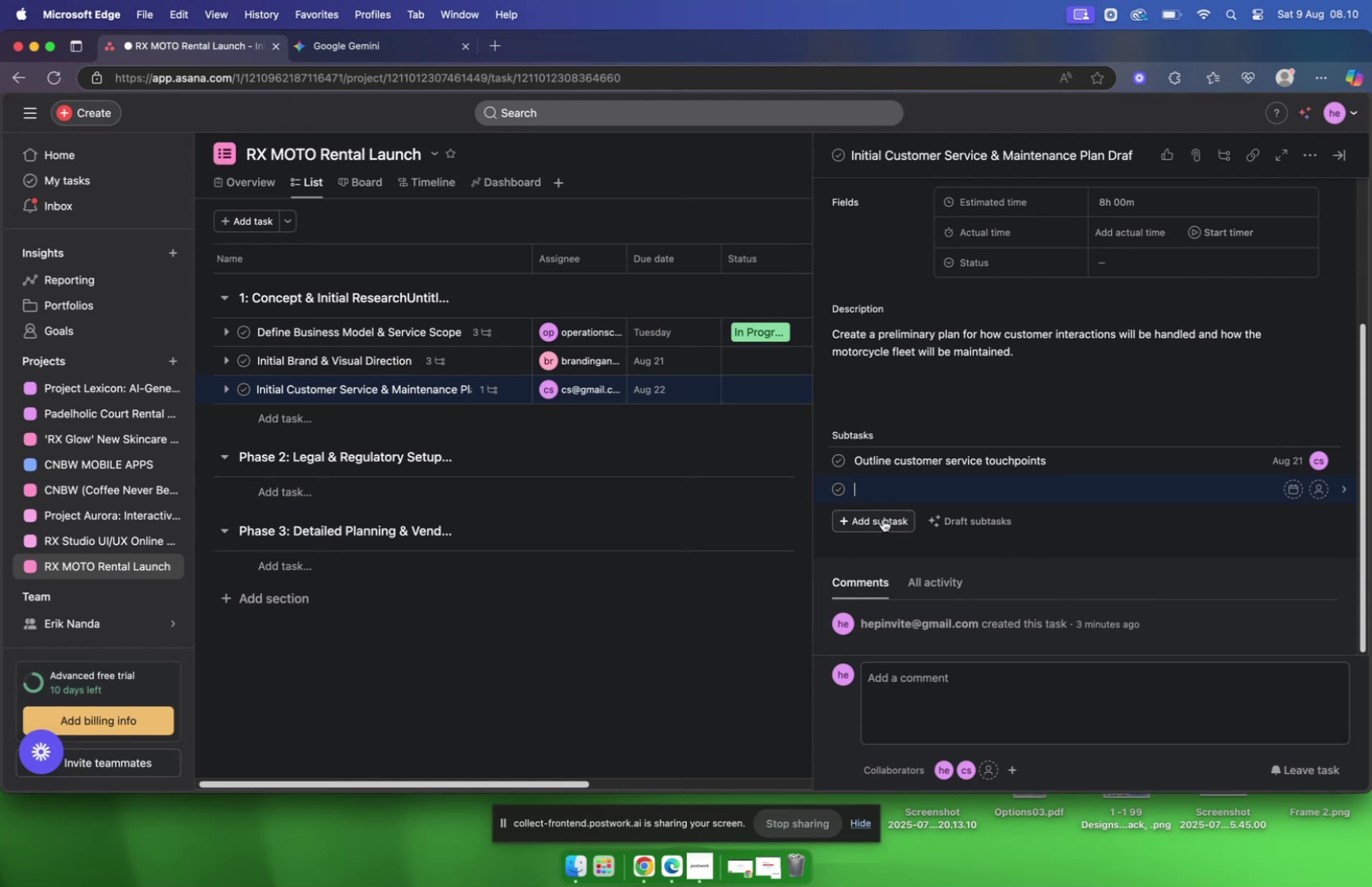 
key(Meta+V)
 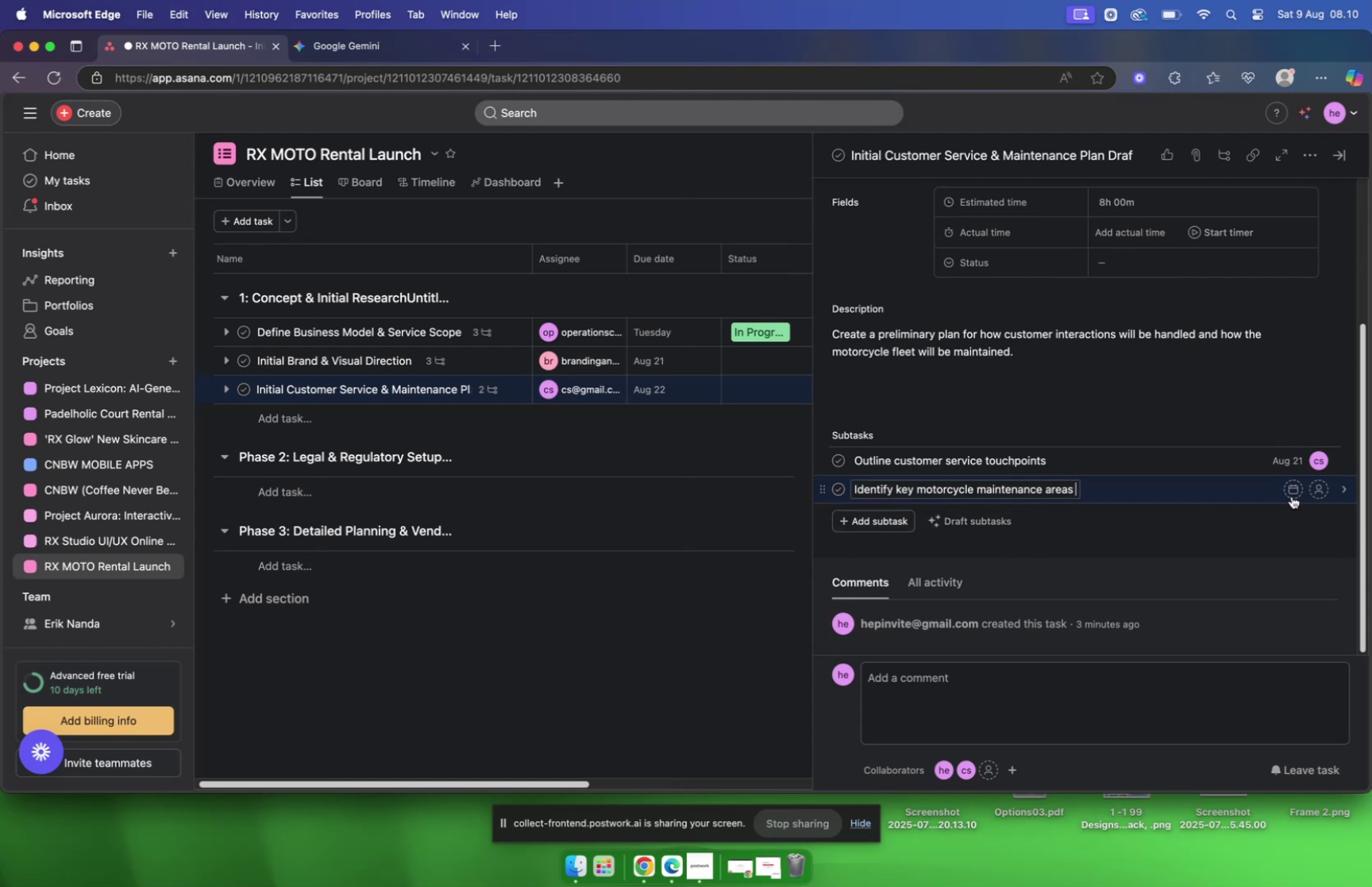 
left_click([1292, 496])
 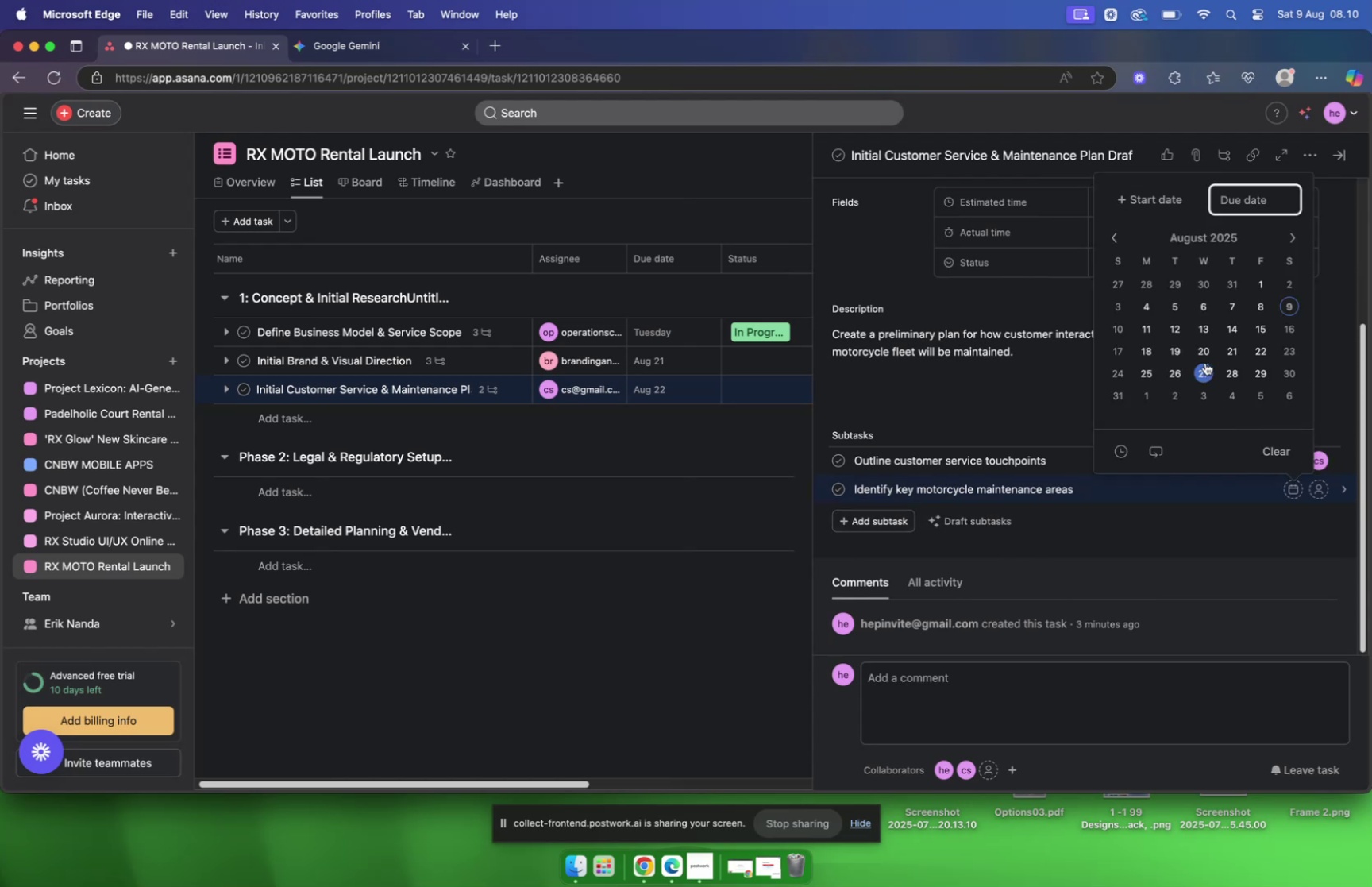 
left_click([1226, 345])
 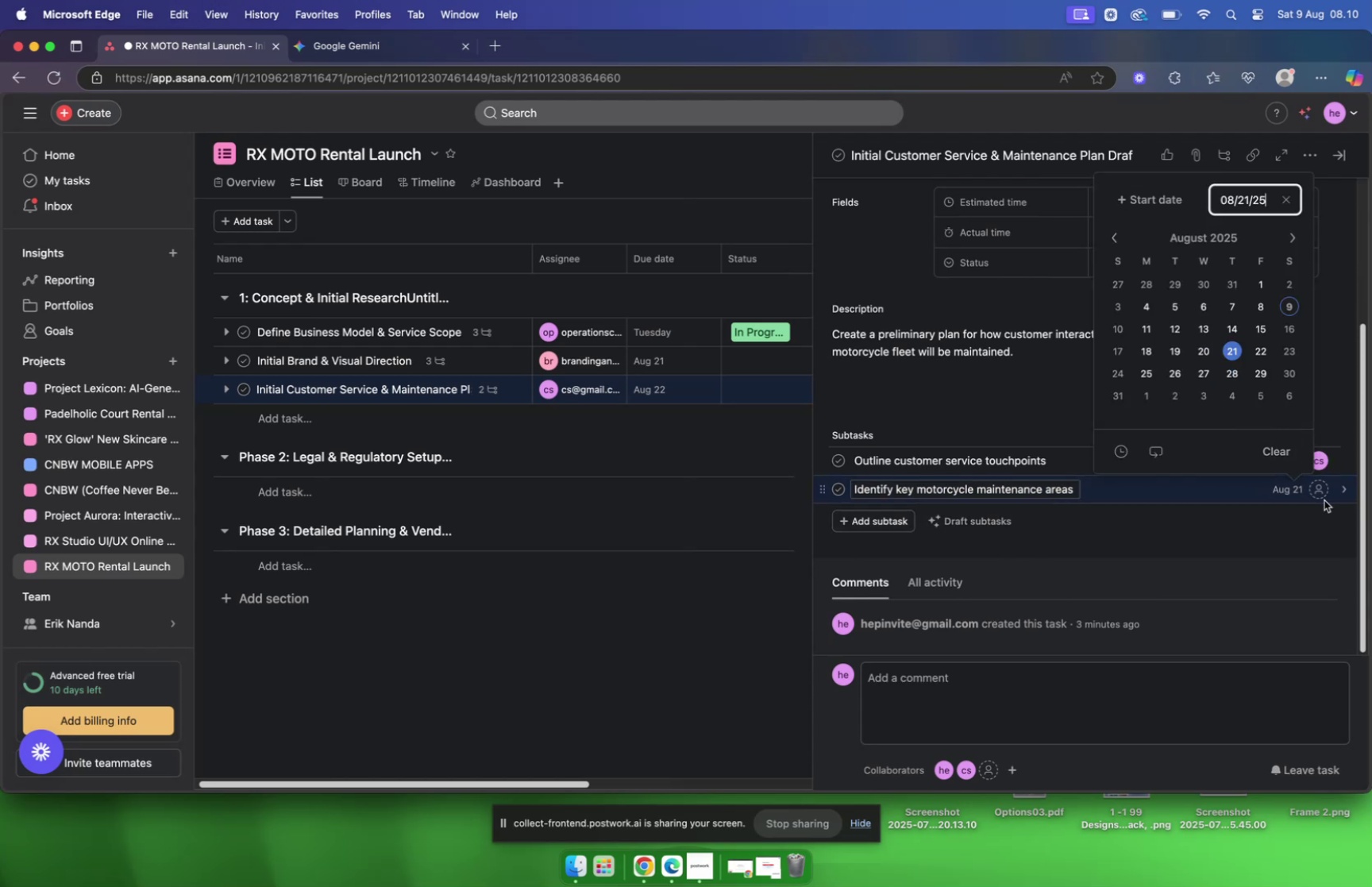 
left_click([1322, 497])
 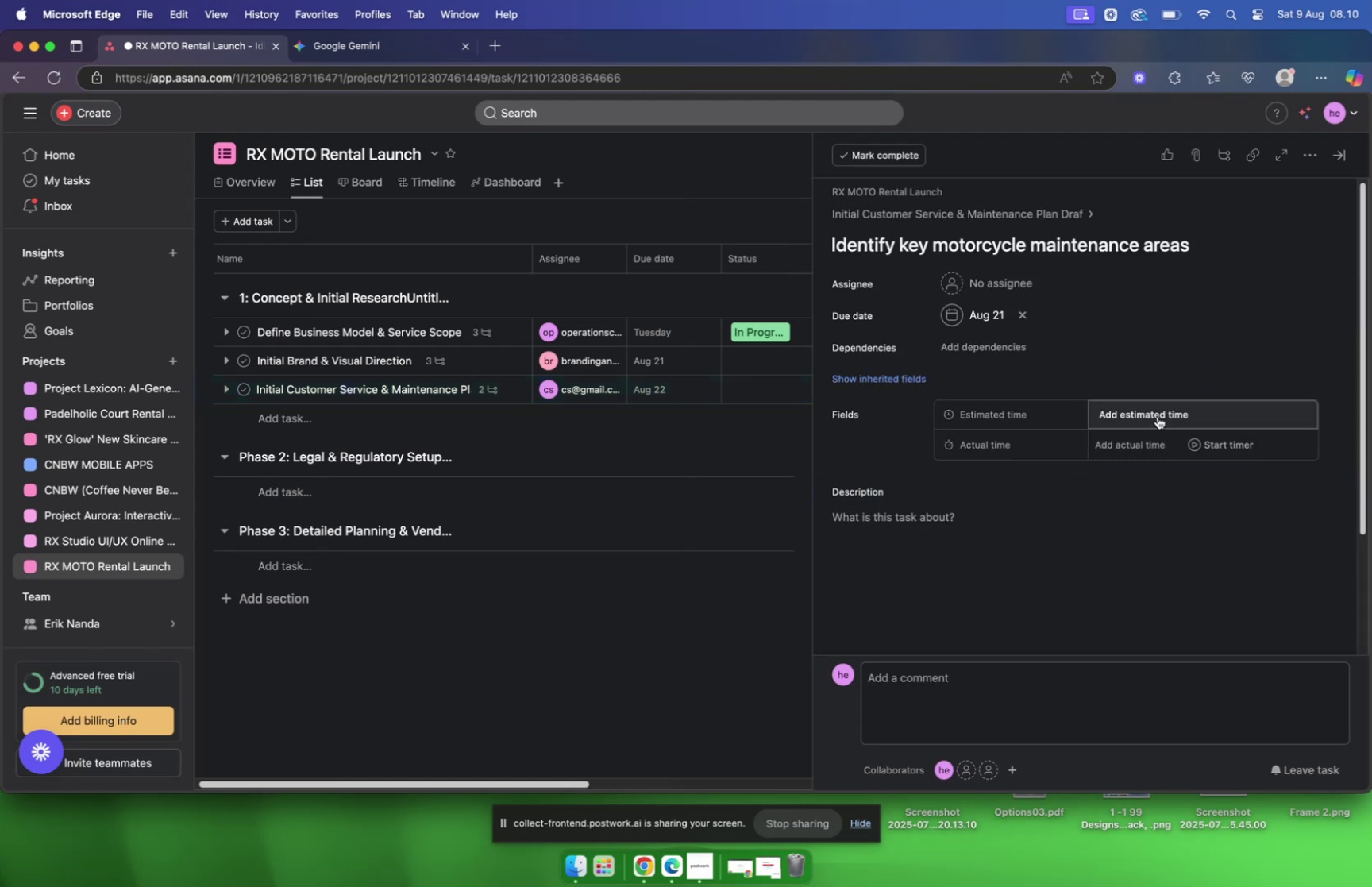 
left_click([1158, 416])
 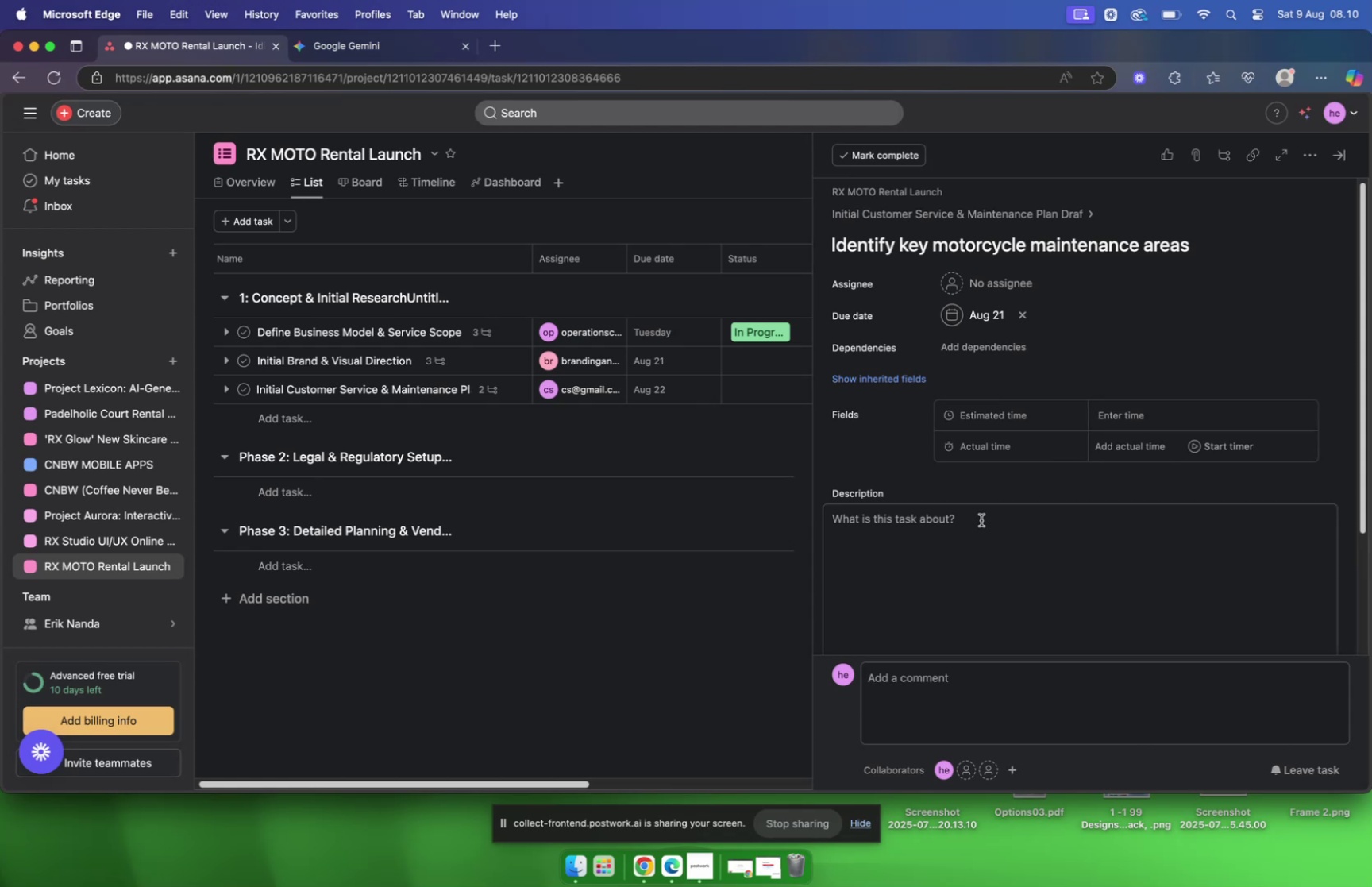 
left_click([948, 529])
 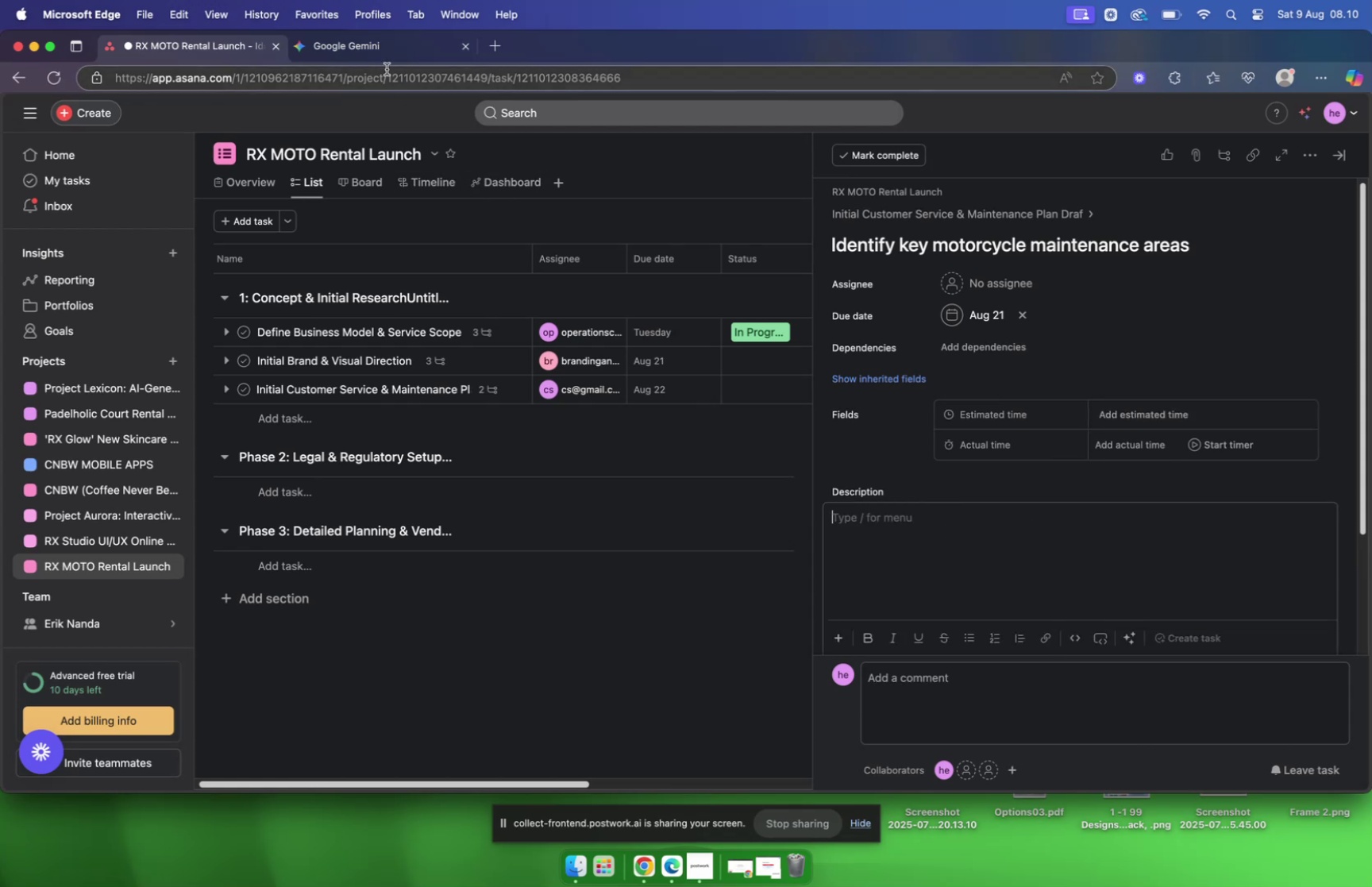 
left_click([381, 57])
 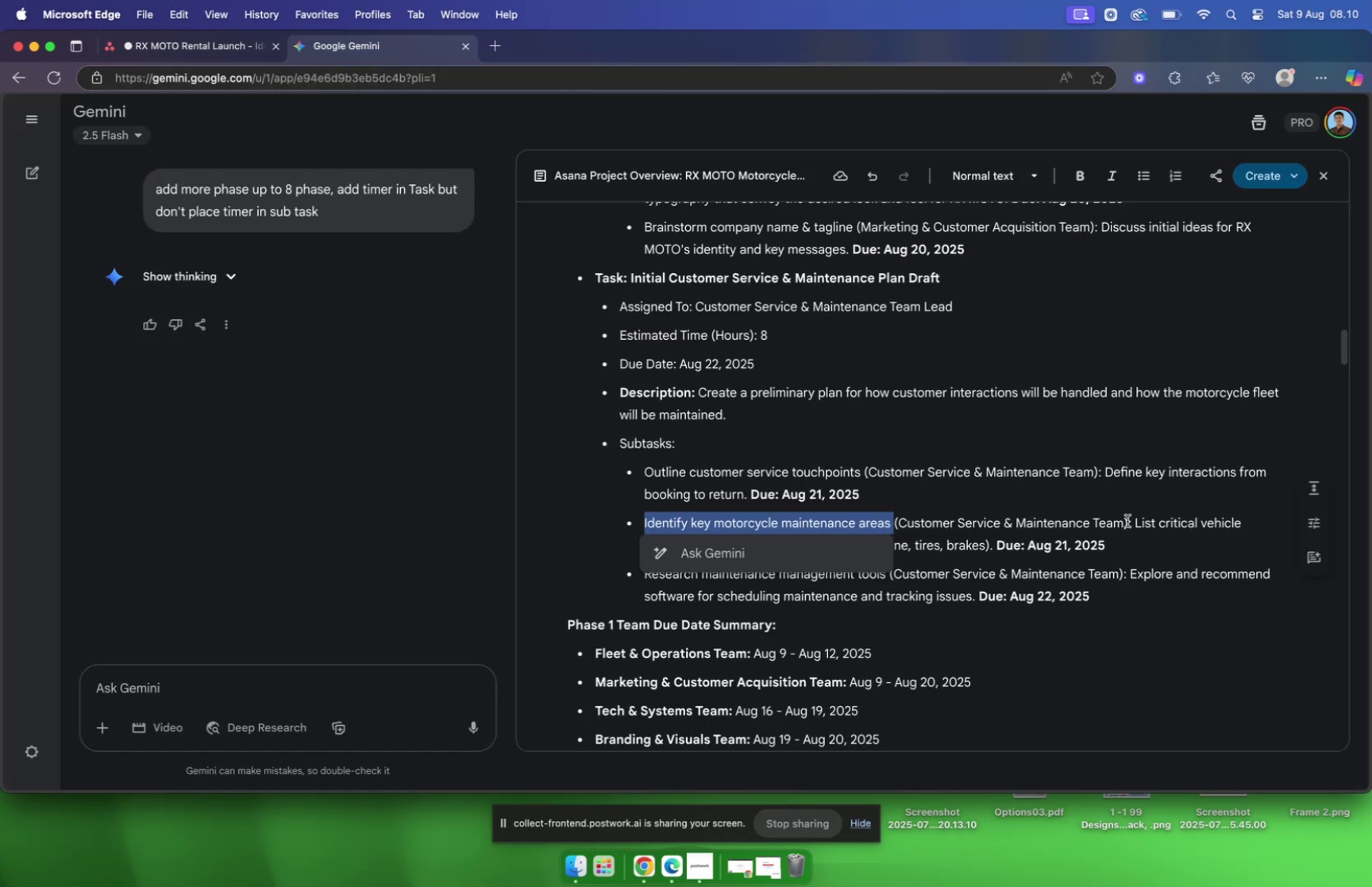 
left_click_drag(start_coordinate=[1133, 520], to_coordinate=[940, 547])
 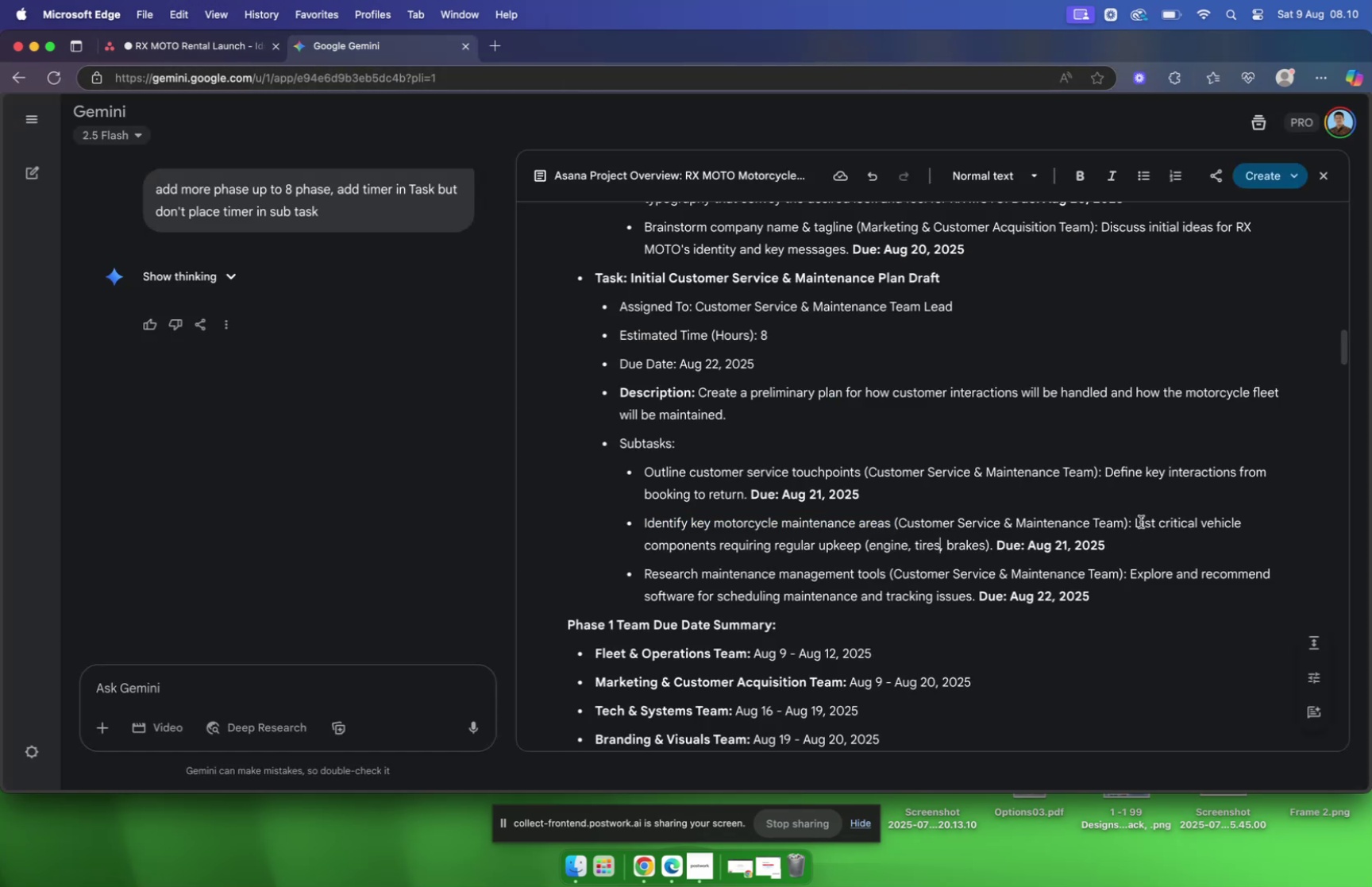 
left_click_drag(start_coordinate=[1136, 520], to_coordinate=[992, 548])
 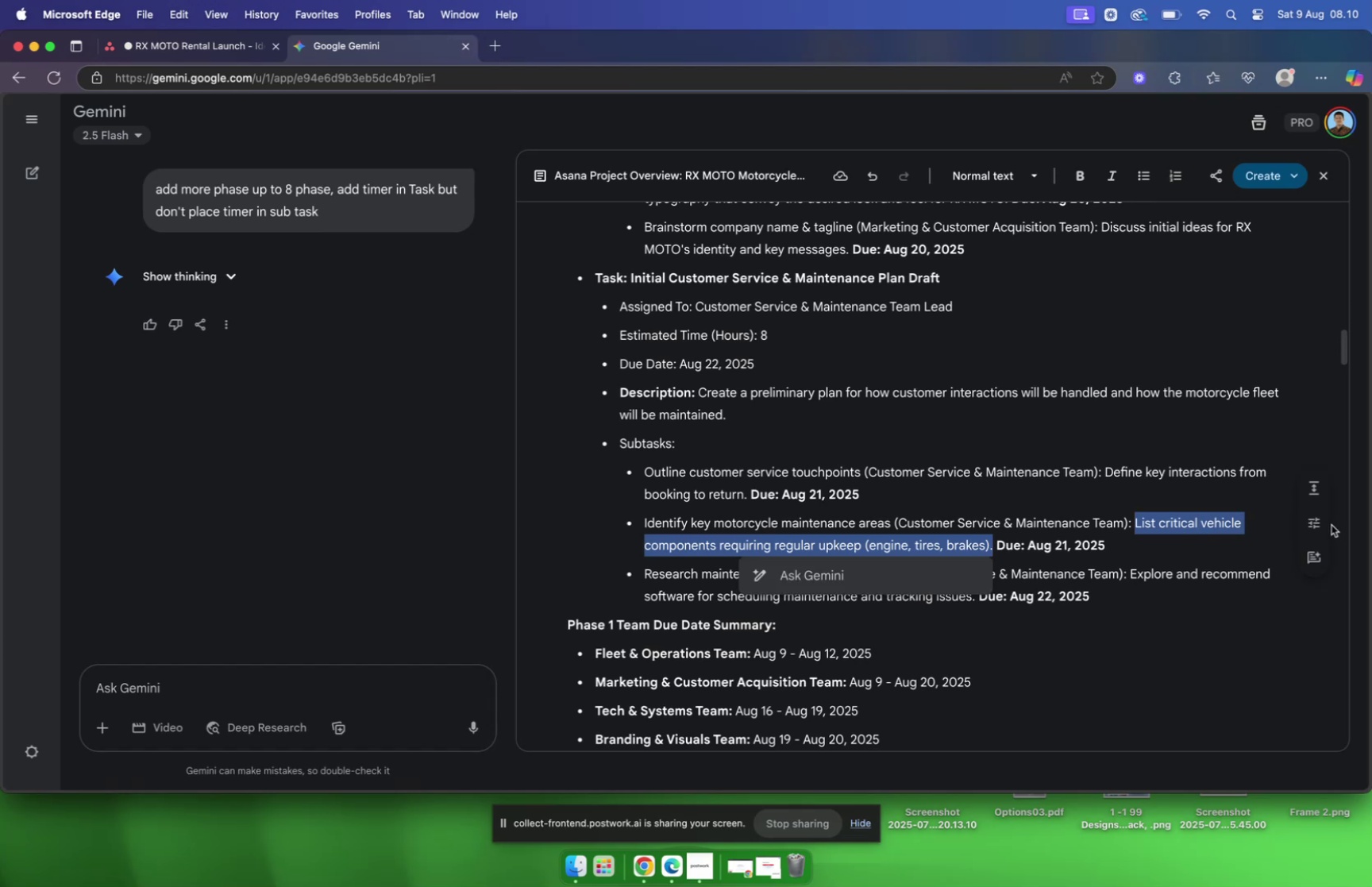 
key(Meta+C)
 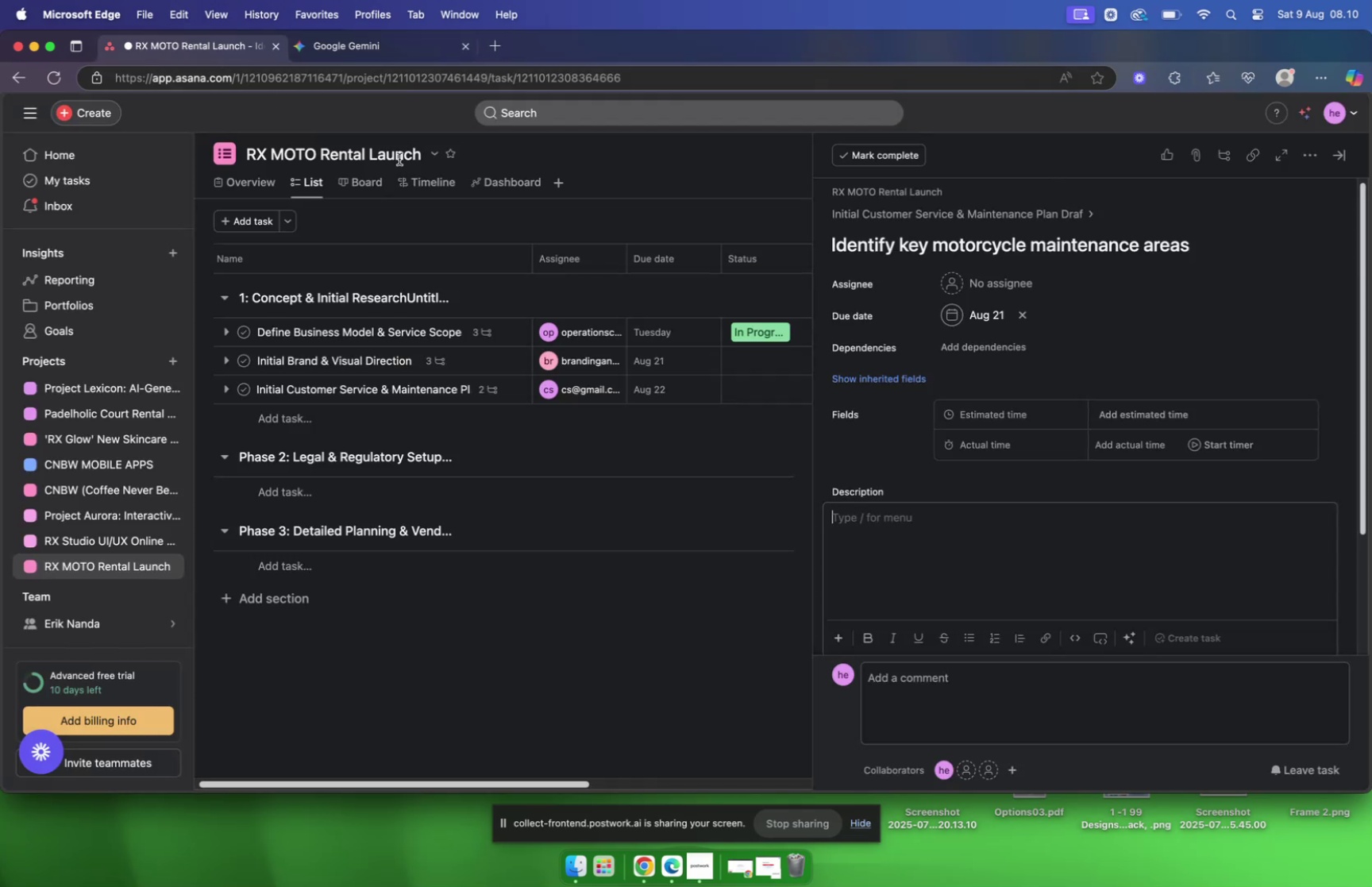 
hold_key(key=CommandLeft, duration=0.64)
 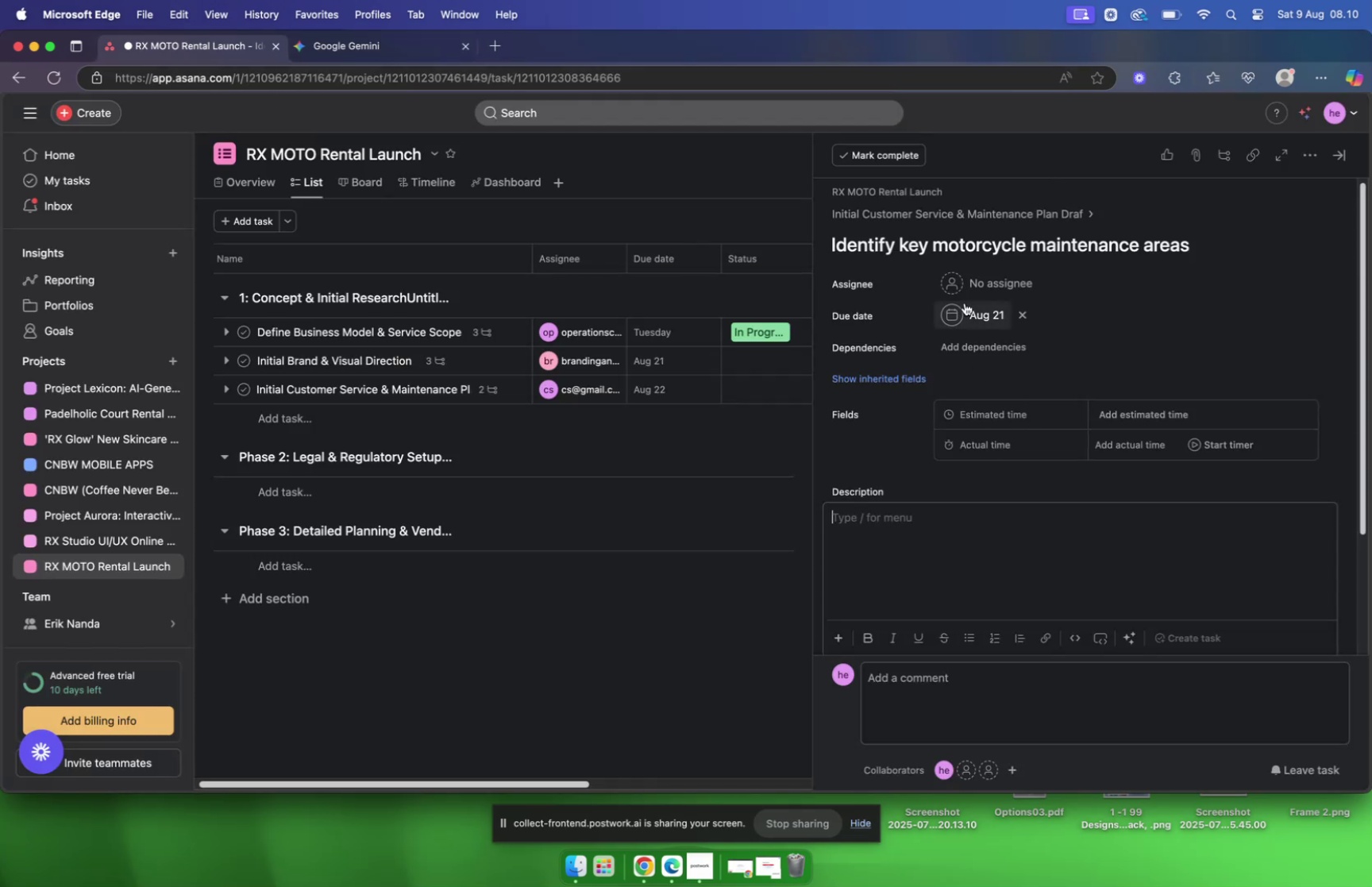 
left_click([962, 283])
 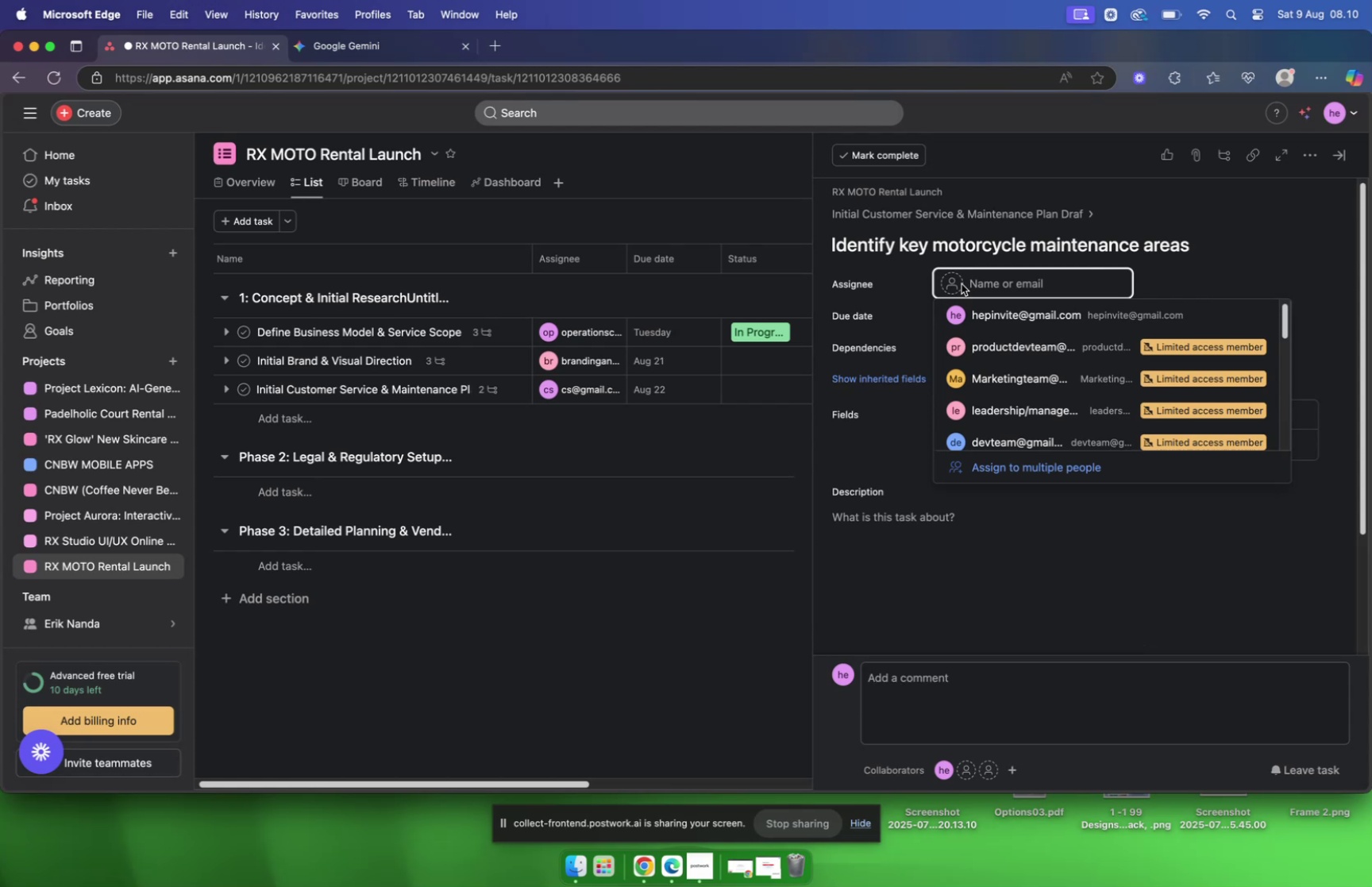 
type(cs)
 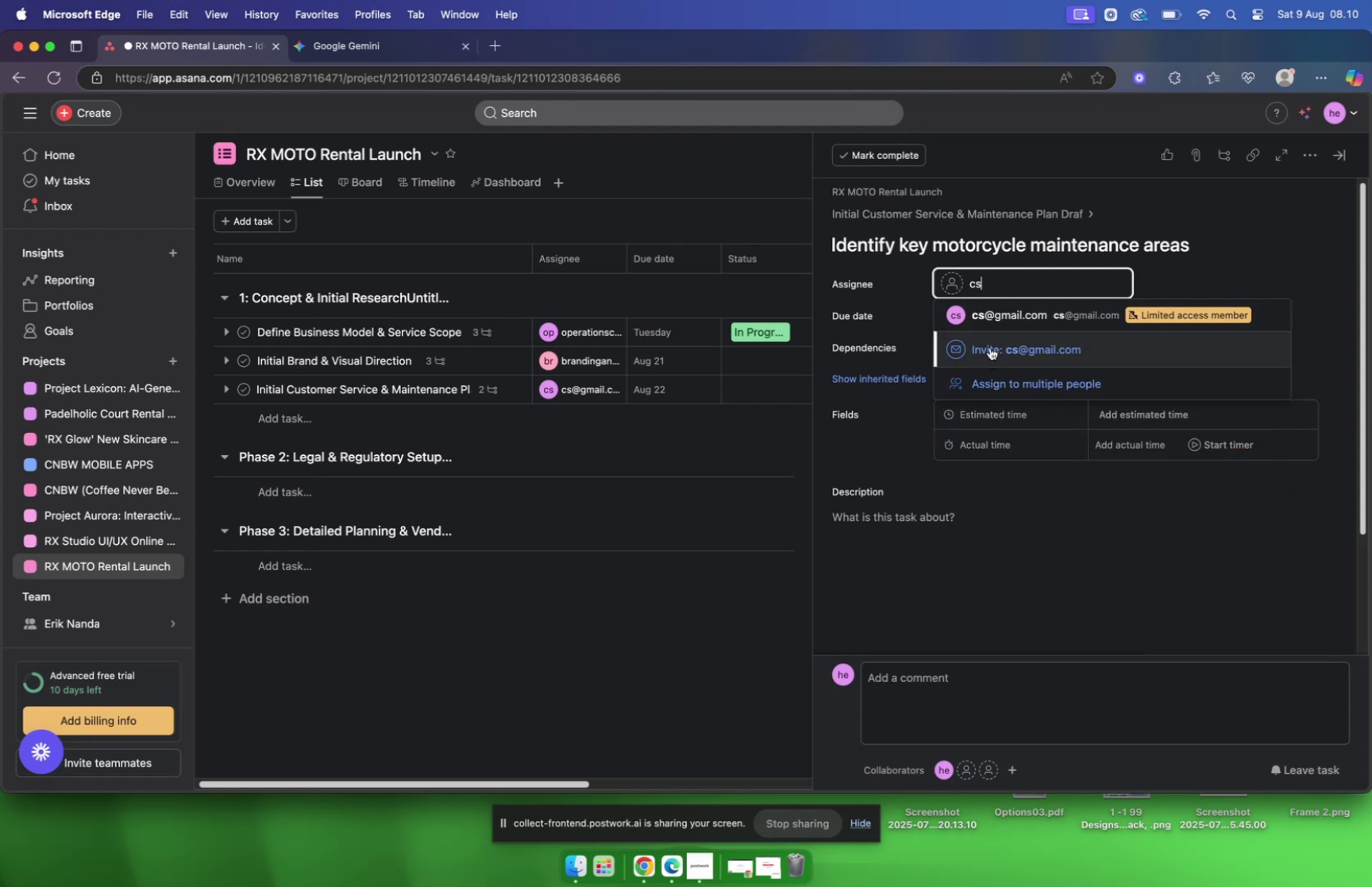 
left_click([989, 314])
 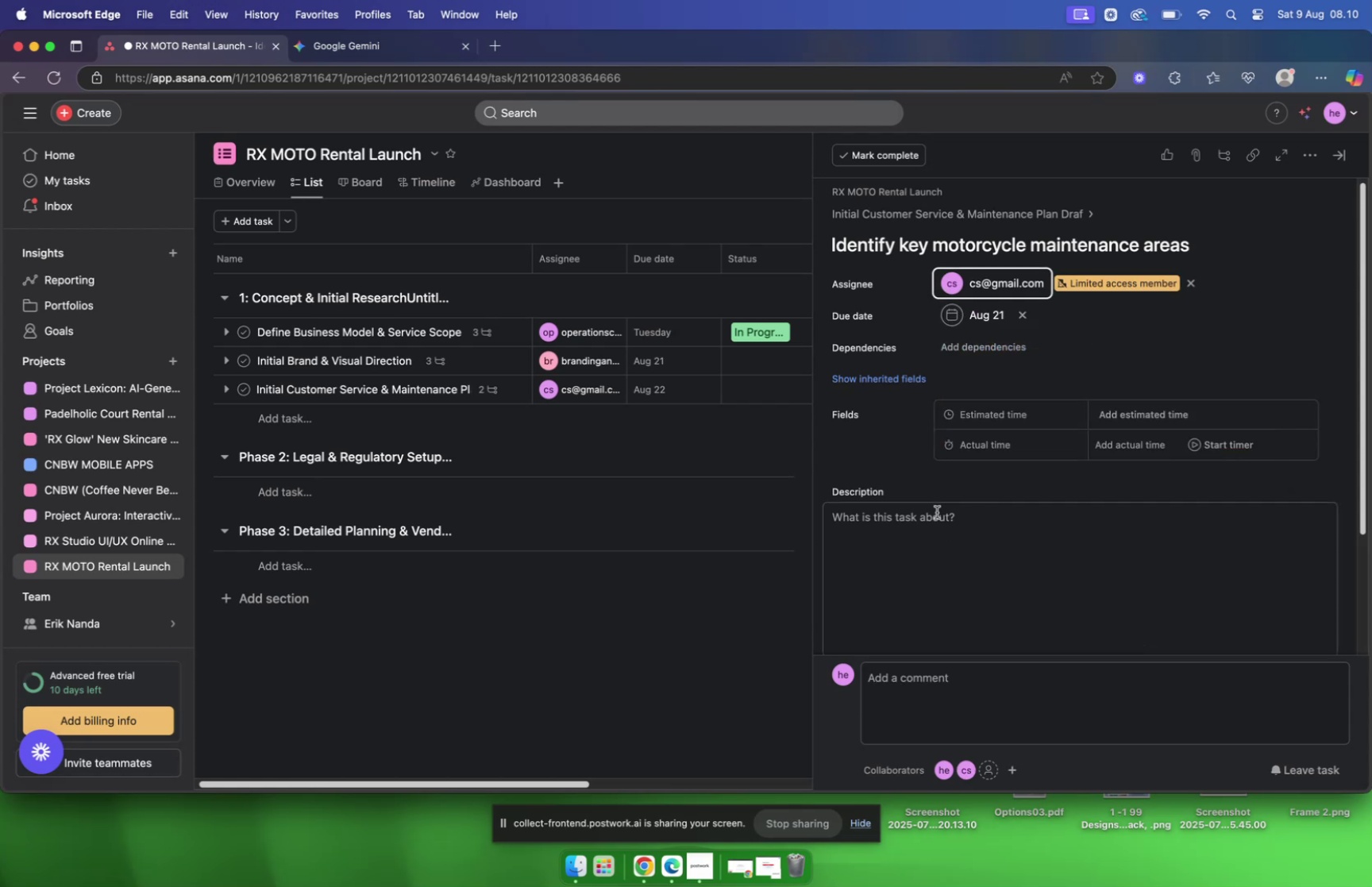 
left_click([937, 511])
 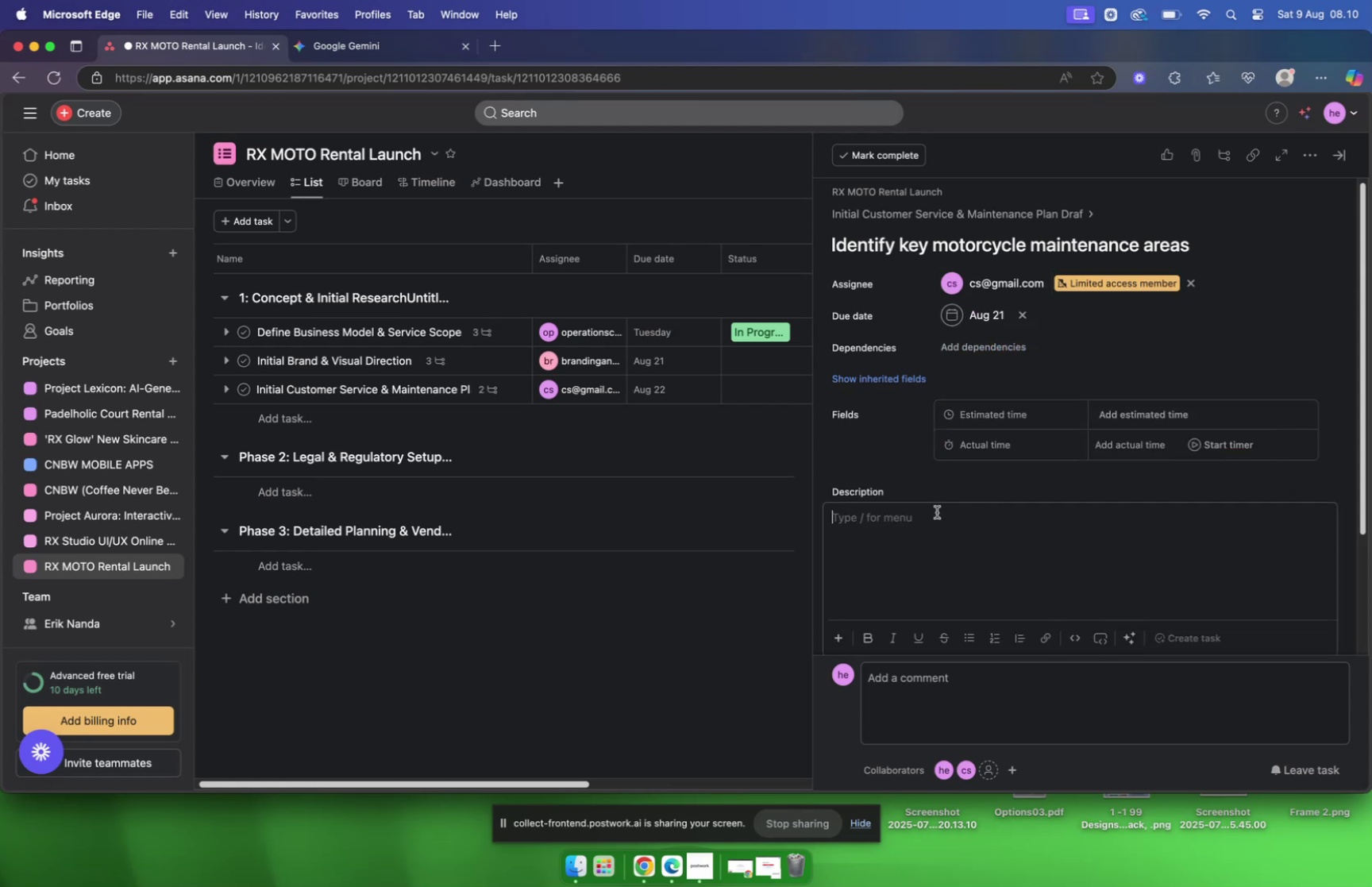 
key(Meta+V)
 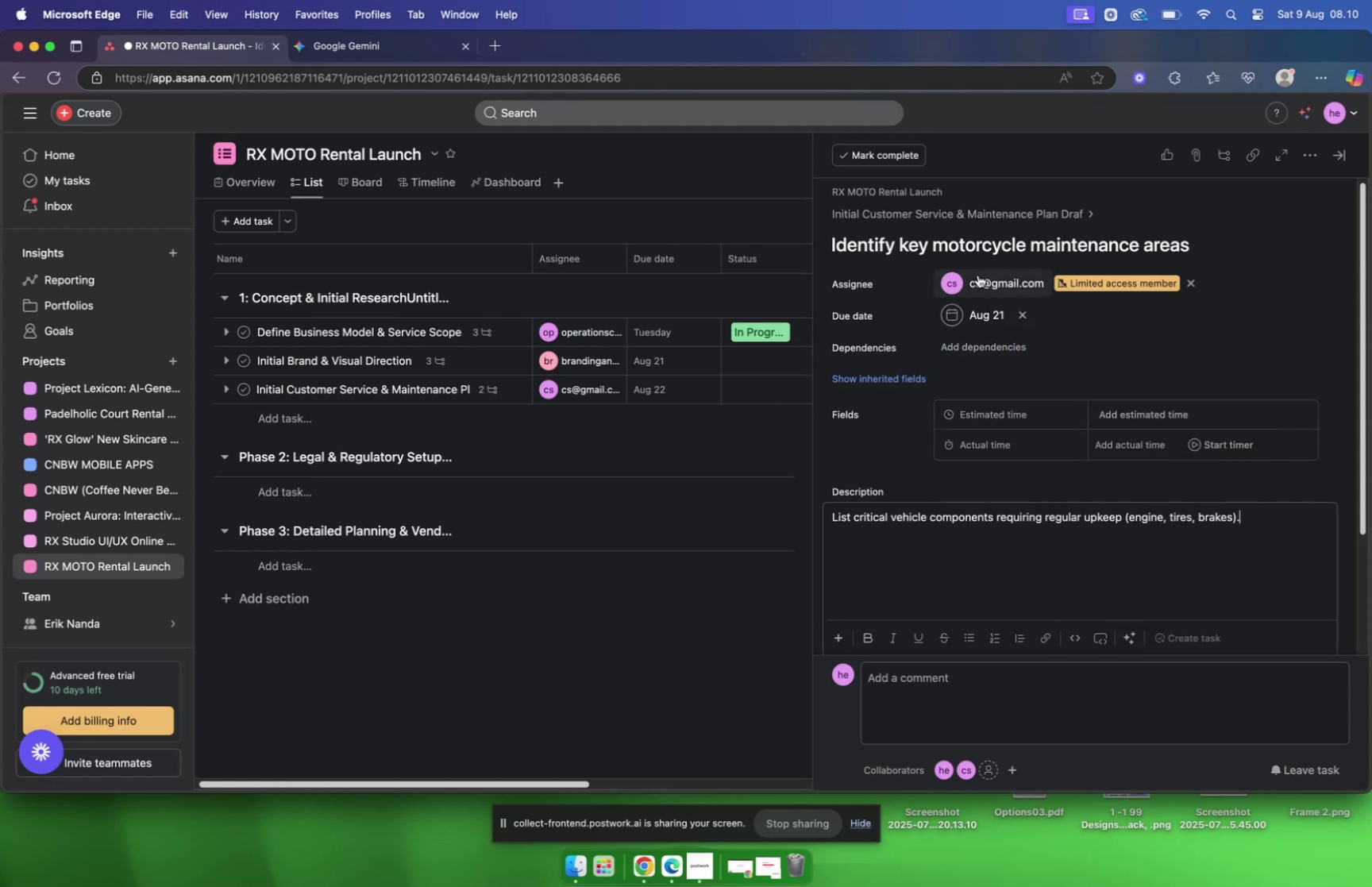 
left_click([863, 221])
 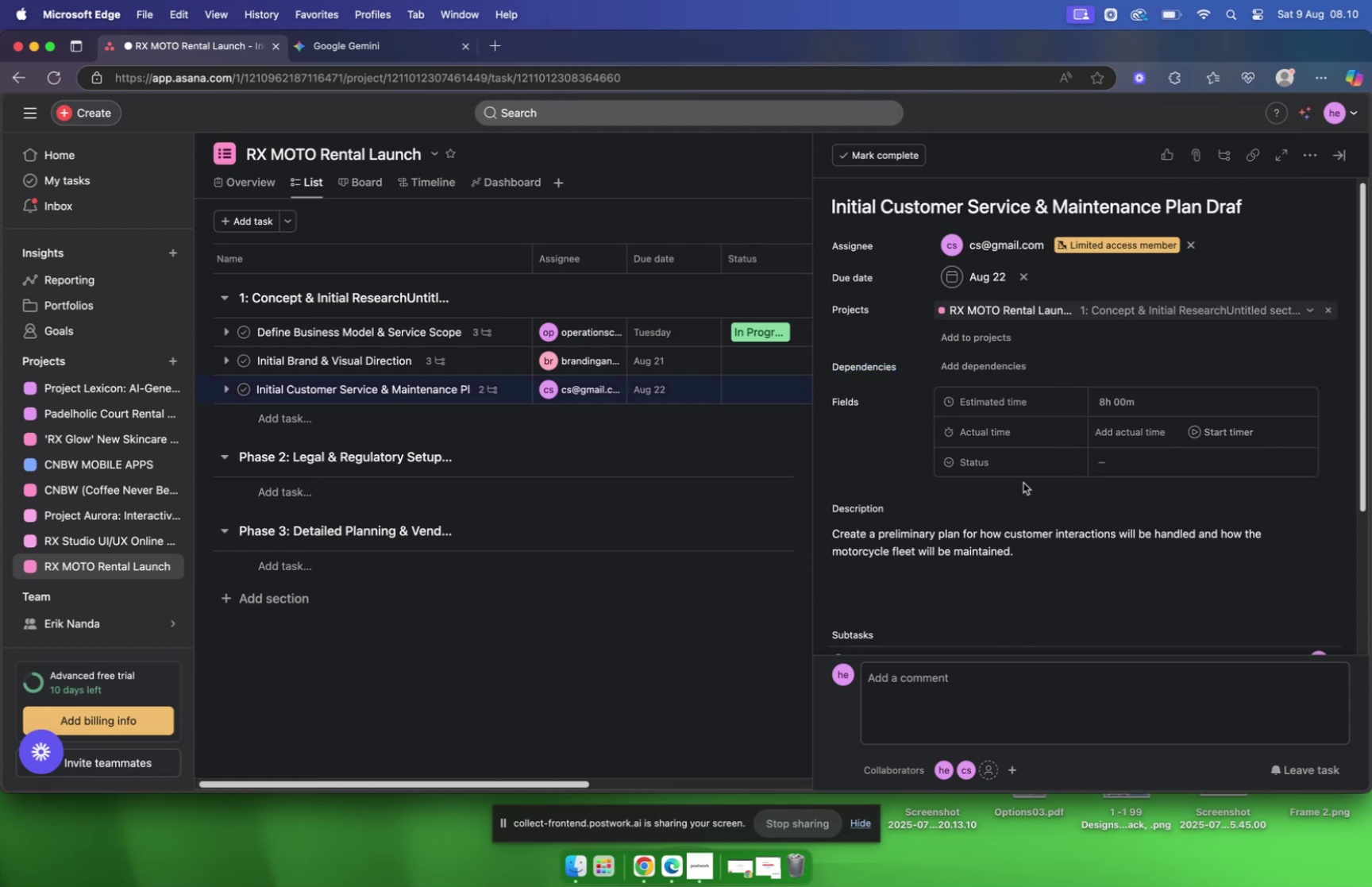 
scroll: coordinate [1023, 480], scroll_direction: down, amount: 5.0
 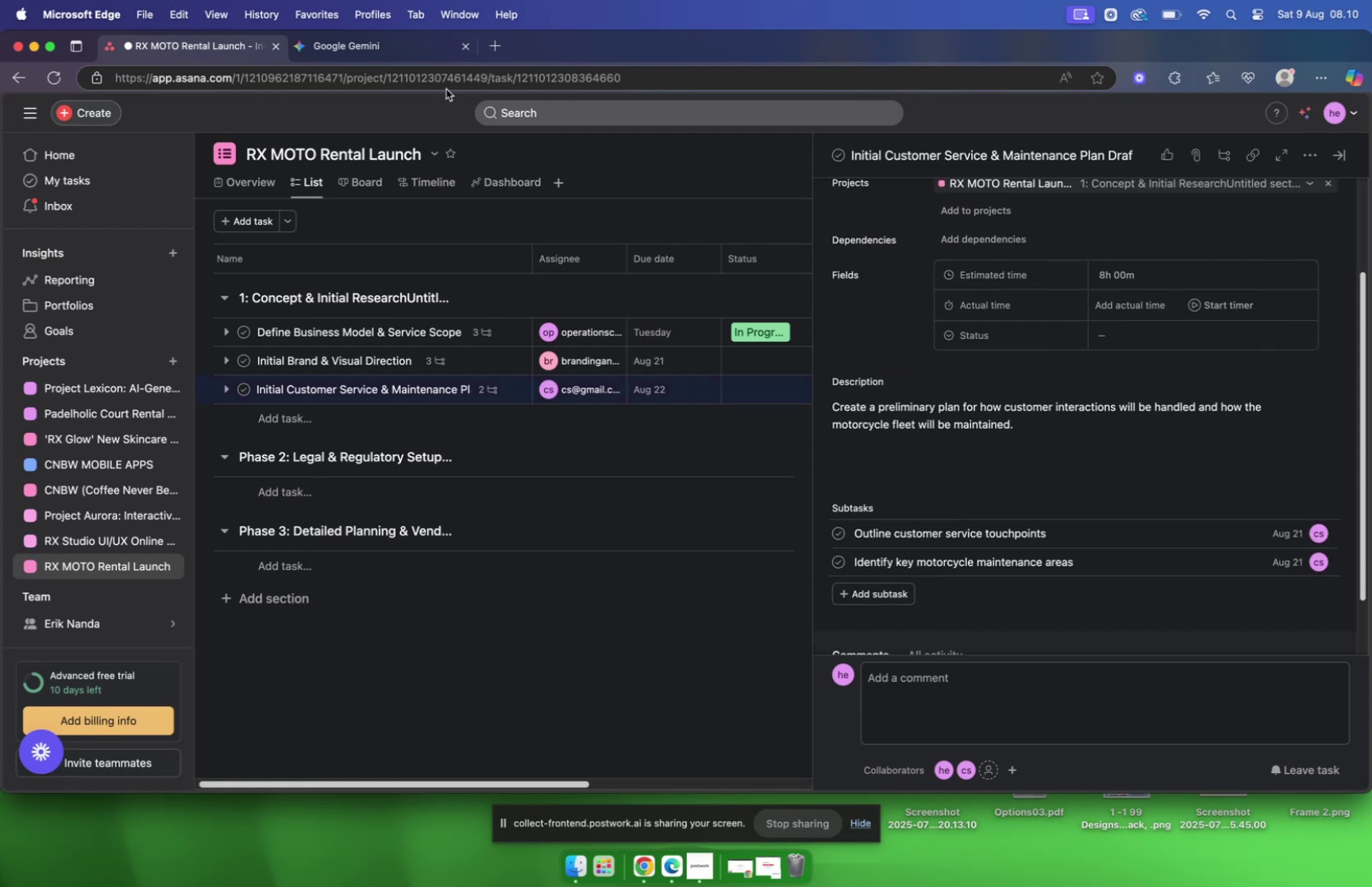 
left_click([390, 48])
 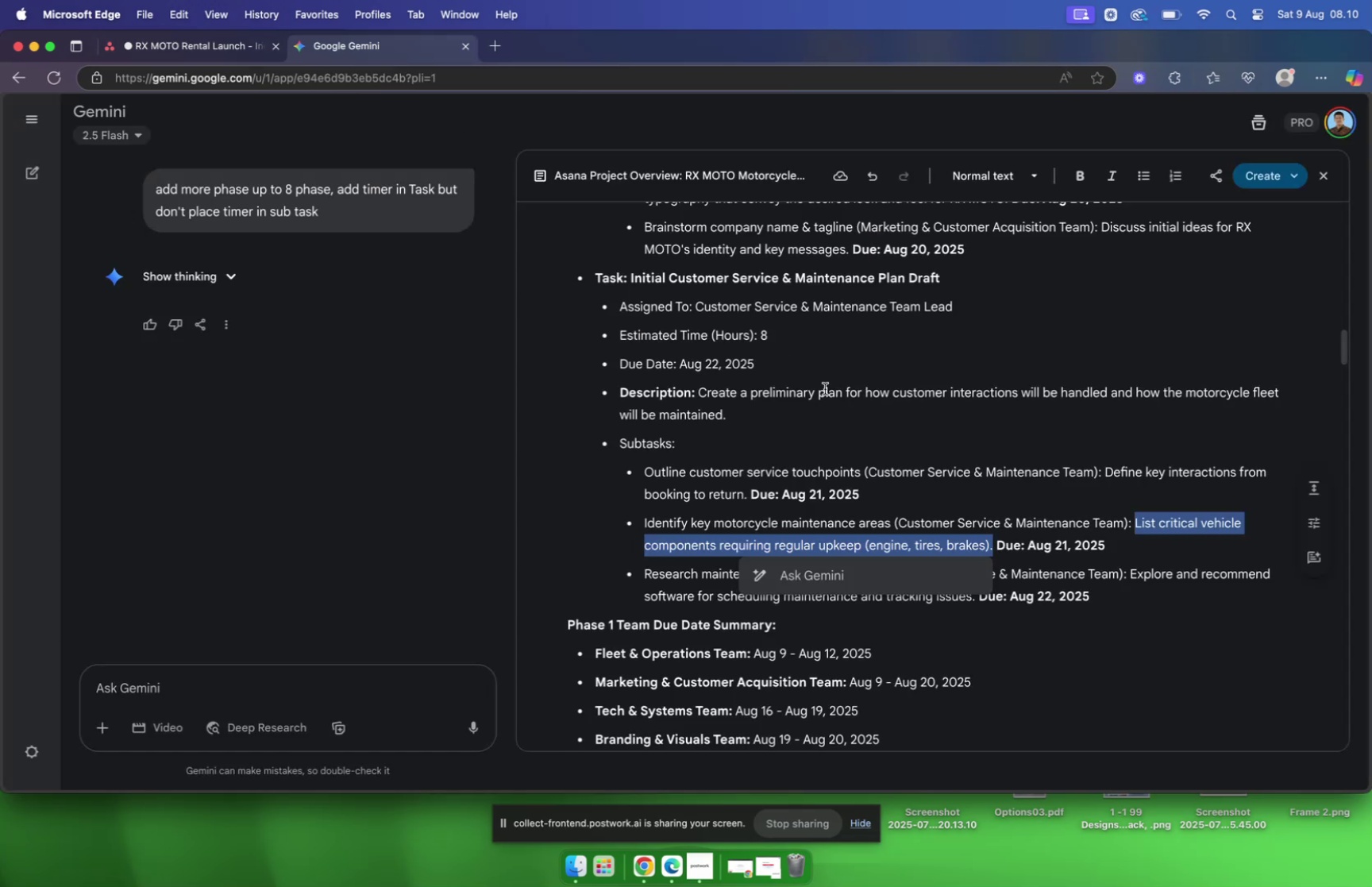 
scroll: coordinate [827, 396], scroll_direction: down, amount: 4.0
 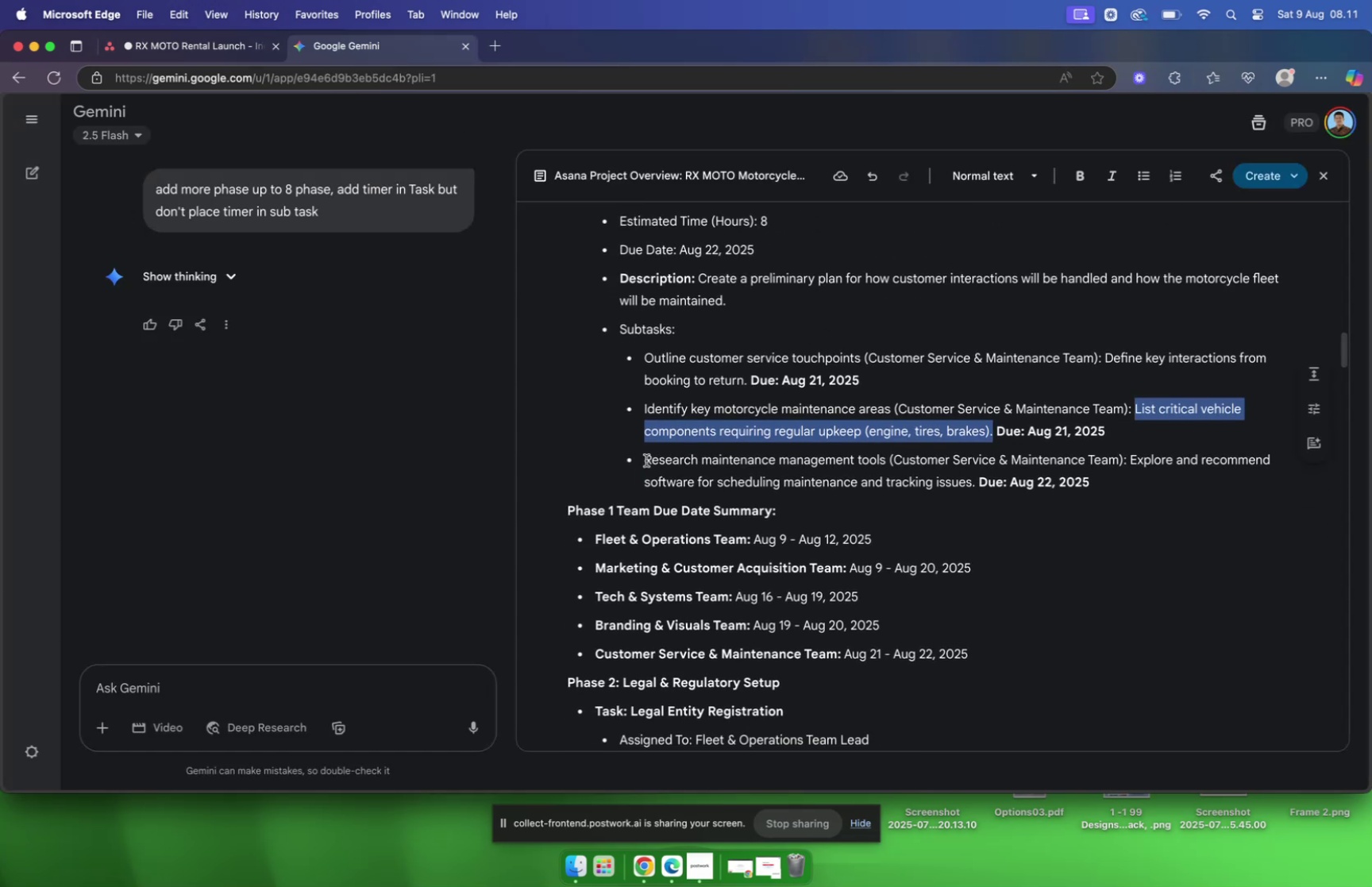 
left_click_drag(start_coordinate=[646, 460], to_coordinate=[888, 459])
 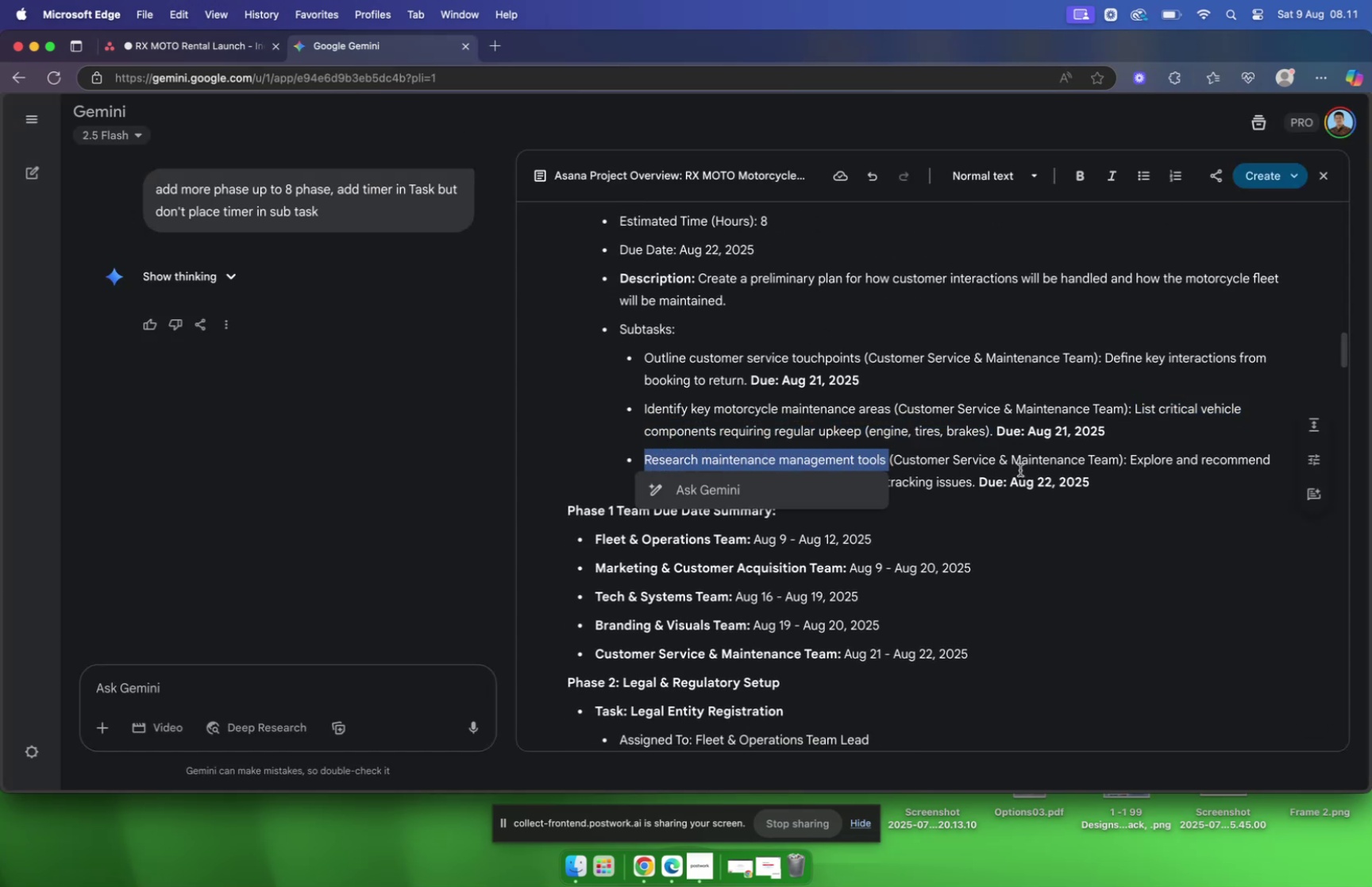 
key(Meta+C)
 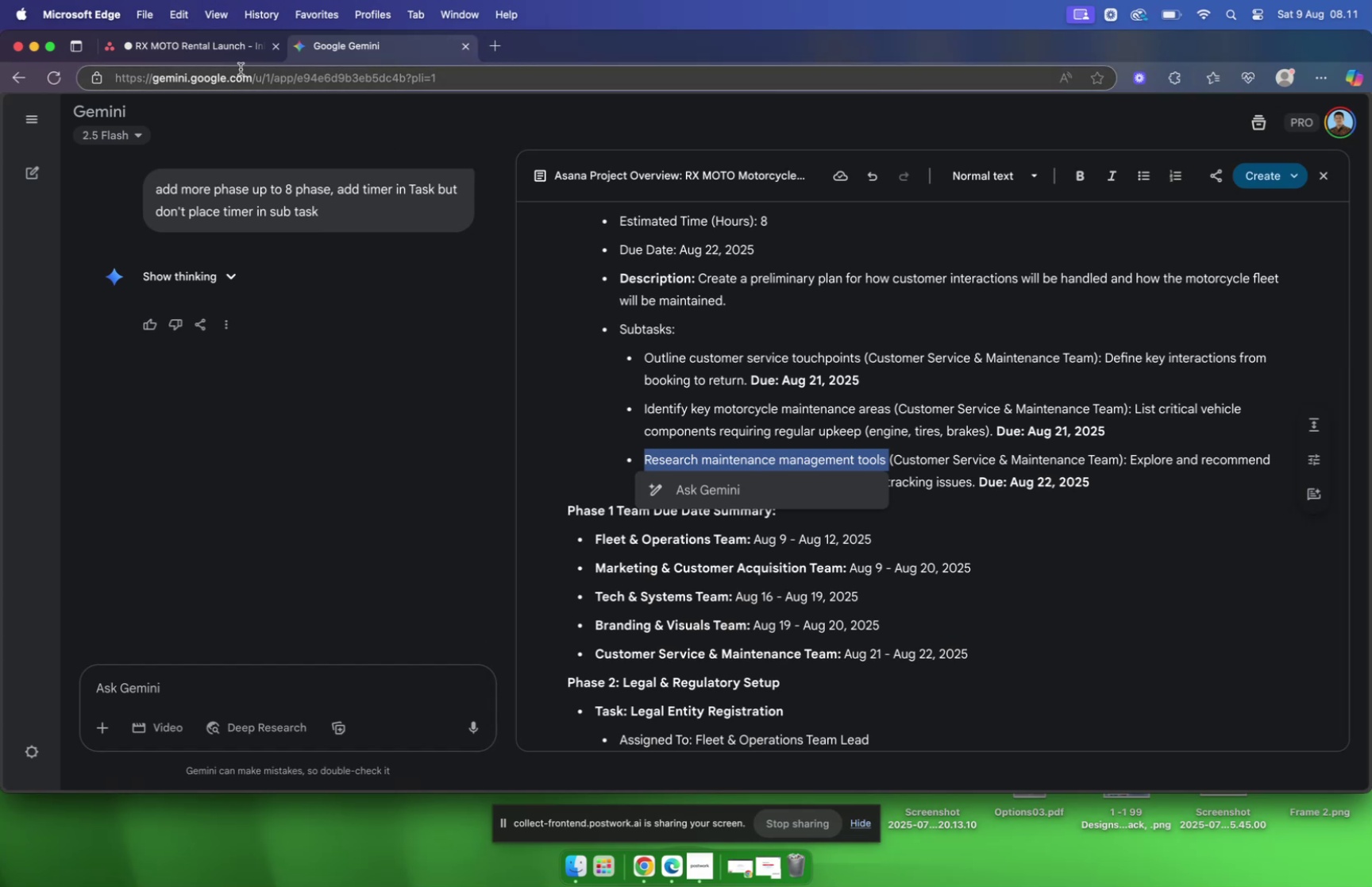 
left_click([235, 46])
 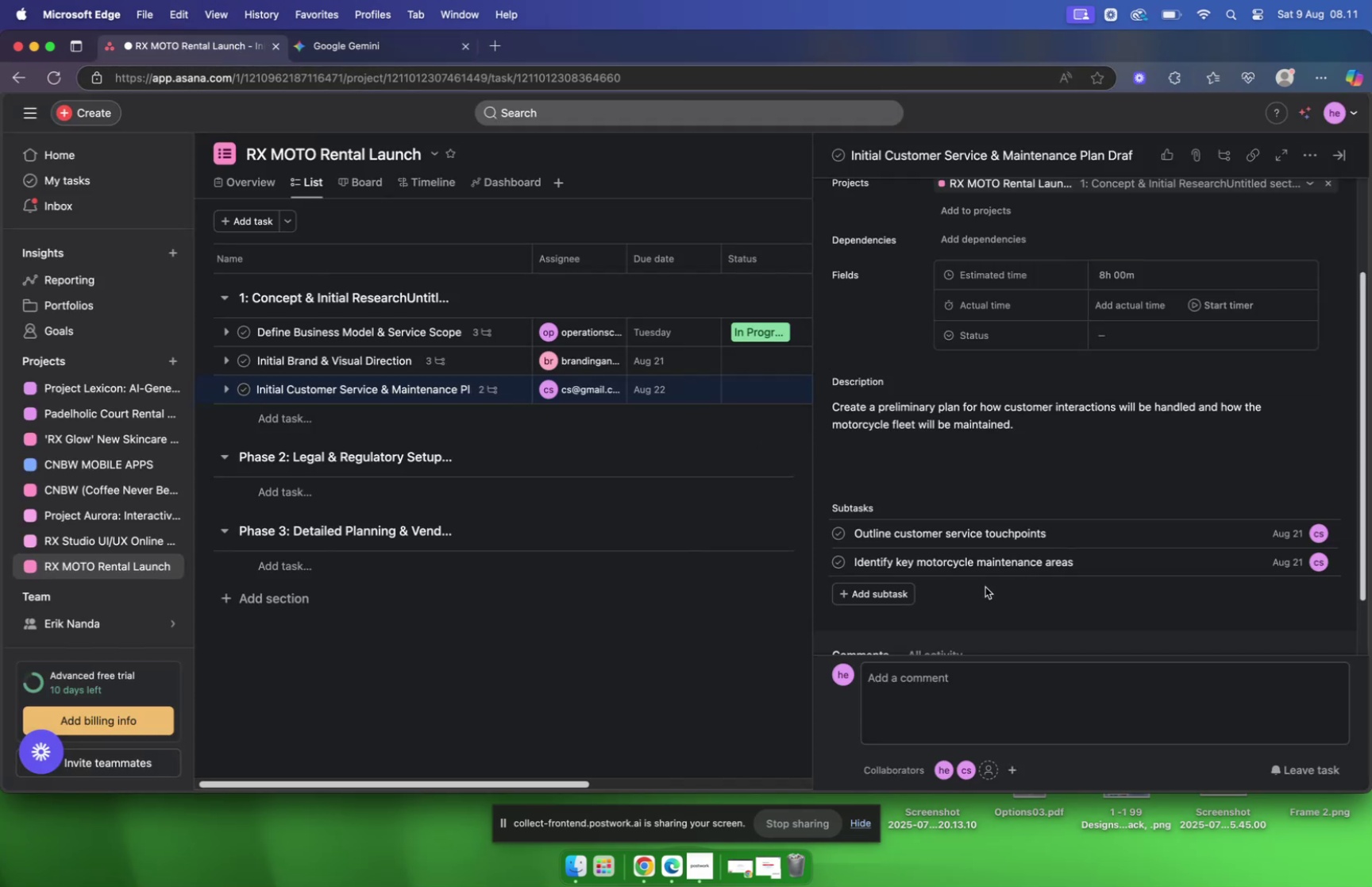 
left_click([887, 603])
 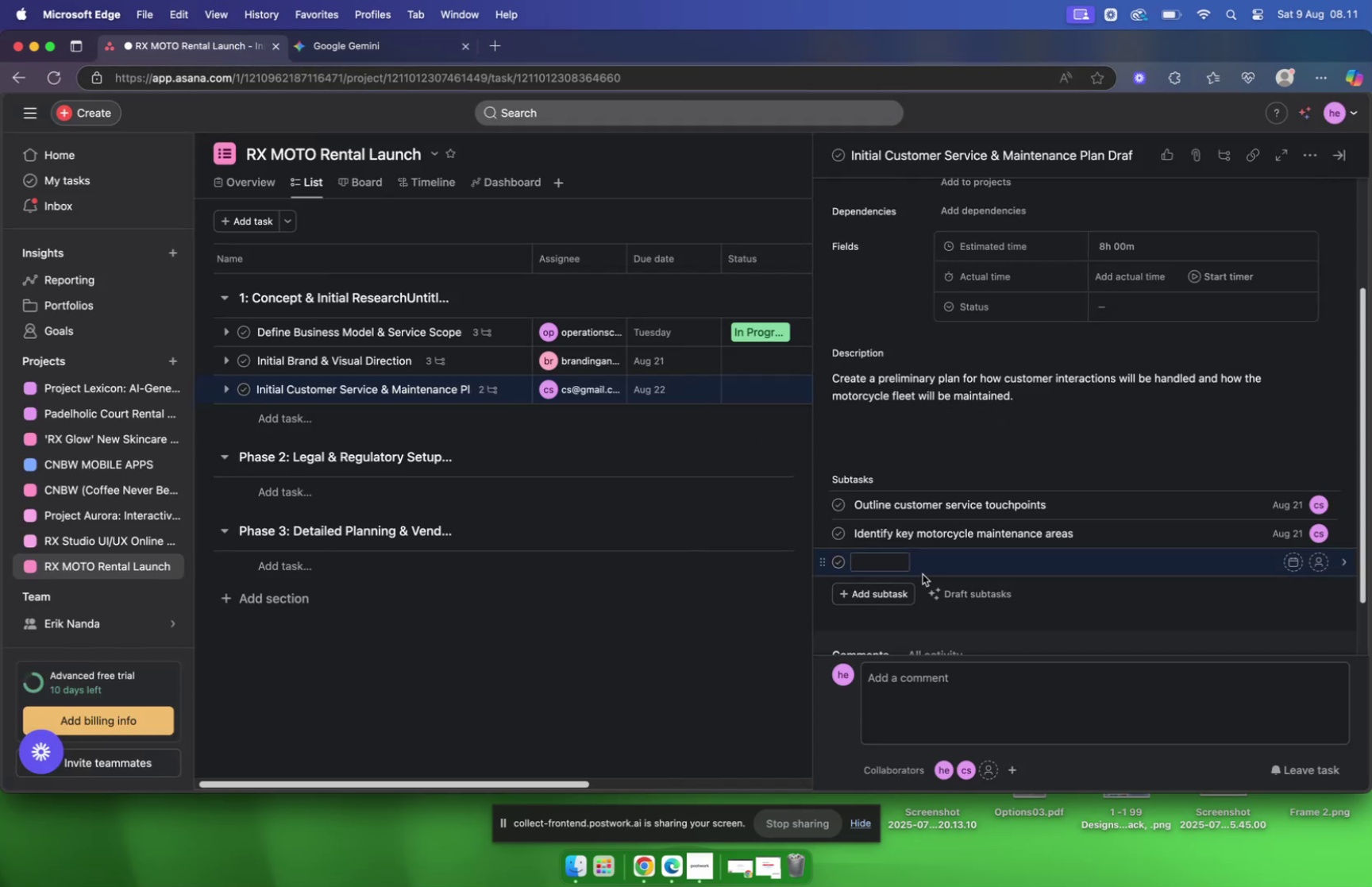 
key(Meta+V)
 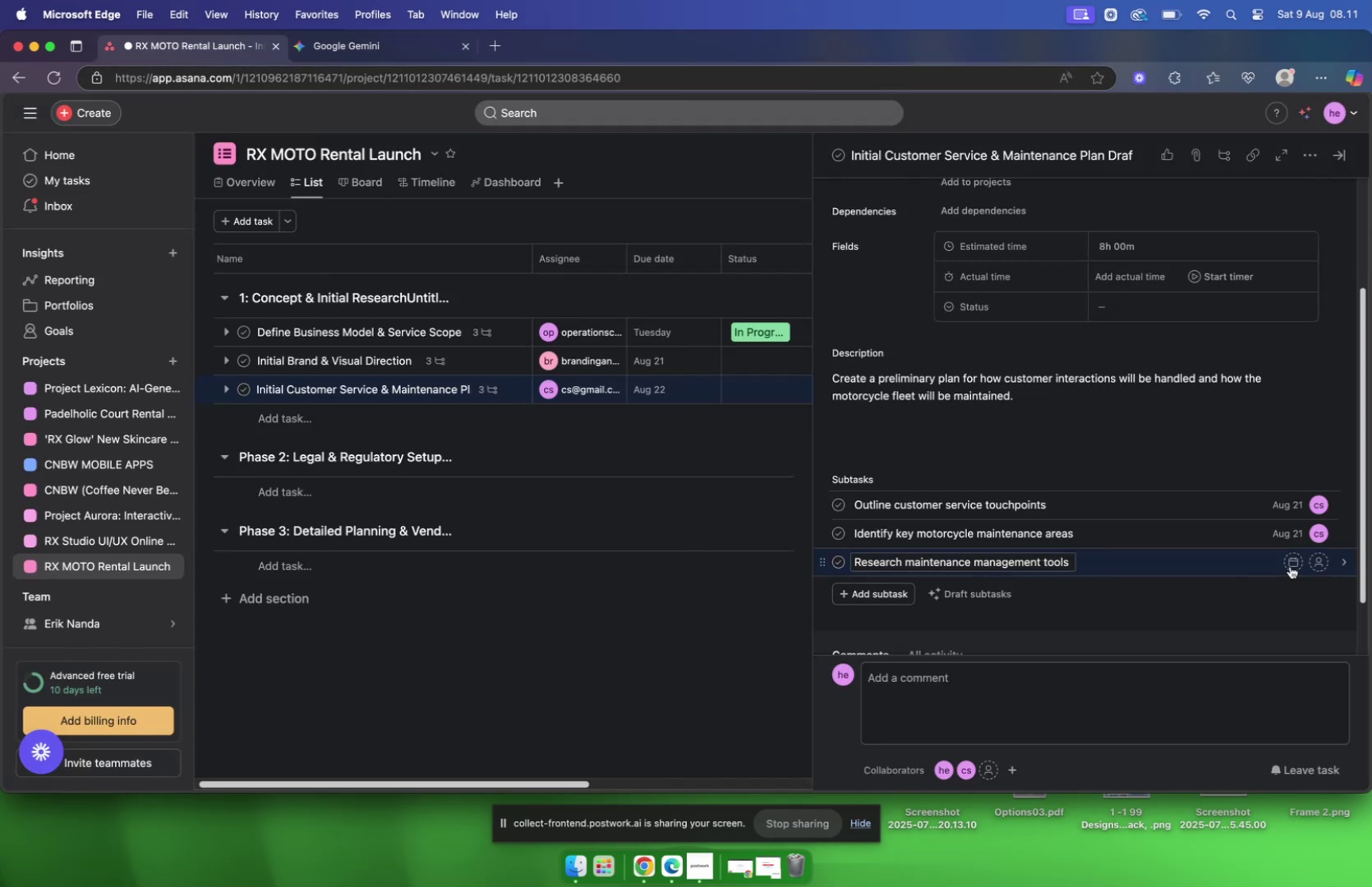 
left_click([1290, 565])
 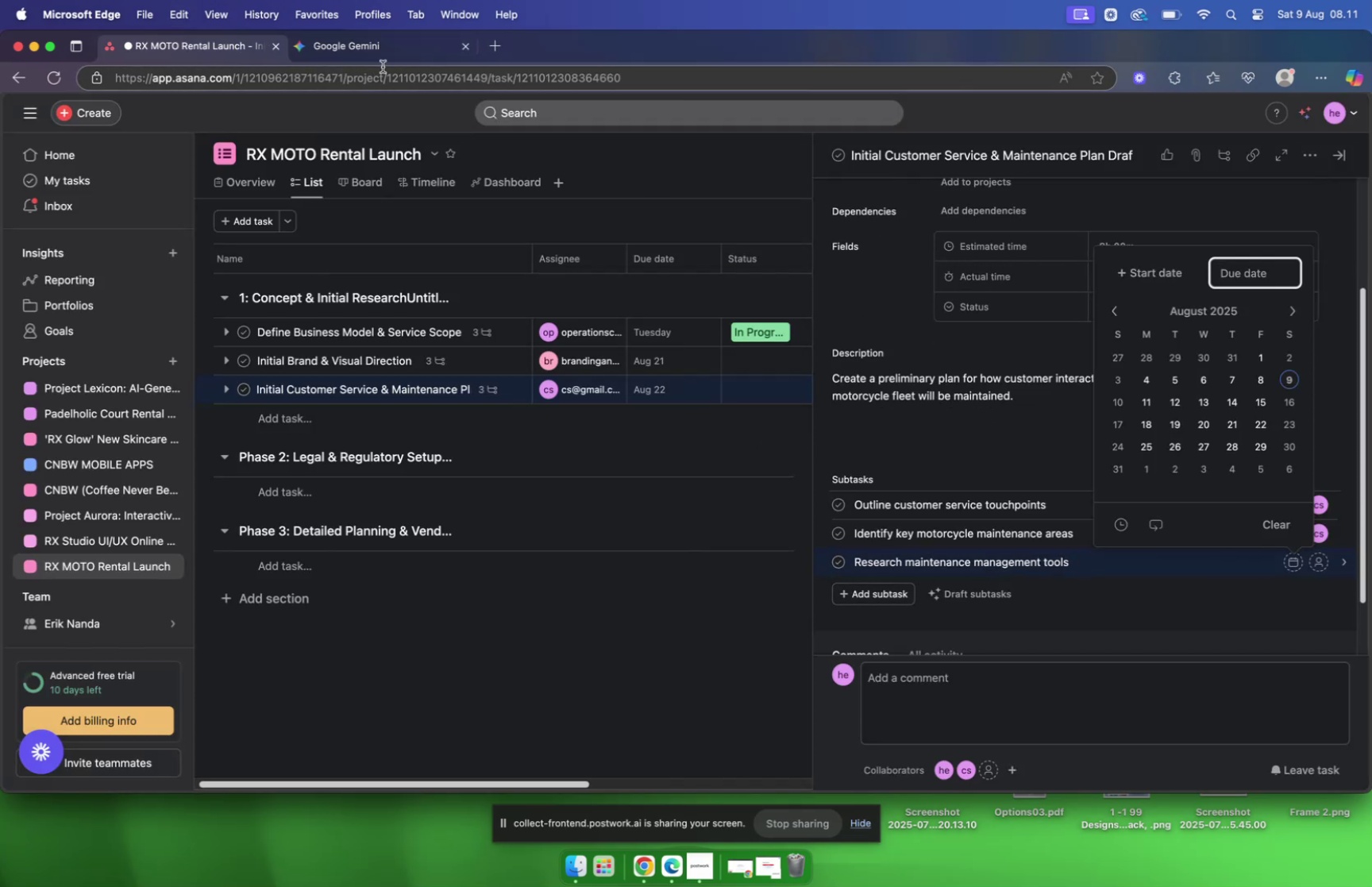 
left_click([372, 50])
 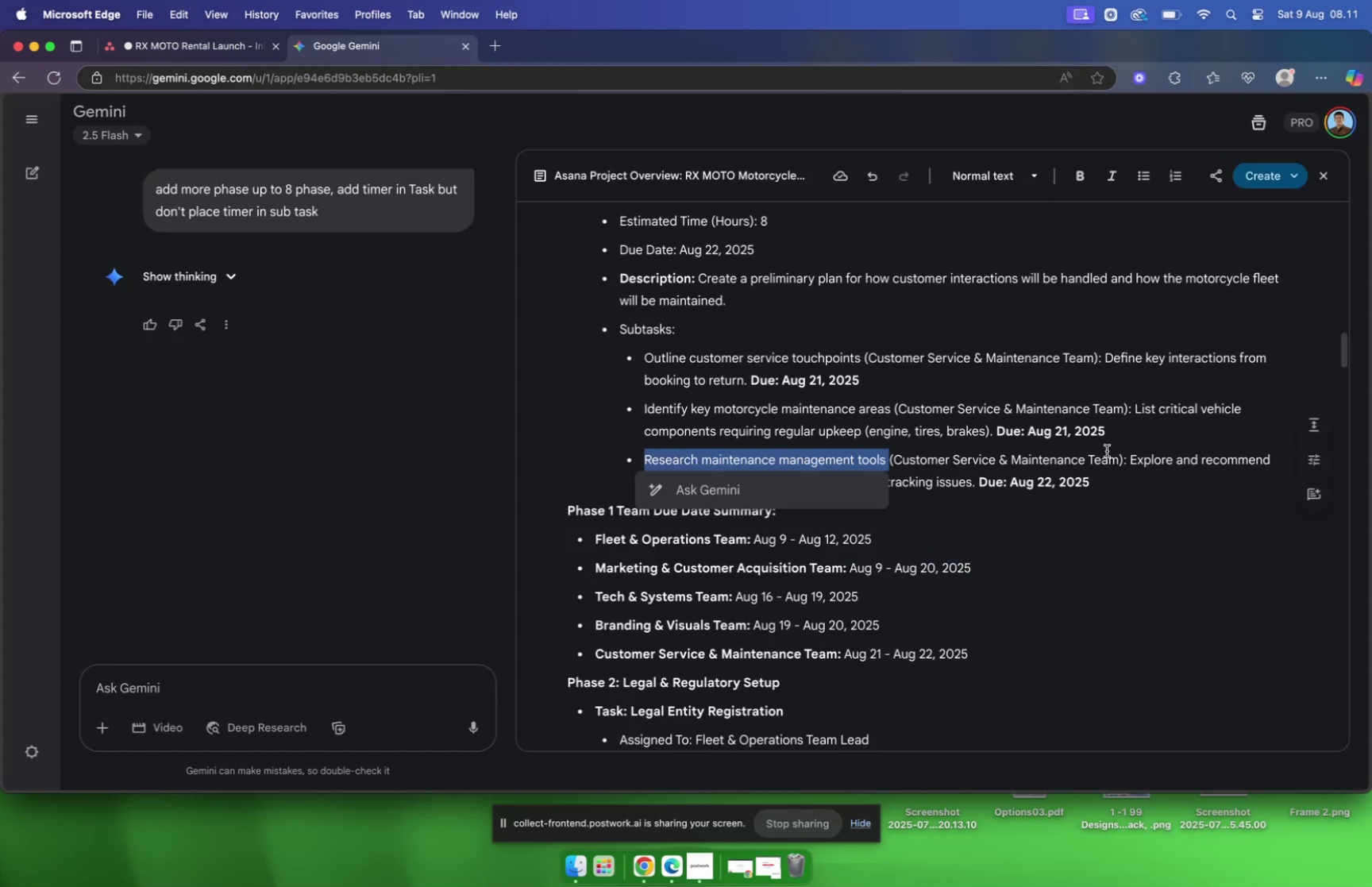 
left_click([1129, 458])
 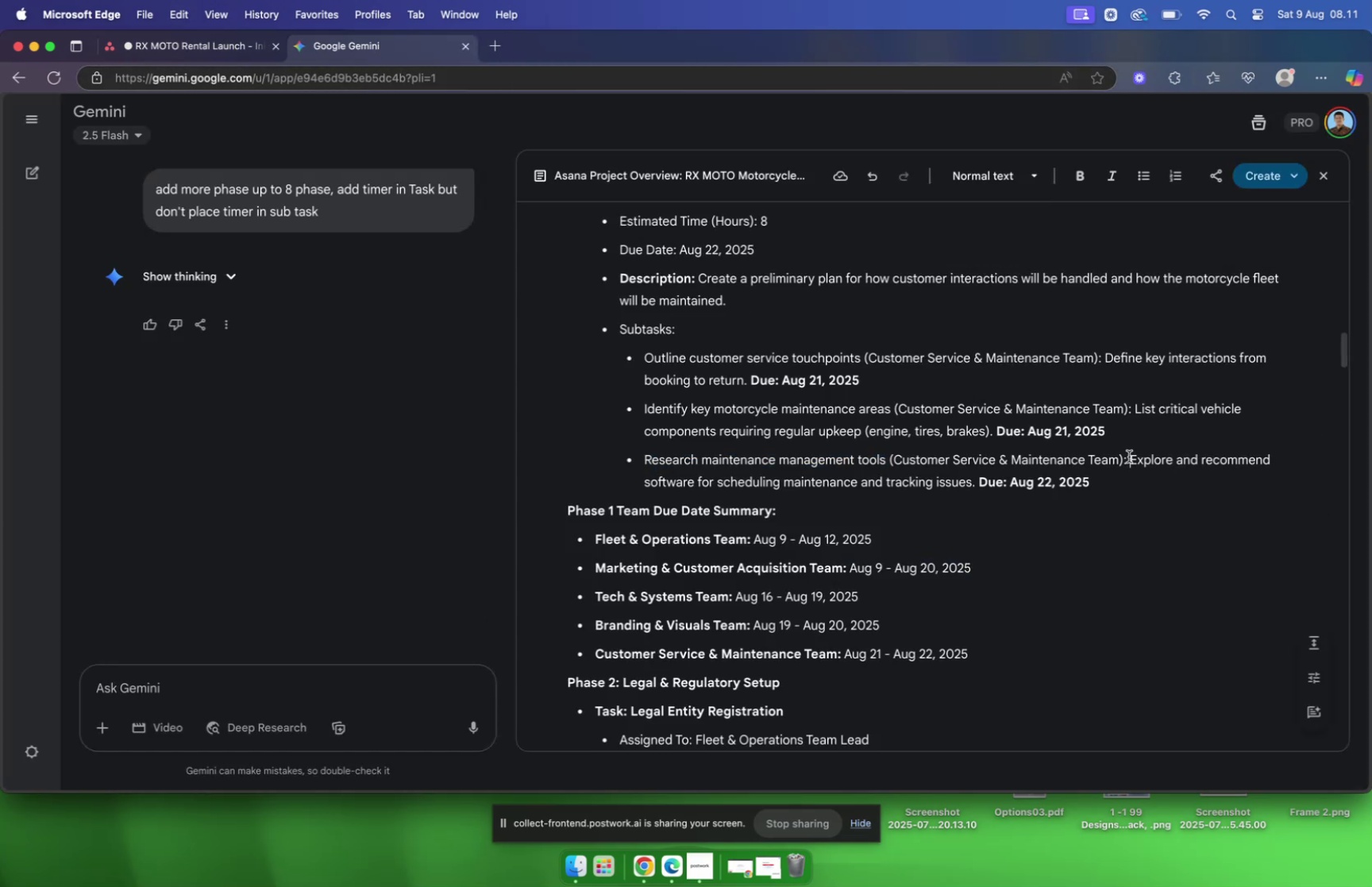 
left_click_drag(start_coordinate=[1129, 456], to_coordinate=[1145, 461])
 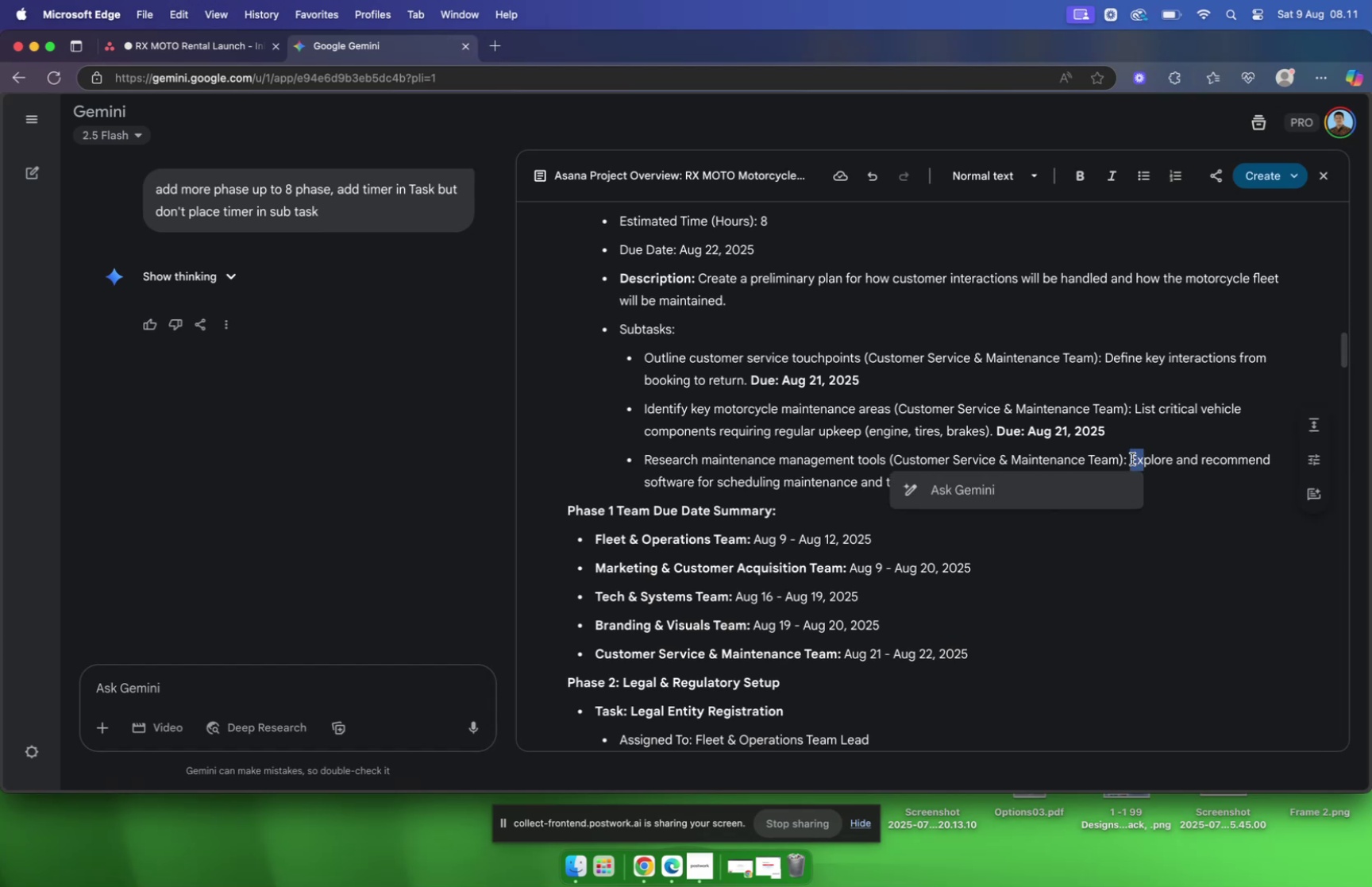 
left_click([1132, 457])
 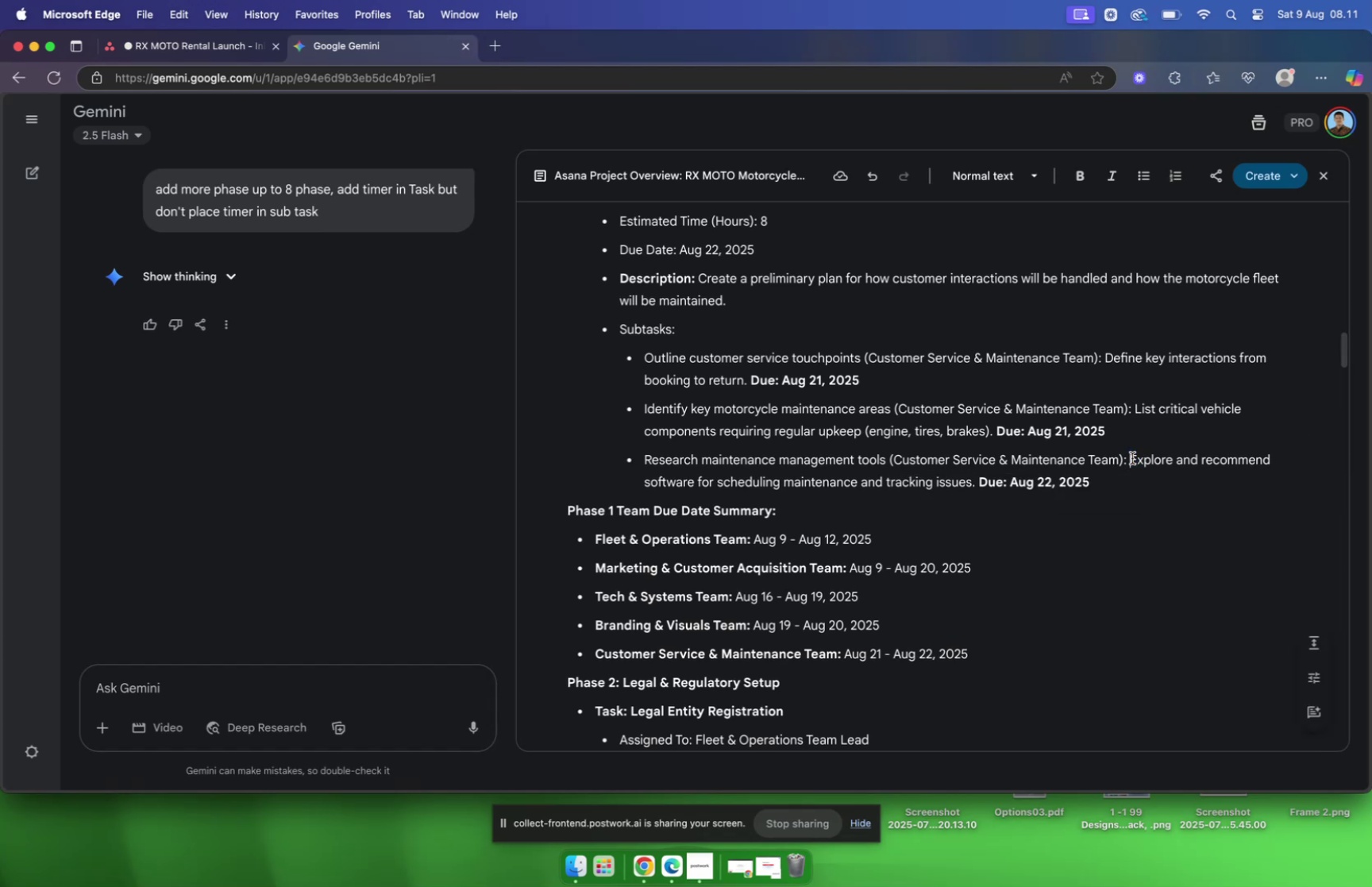 
left_click_drag(start_coordinate=[1132, 457], to_coordinate=[977, 484])
 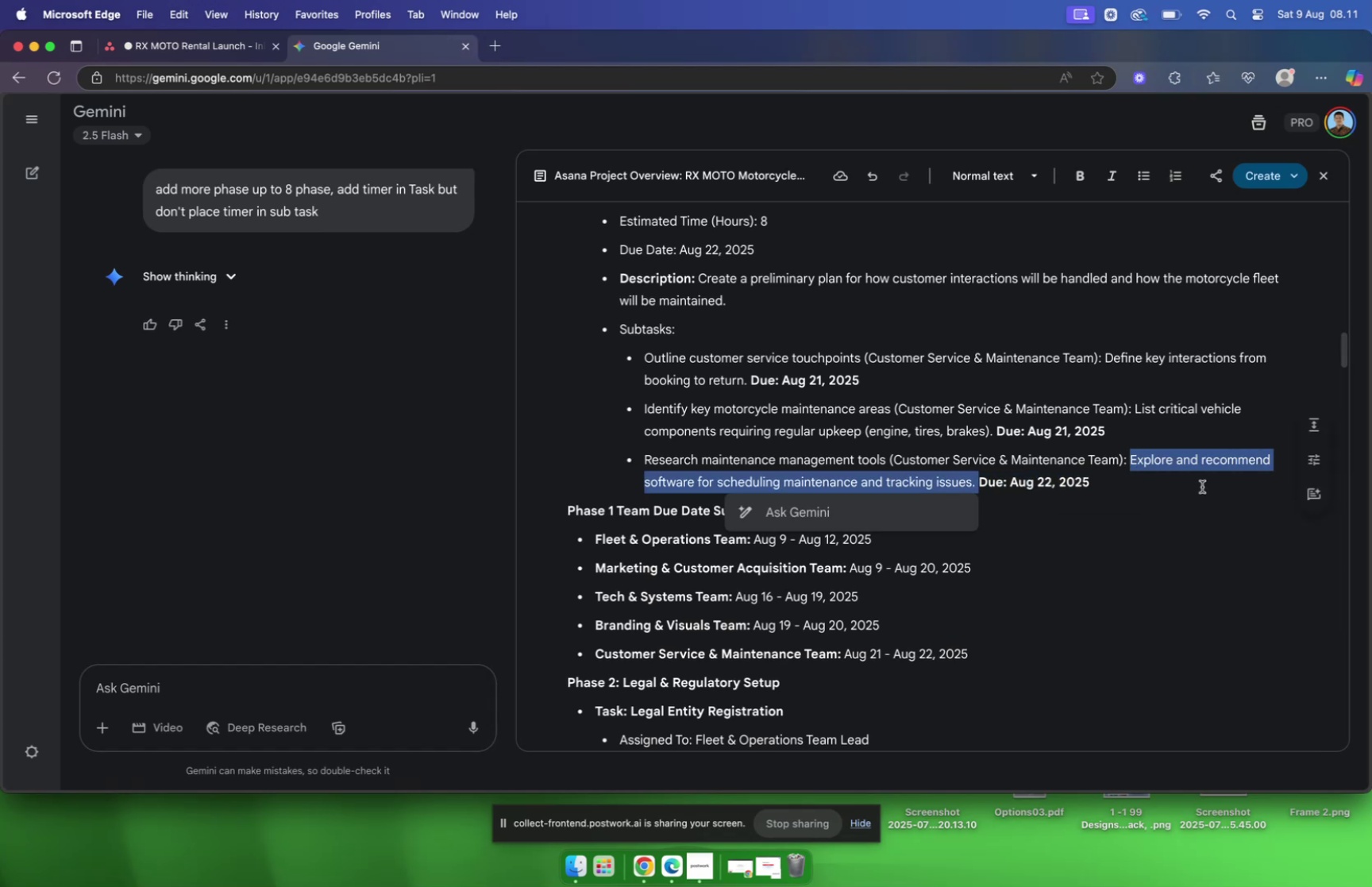 
key(Meta+C)
 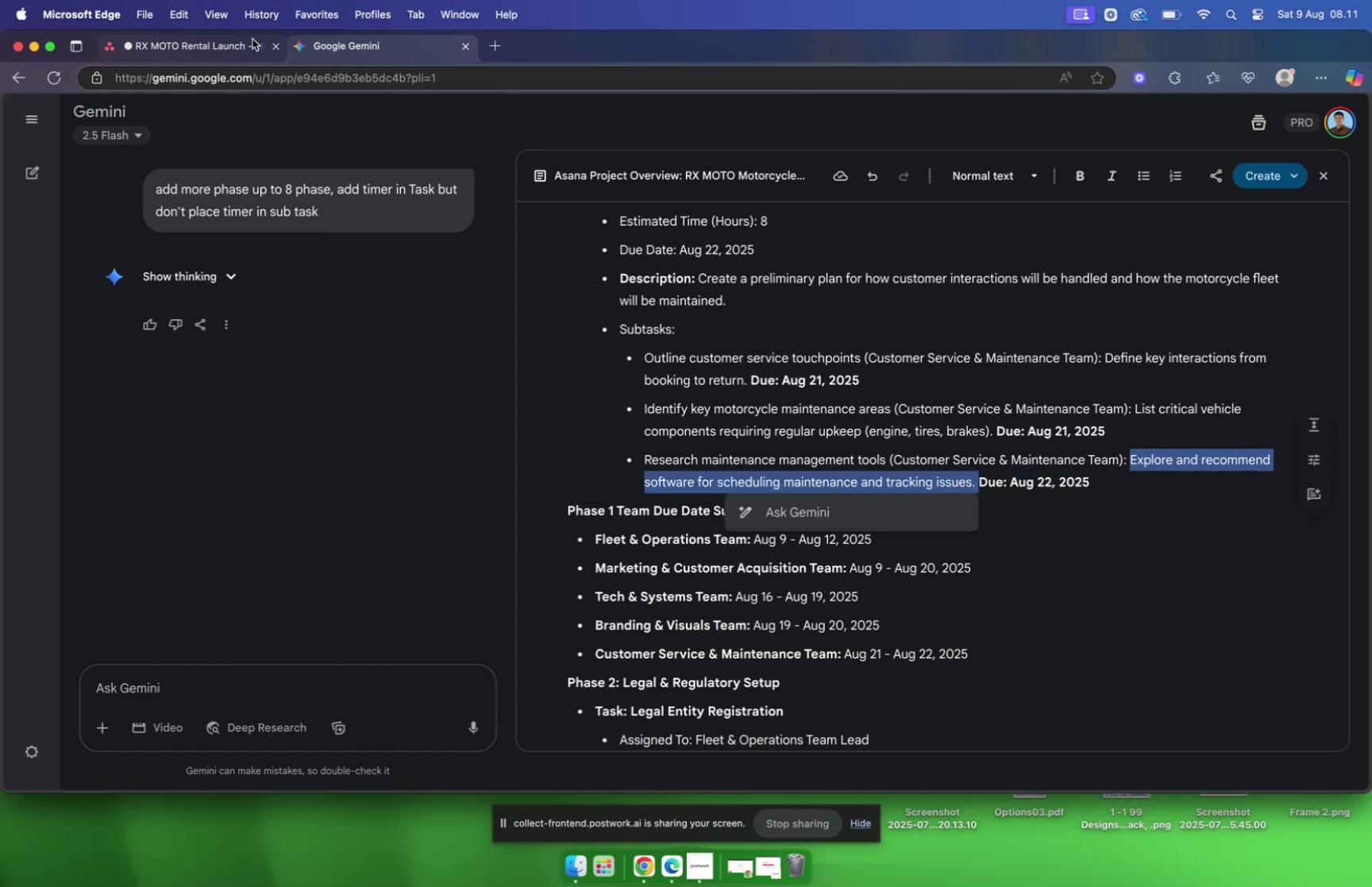 
left_click([250, 47])
 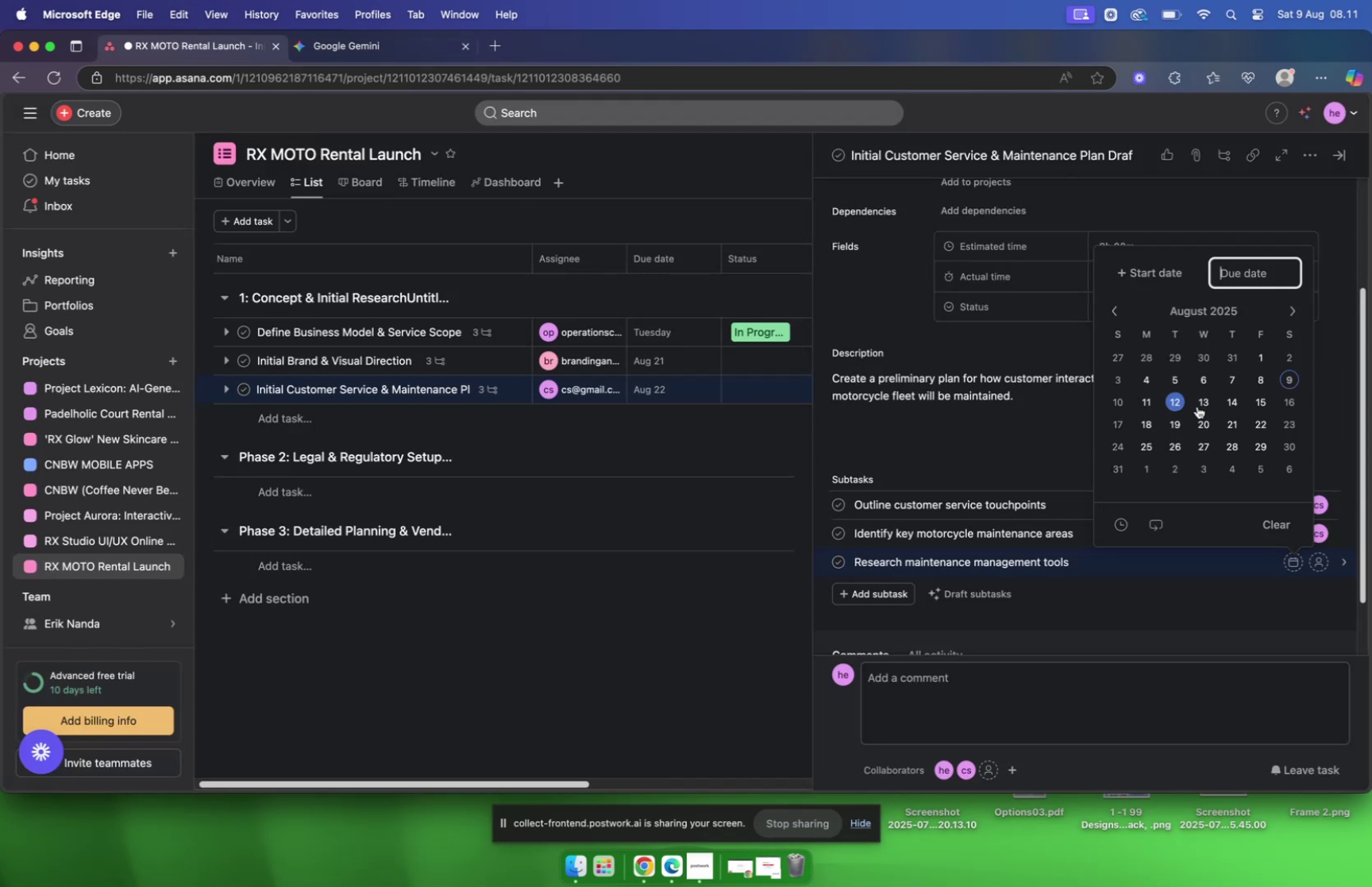 
left_click([1262, 426])
 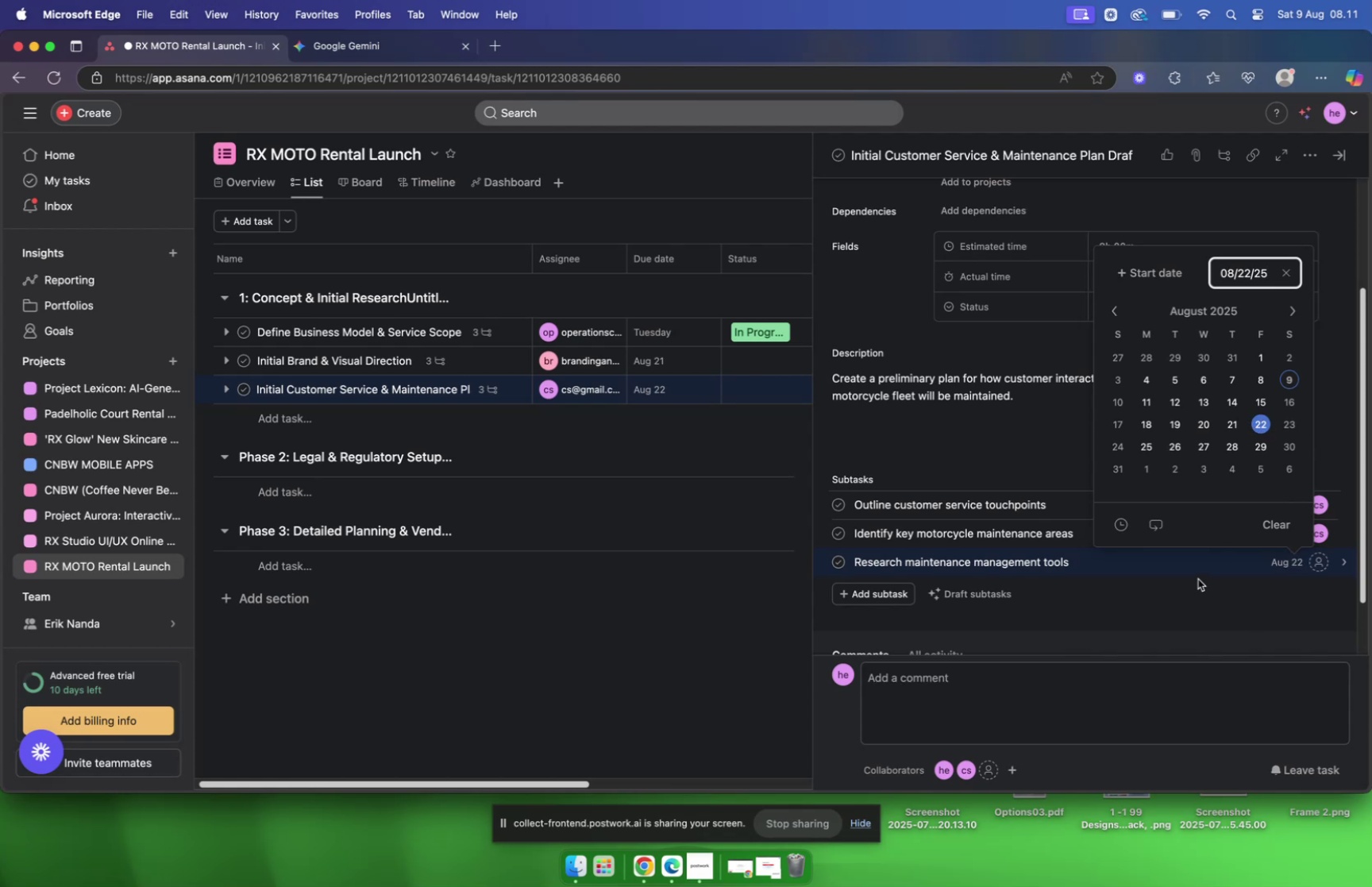 
double_click([1195, 569])
 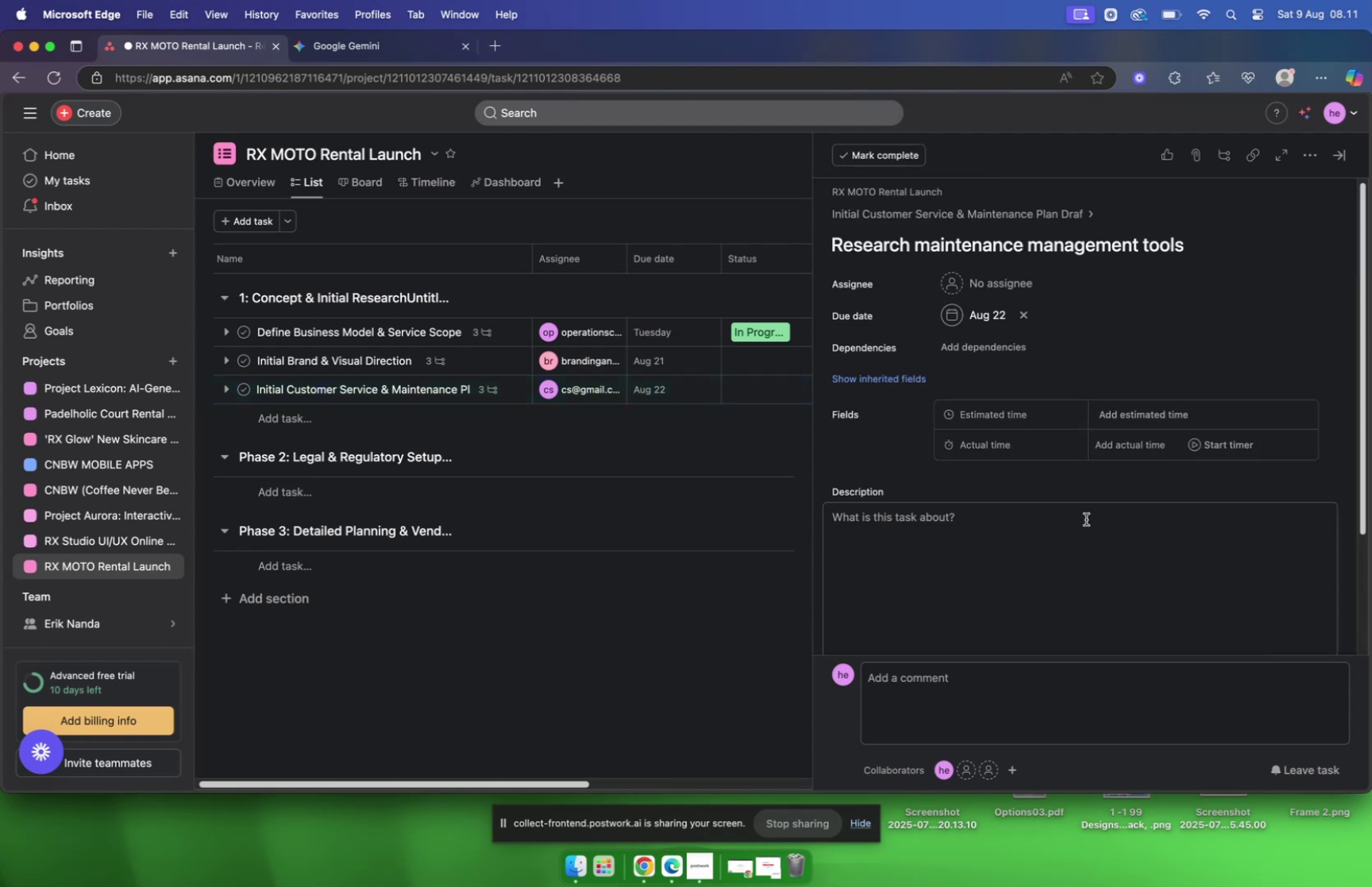 
left_click([1069, 518])
 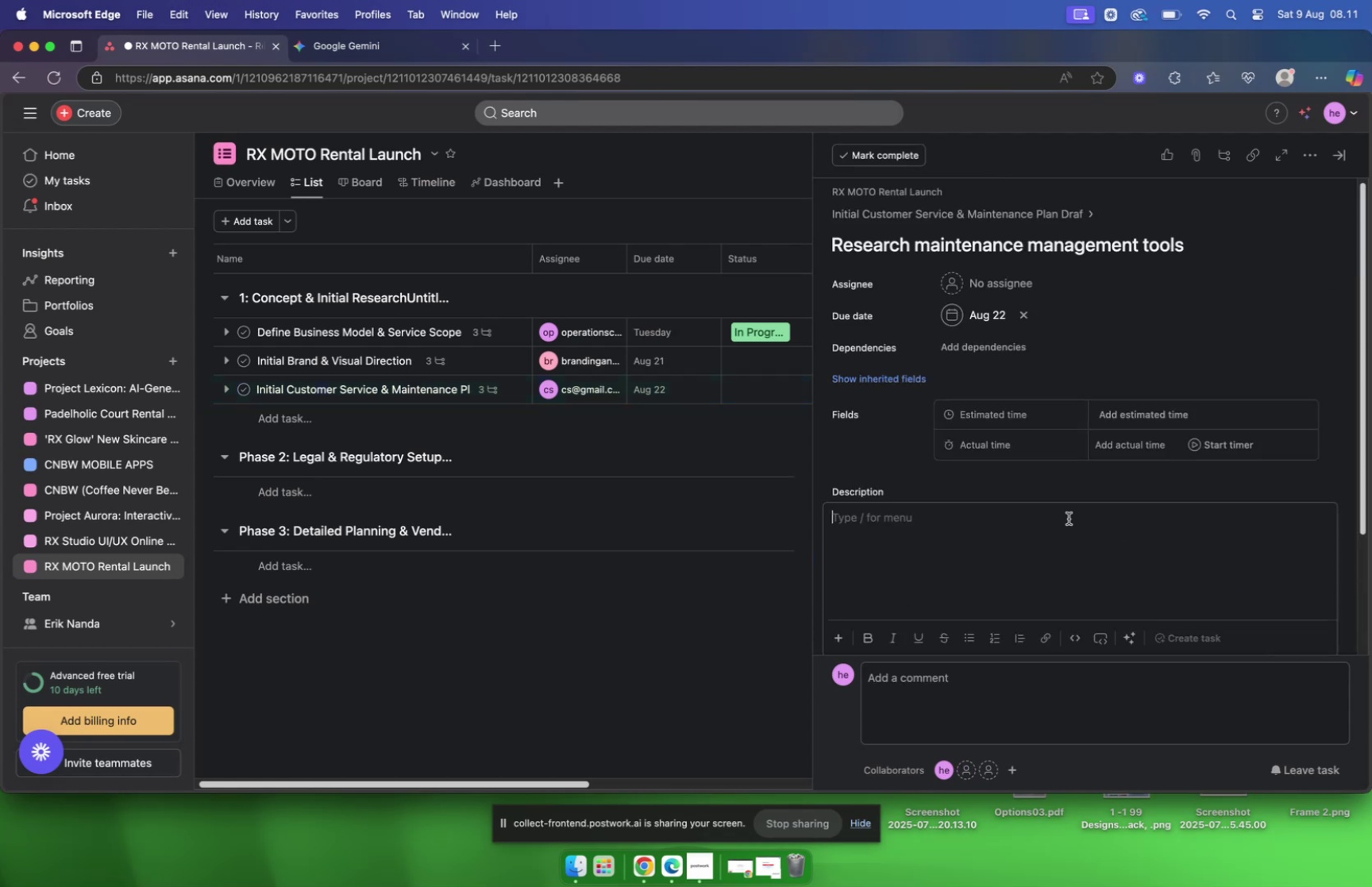 
key(Meta+V)
 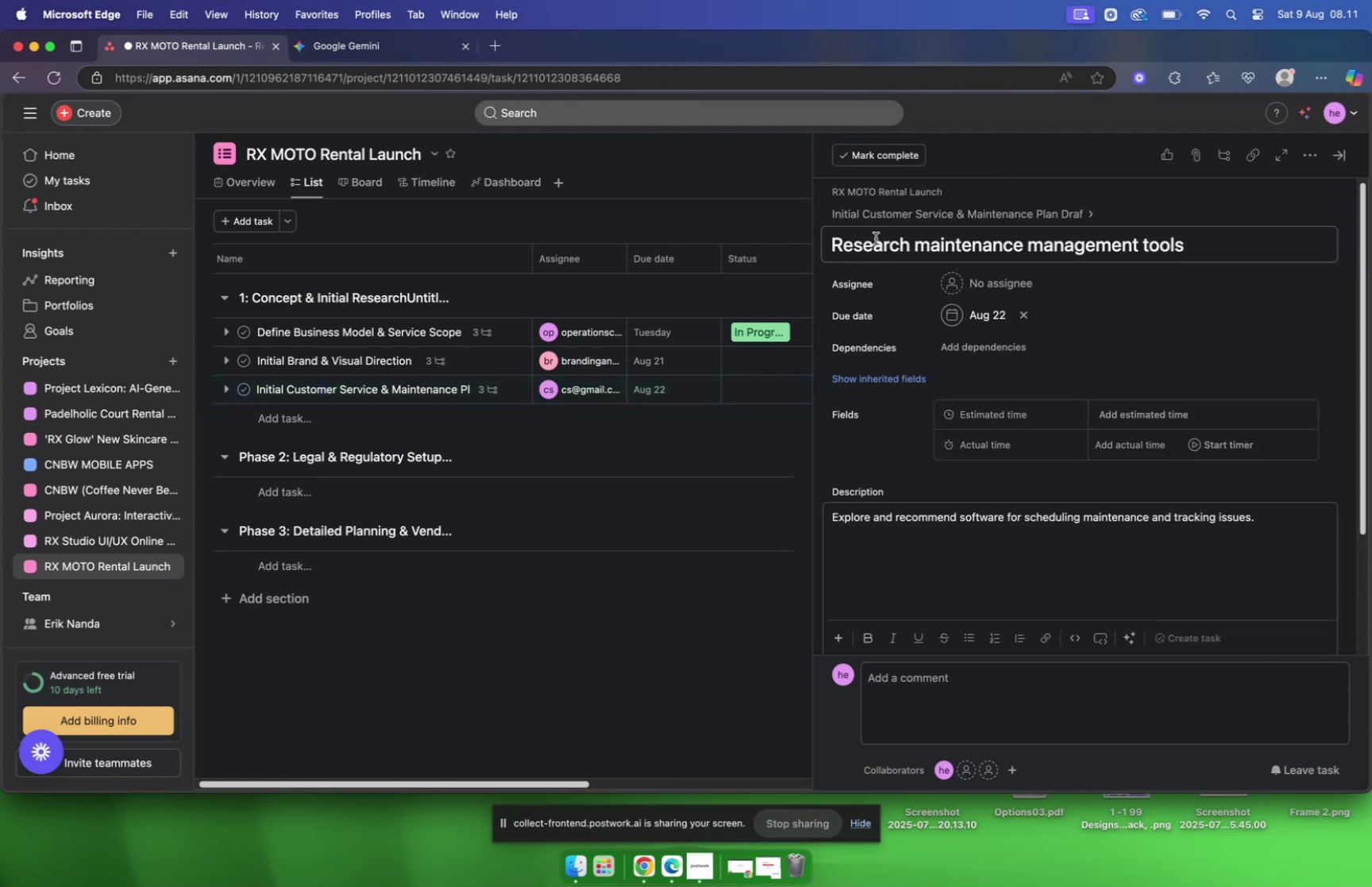 
left_click([872, 212])
 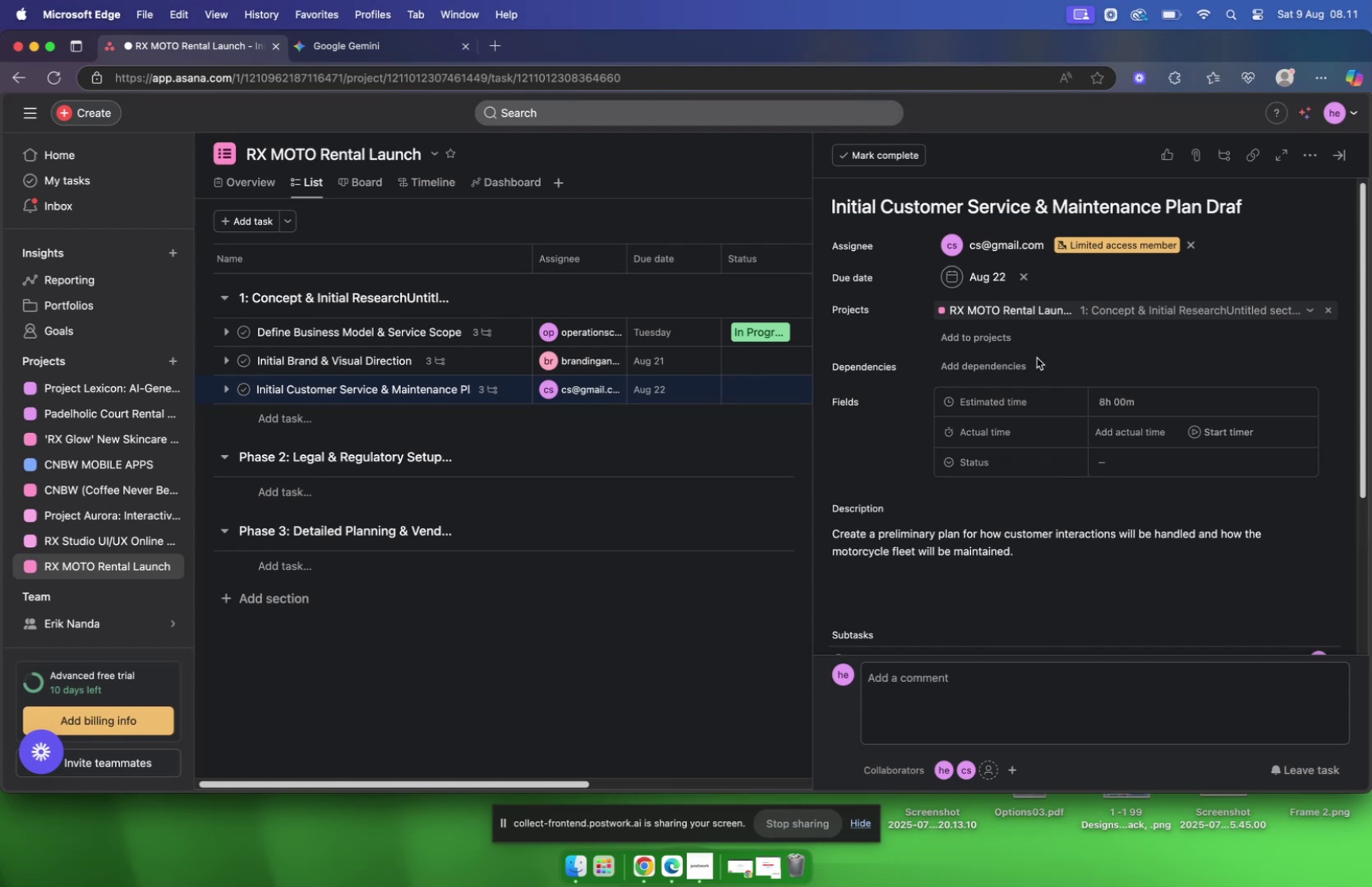 
wait(29.07)
 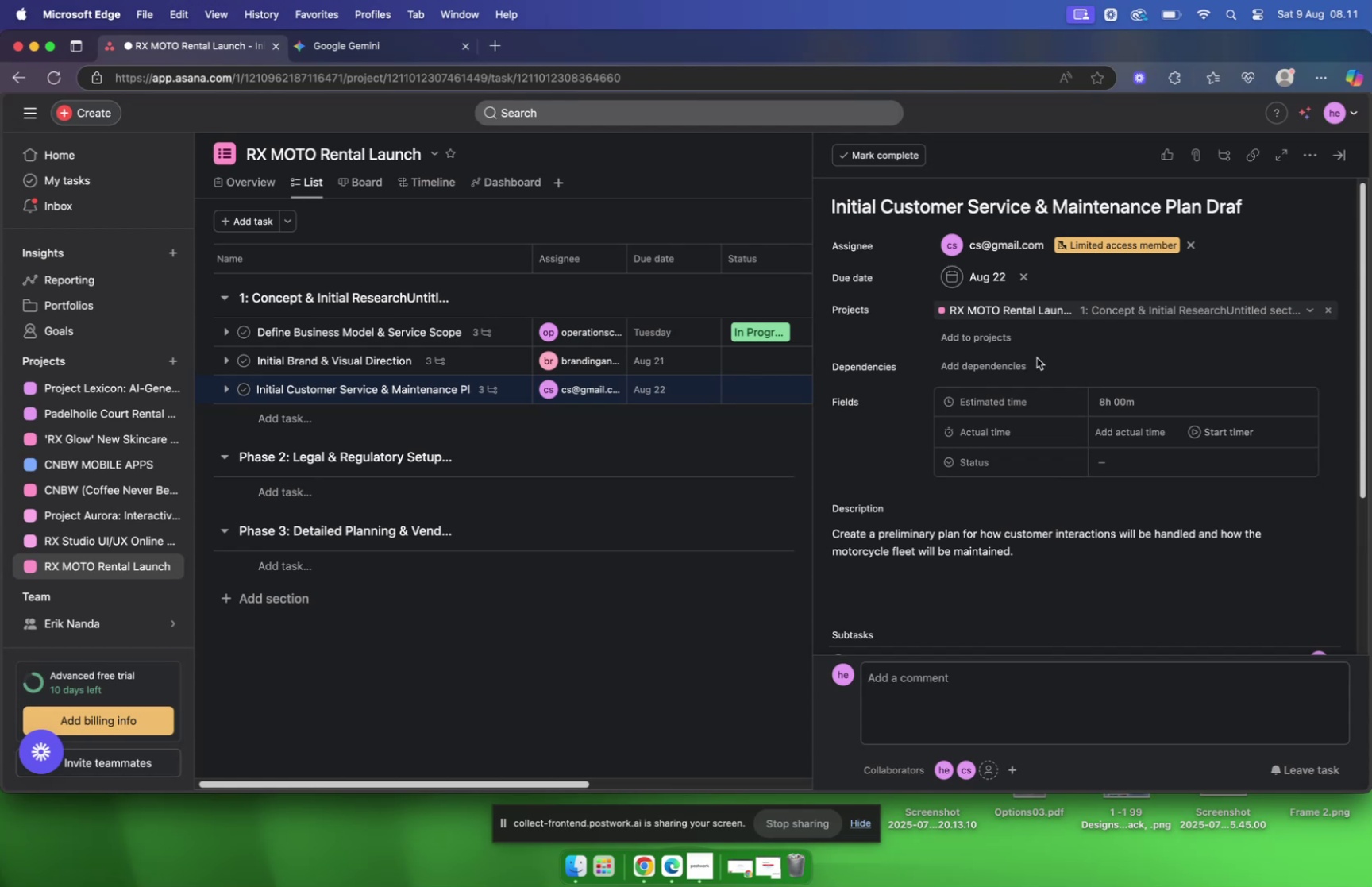 
scroll: coordinate [877, 326], scroll_direction: down, amount: 6.0
 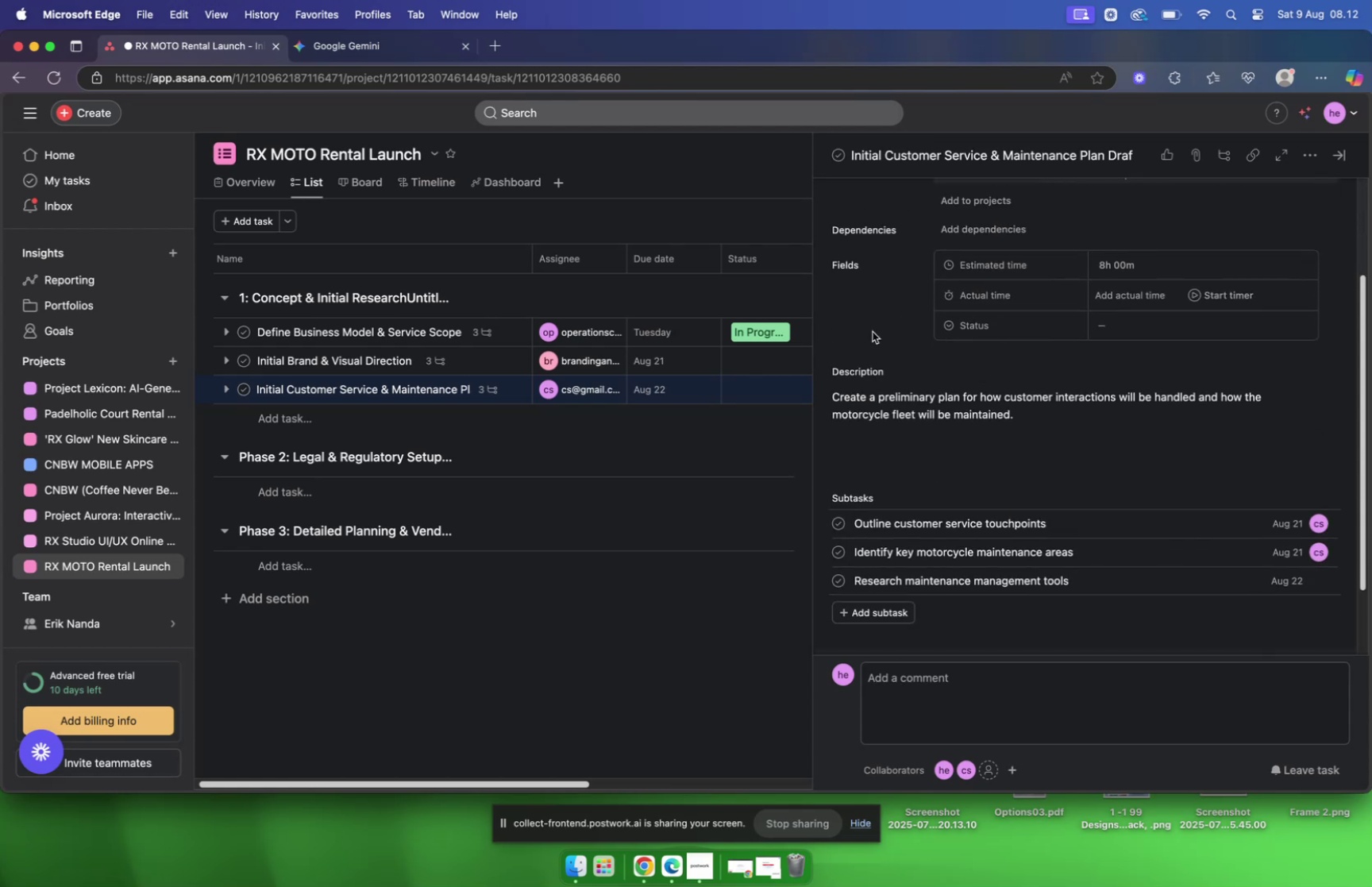 
scroll: coordinate [868, 339], scroll_direction: up, amount: 7.0
 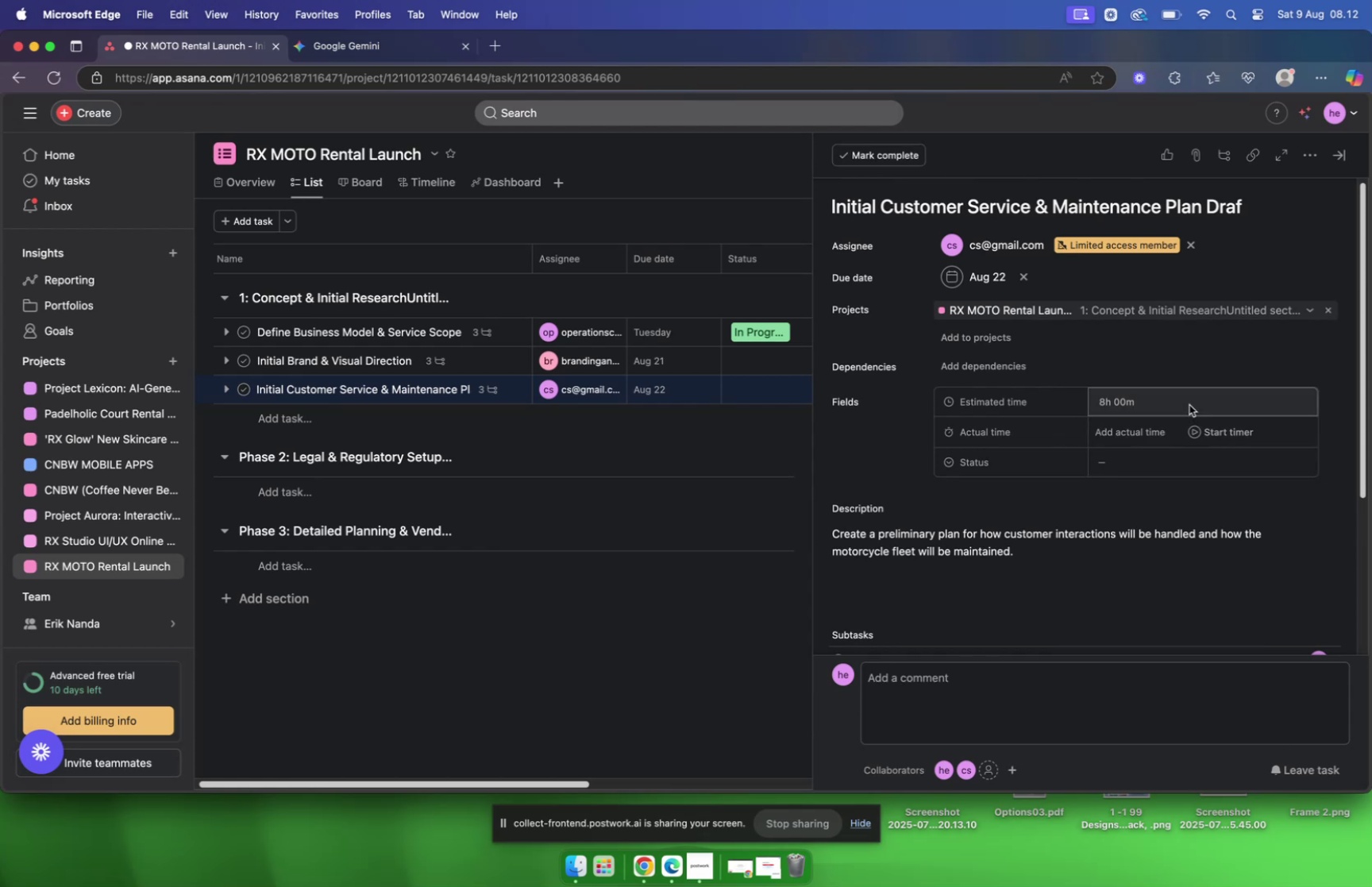 
scroll: coordinate [1187, 407], scroll_direction: down, amount: 21.0
 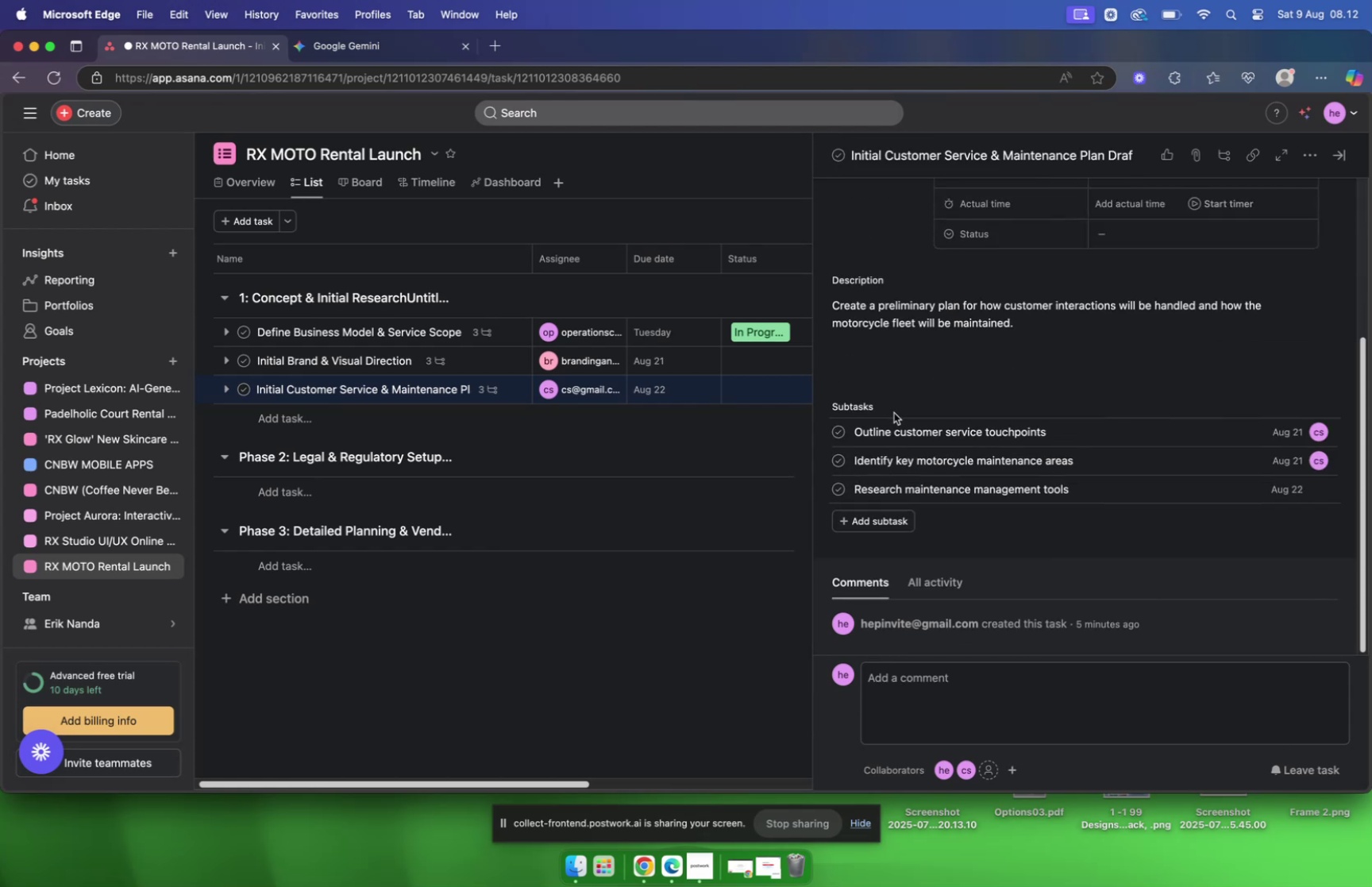 
scroll: coordinate [1100, 386], scroll_direction: up, amount: 15.0
 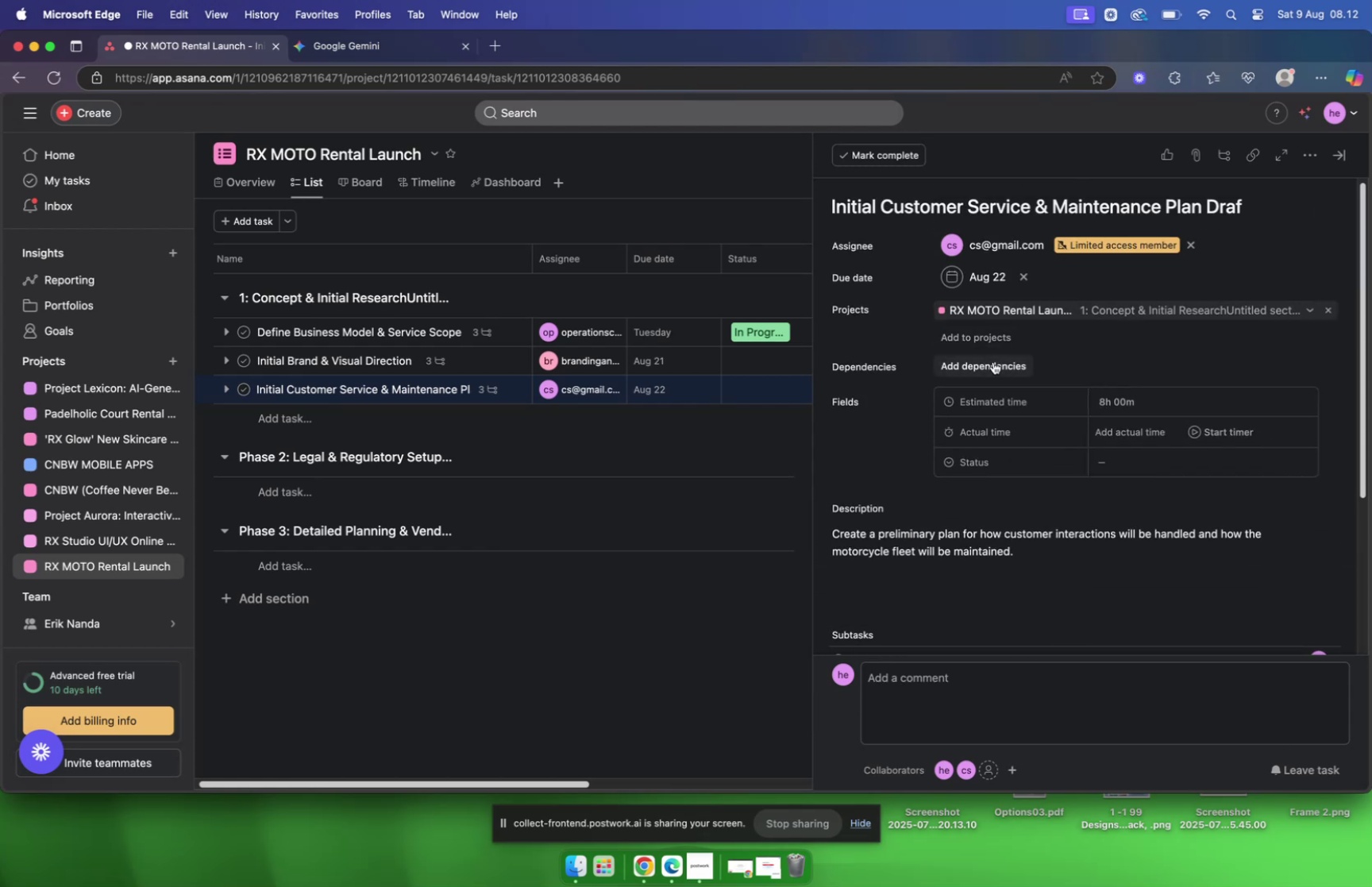 
left_click([611, 442])
 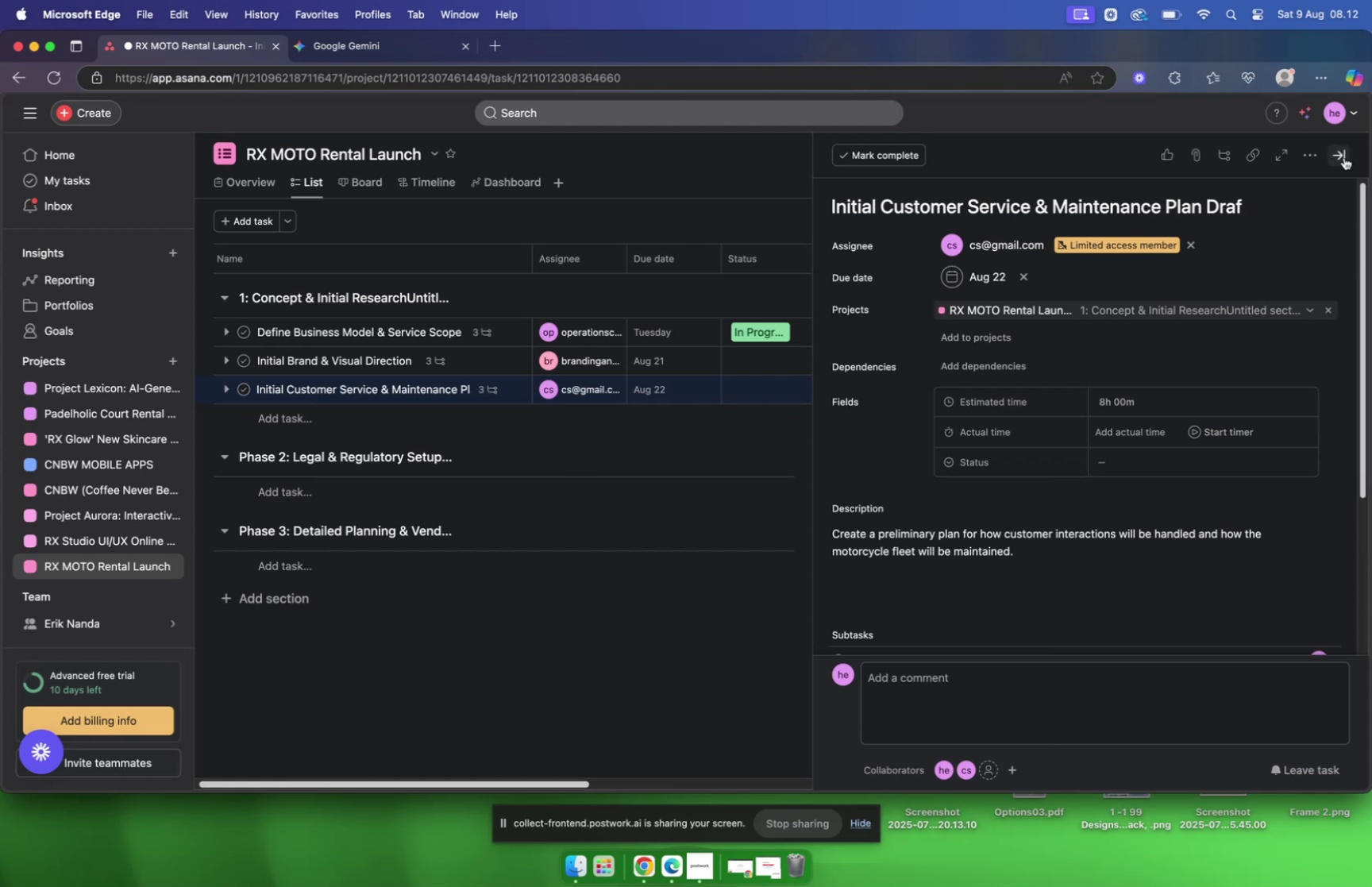 
left_click([1344, 157])
 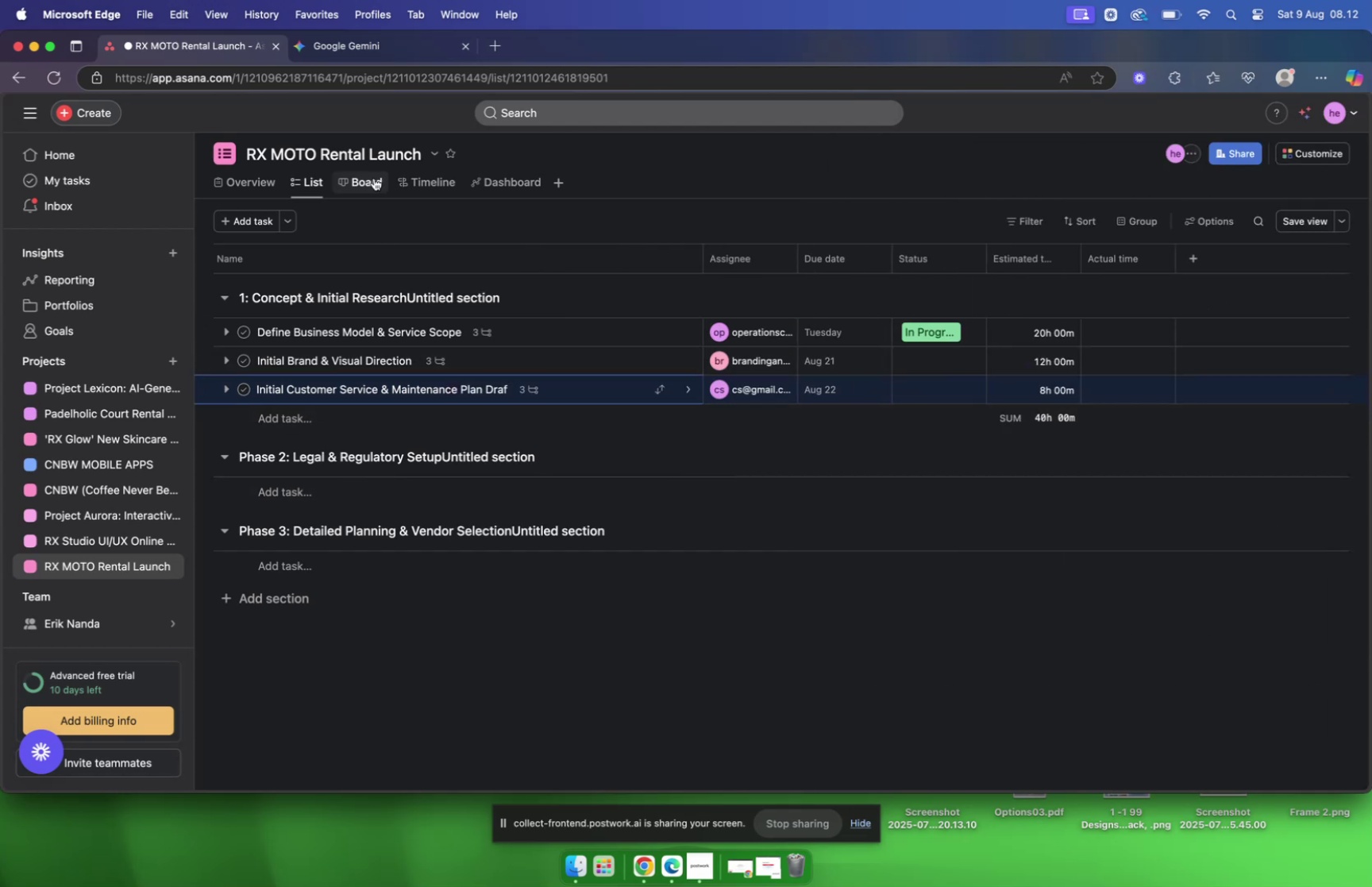 
left_click([369, 52])
 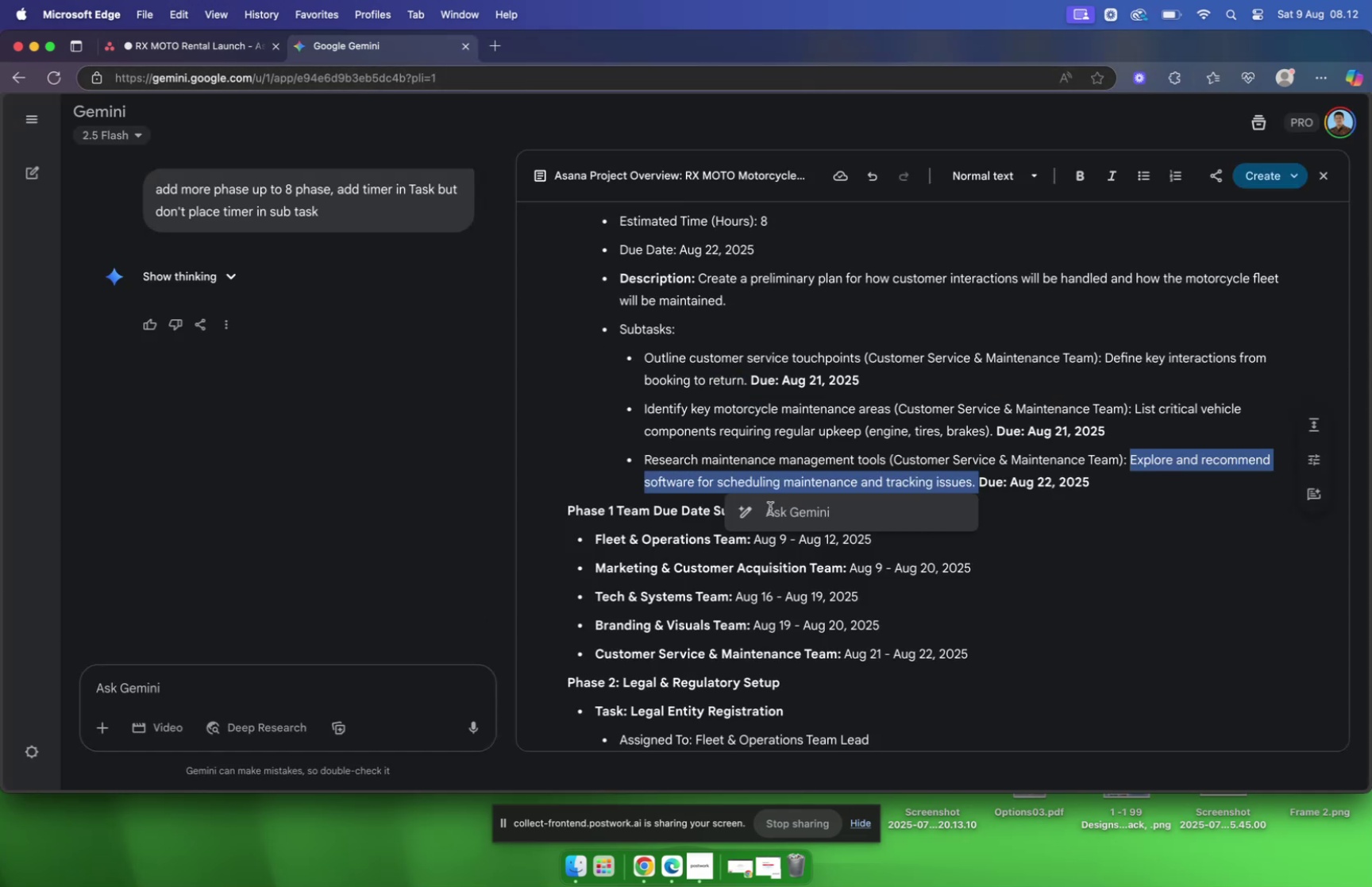 
scroll: coordinate [628, 522], scroll_direction: down, amount: 2.0
 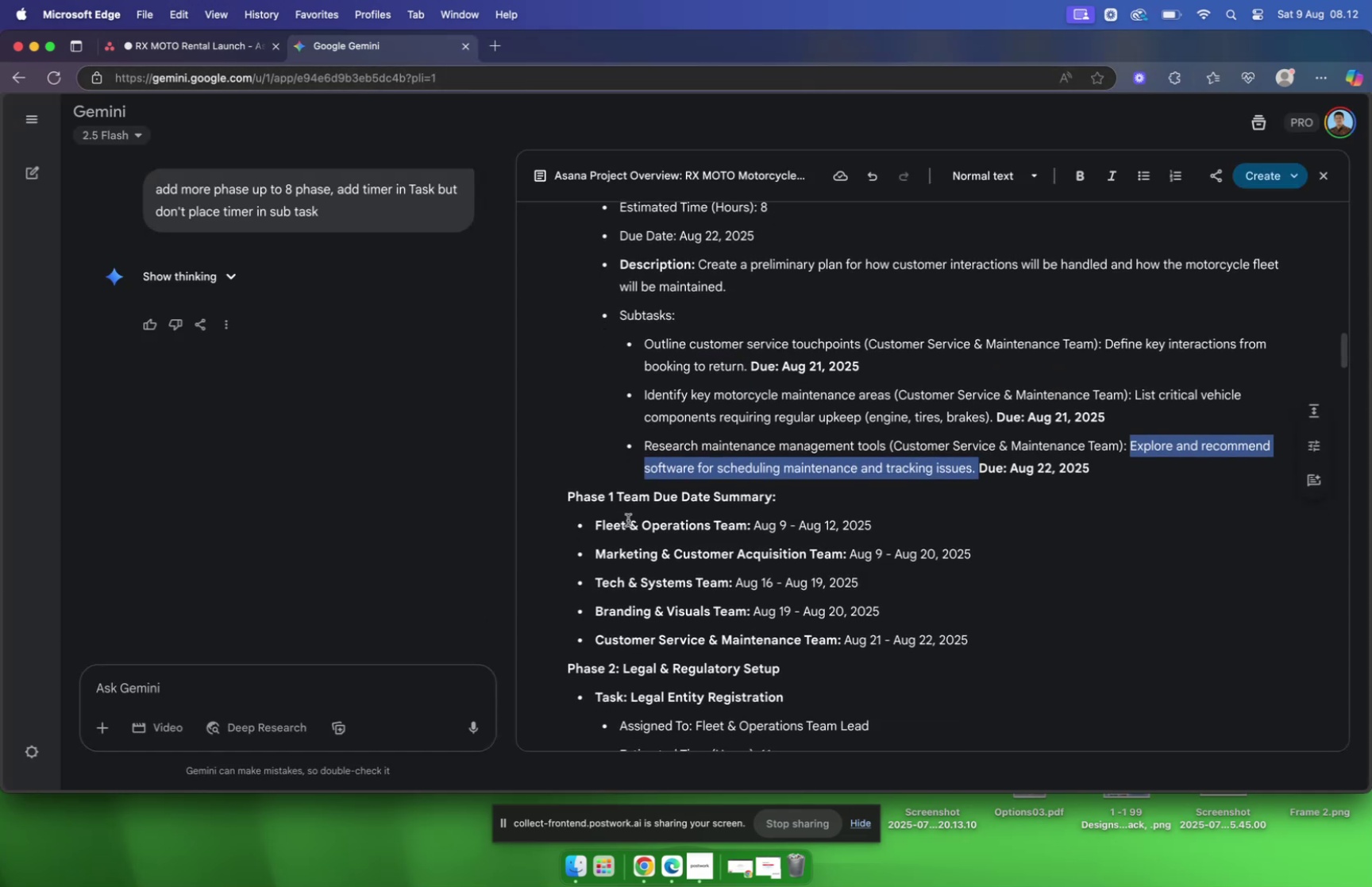 
scroll: coordinate [628, 519], scroll_direction: up, amount: 10.0
 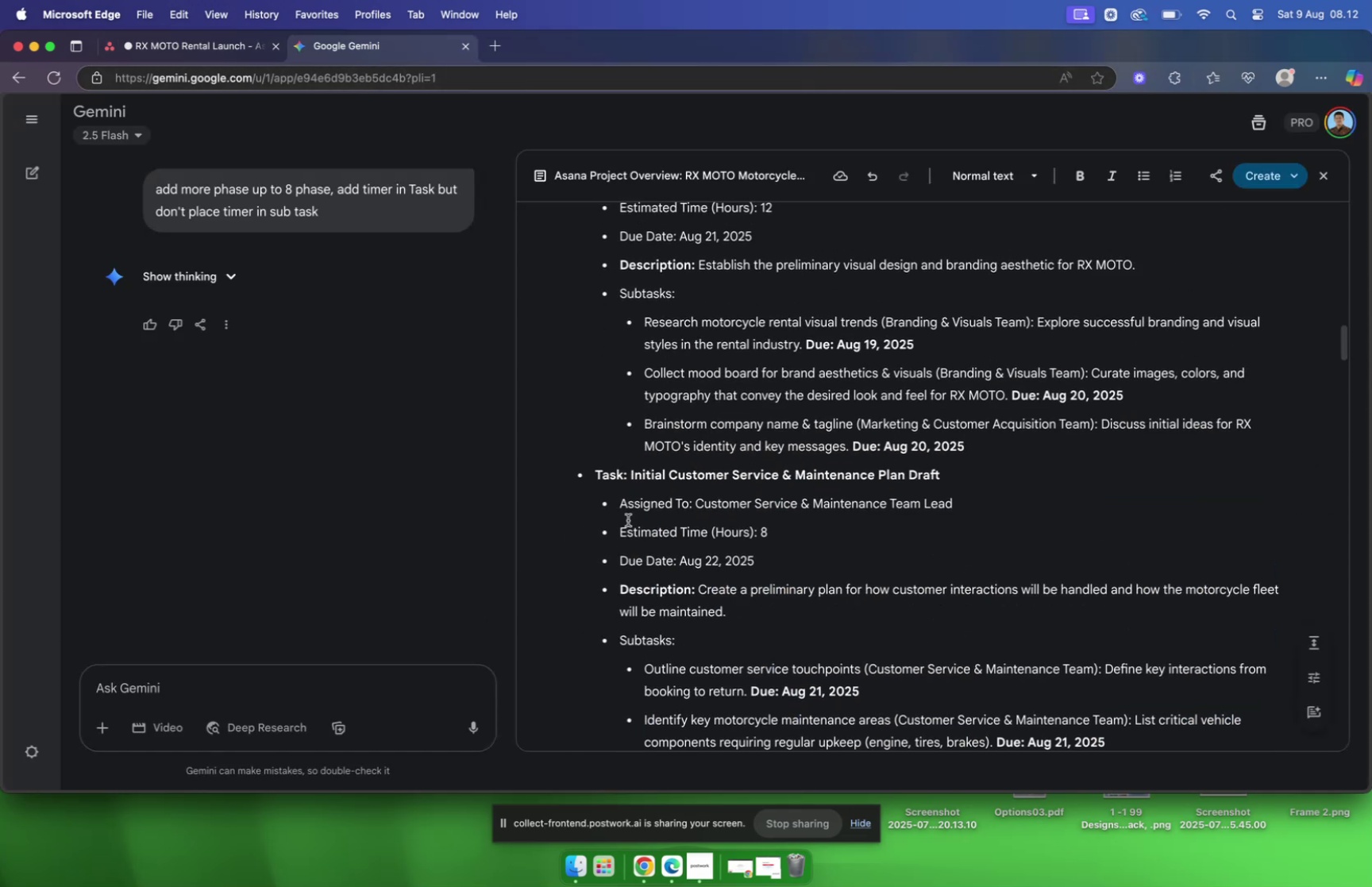 
scroll: coordinate [630, 519], scroll_direction: down, amount: 18.0
 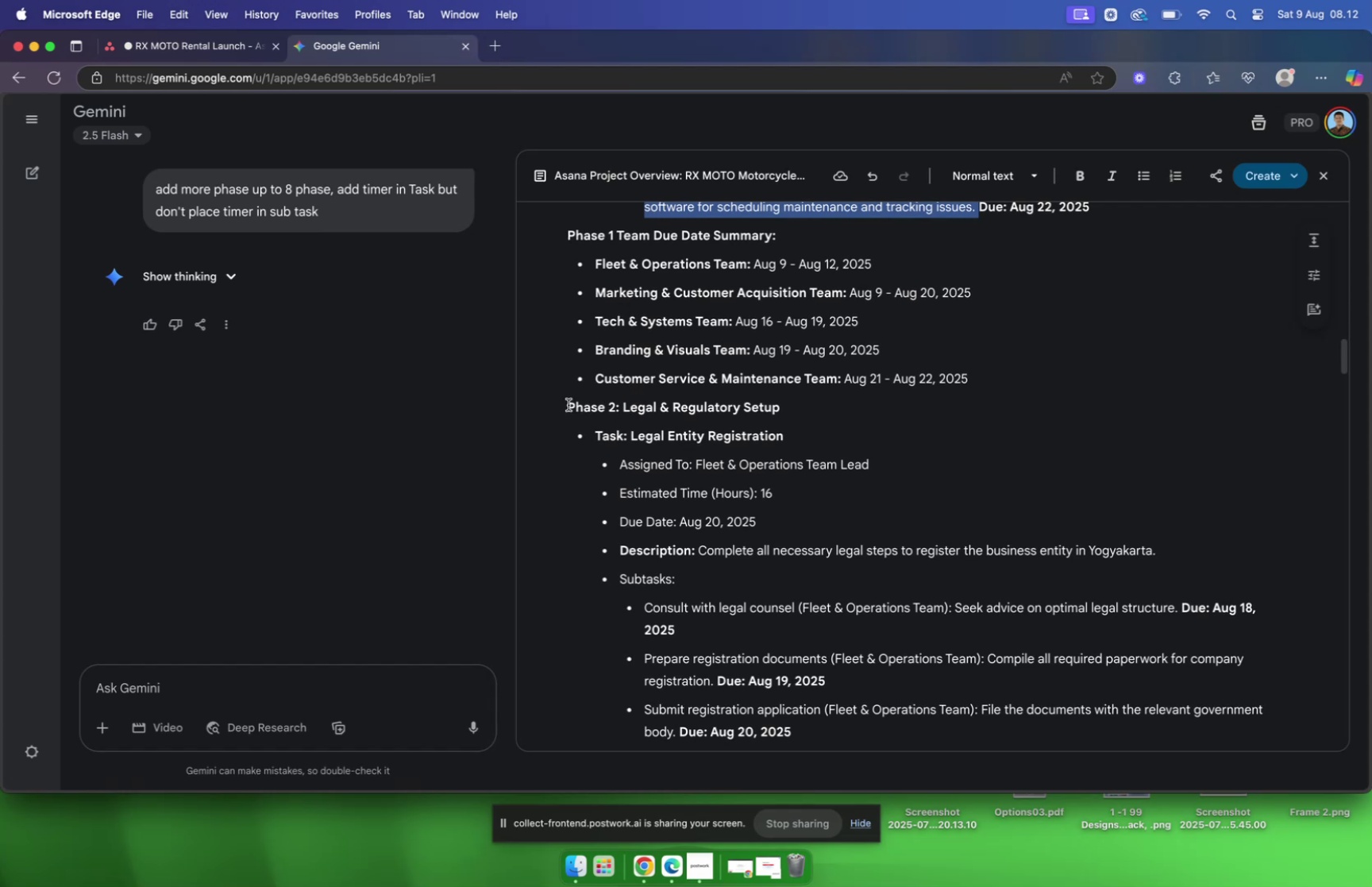 
left_click_drag(start_coordinate=[568, 404], to_coordinate=[795, 410])
 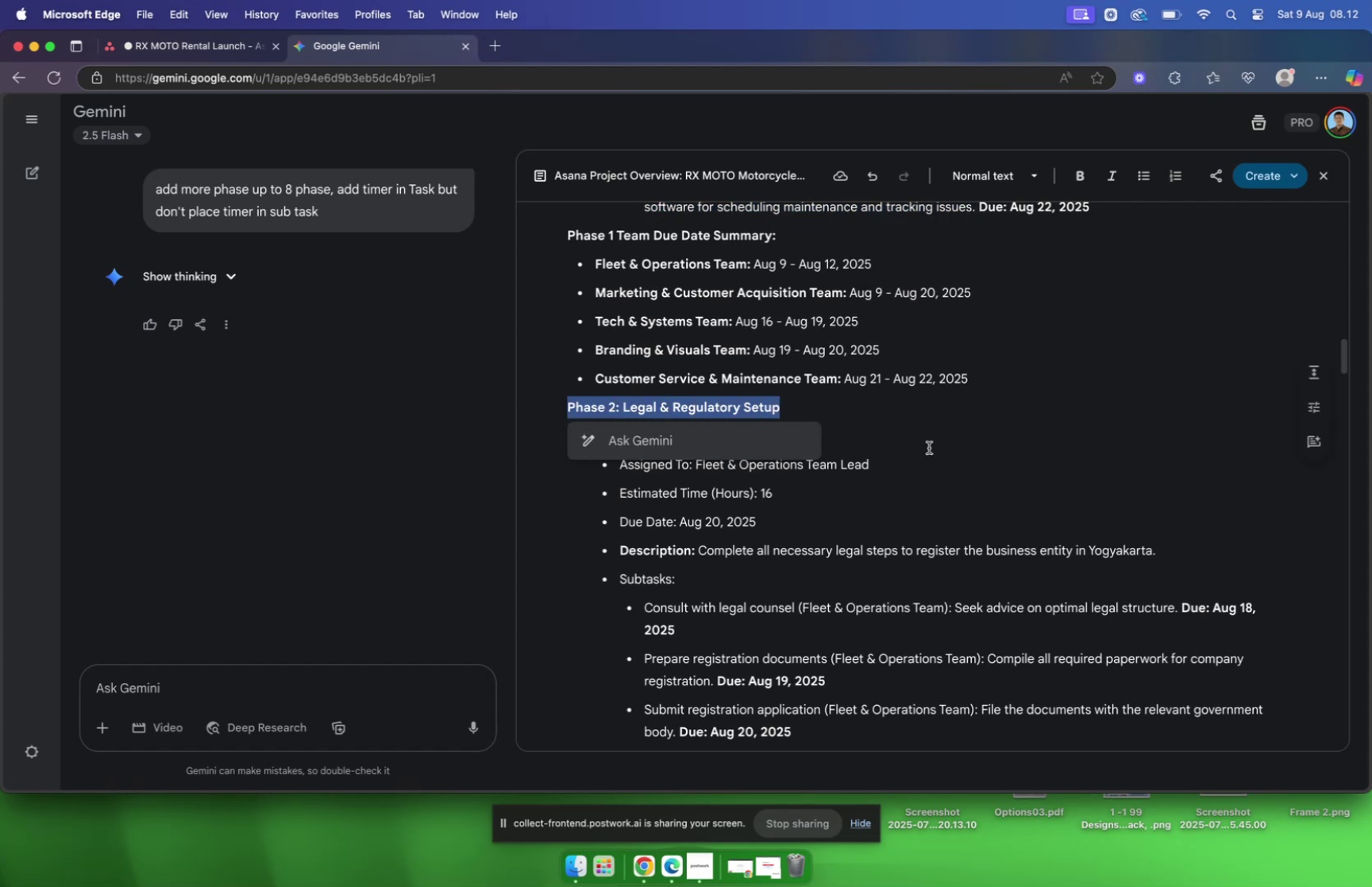 
key(Meta+C)
 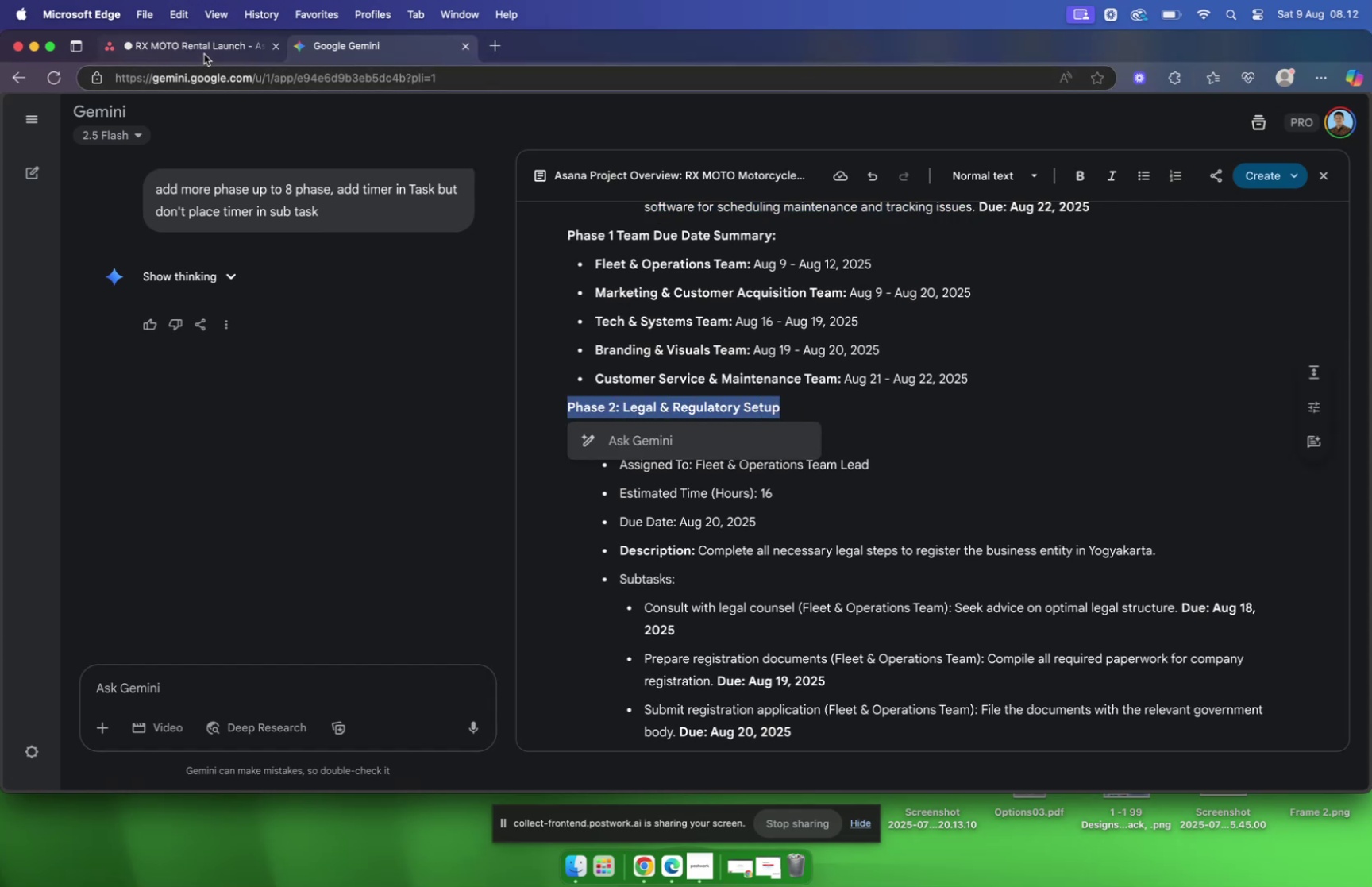 
left_click([204, 50])
 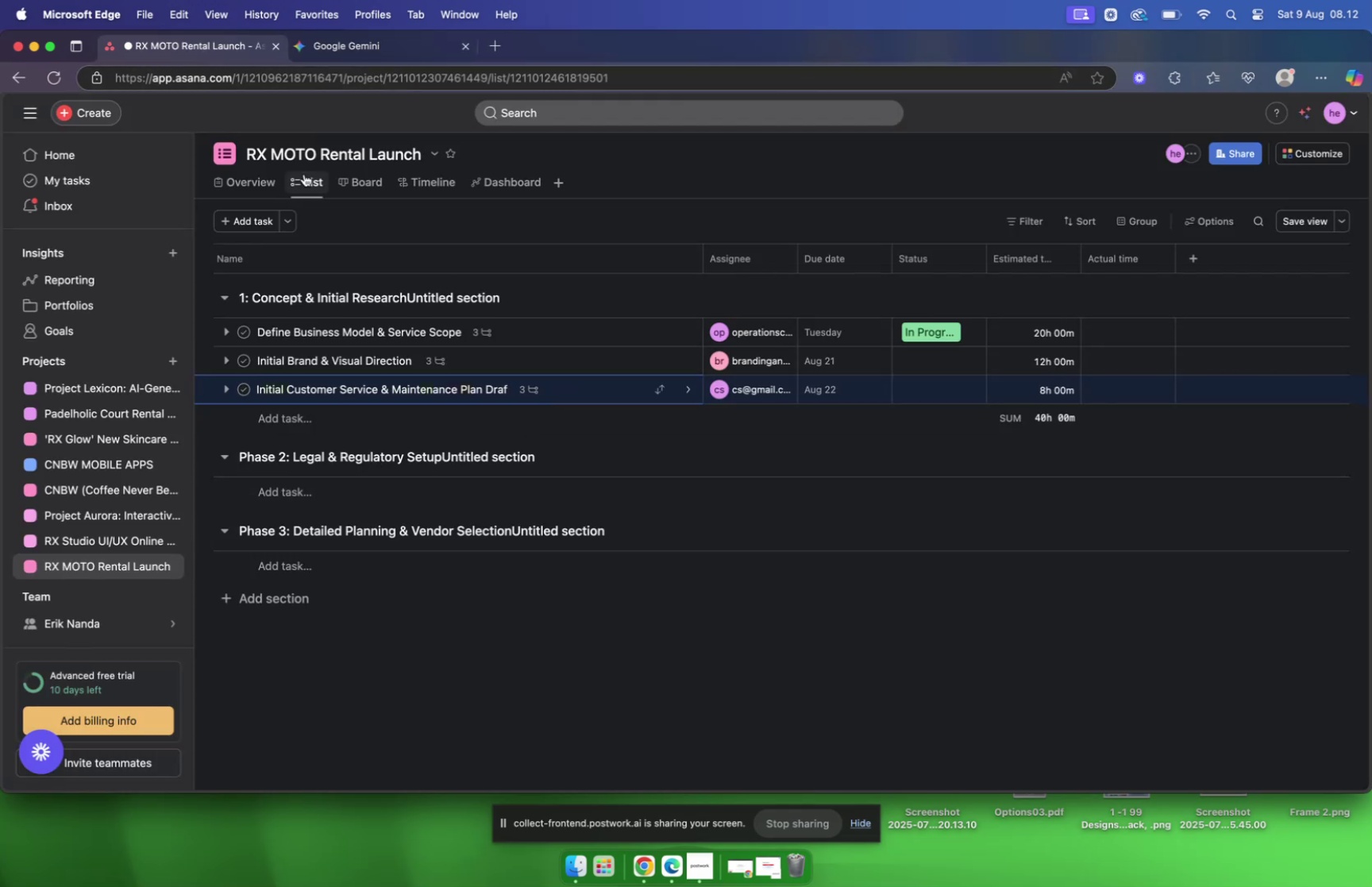 
left_click([374, 41])
 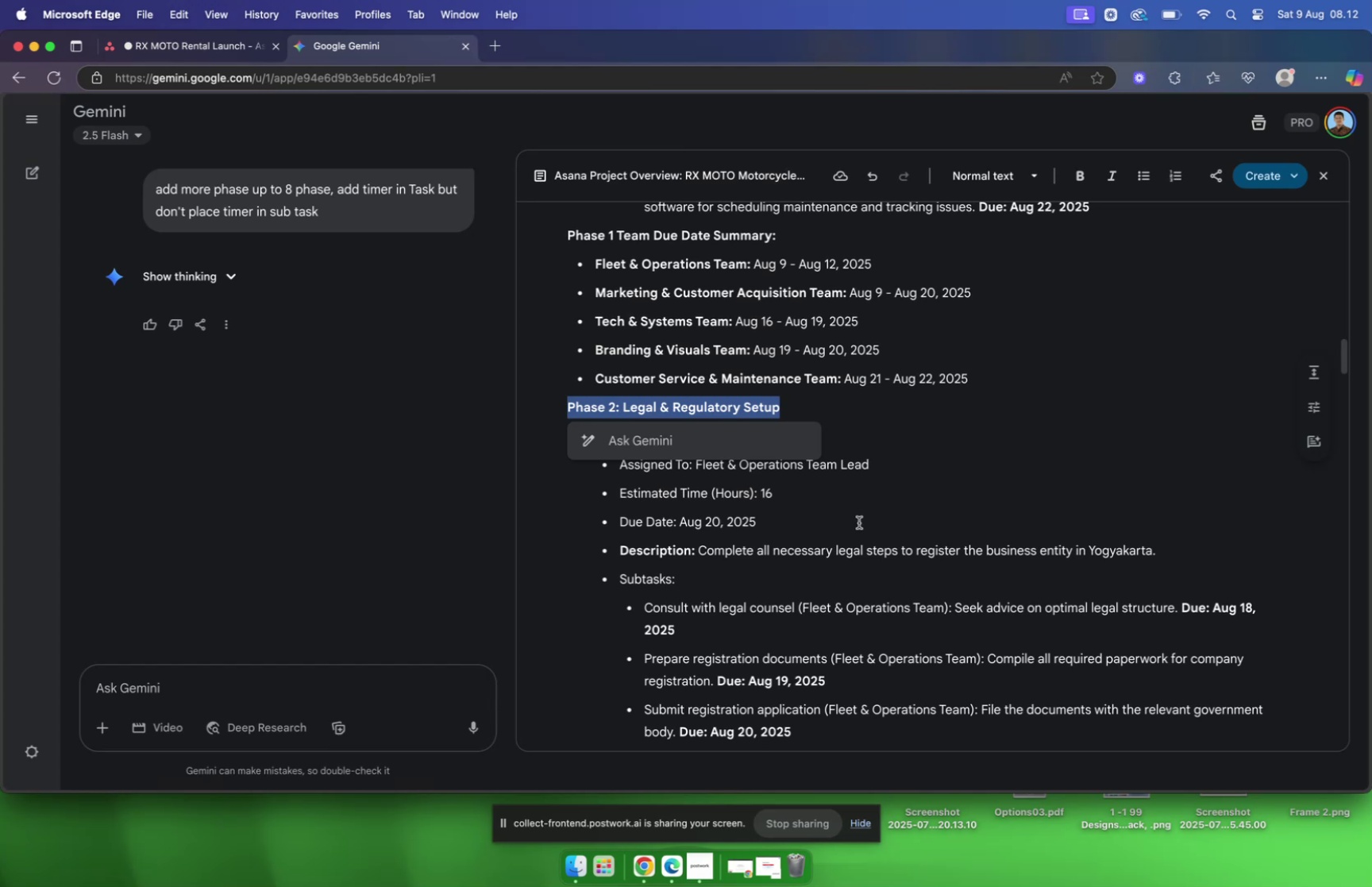 
left_click([865, 499])
 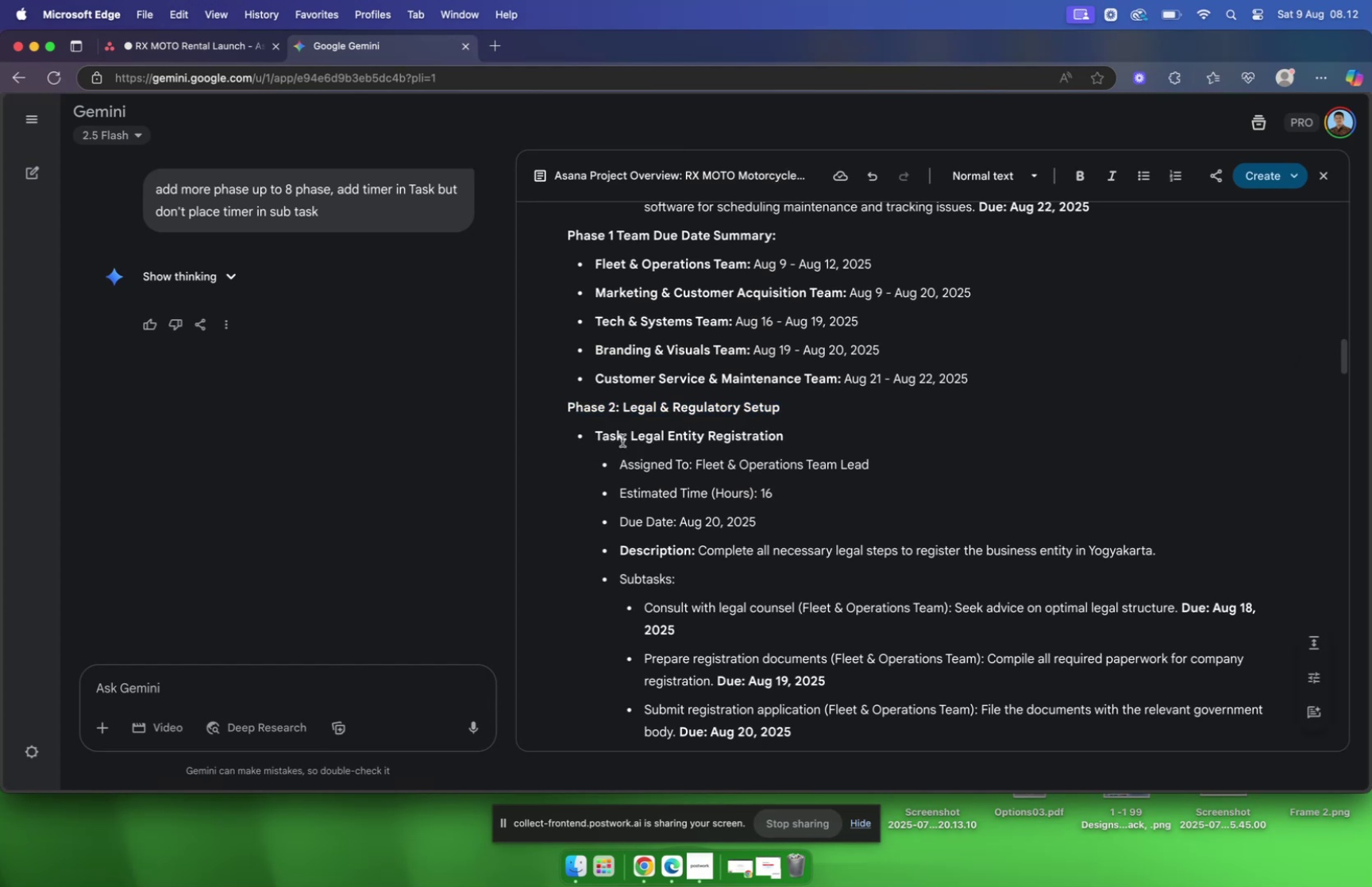 
left_click_drag(start_coordinate=[629, 436], to_coordinate=[805, 442])
 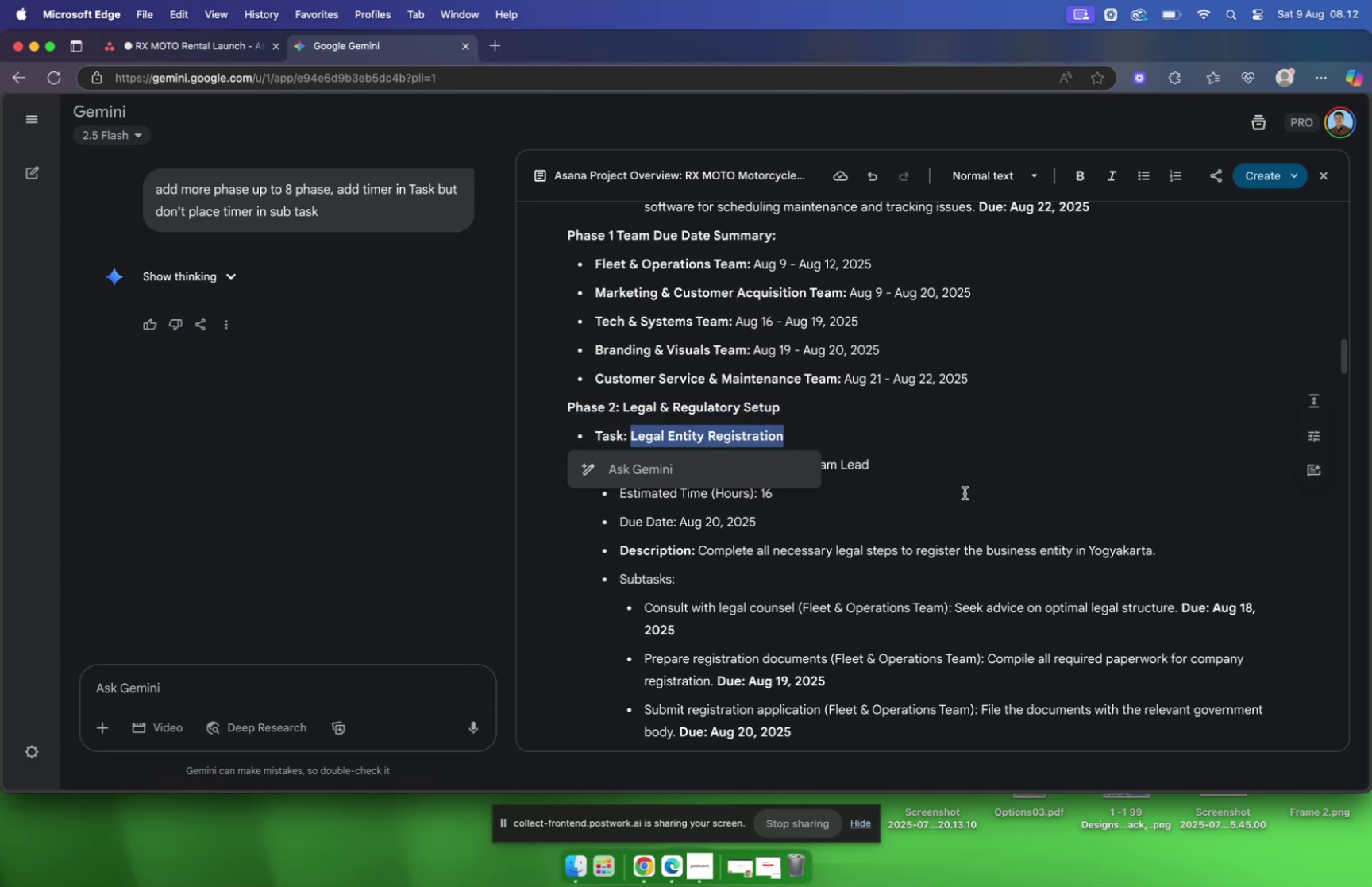 
key(Meta+C)
 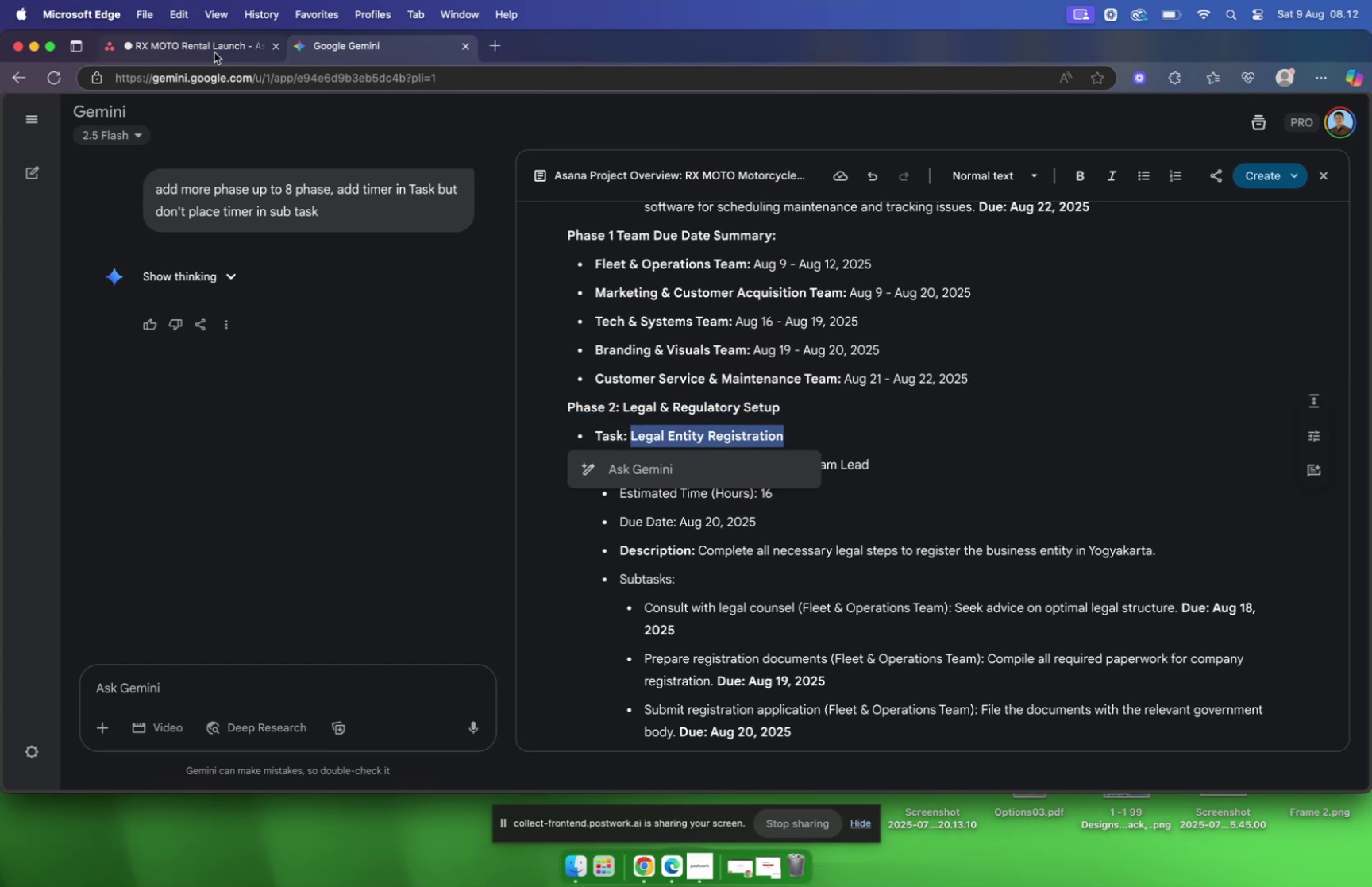 
left_click([214, 51])
 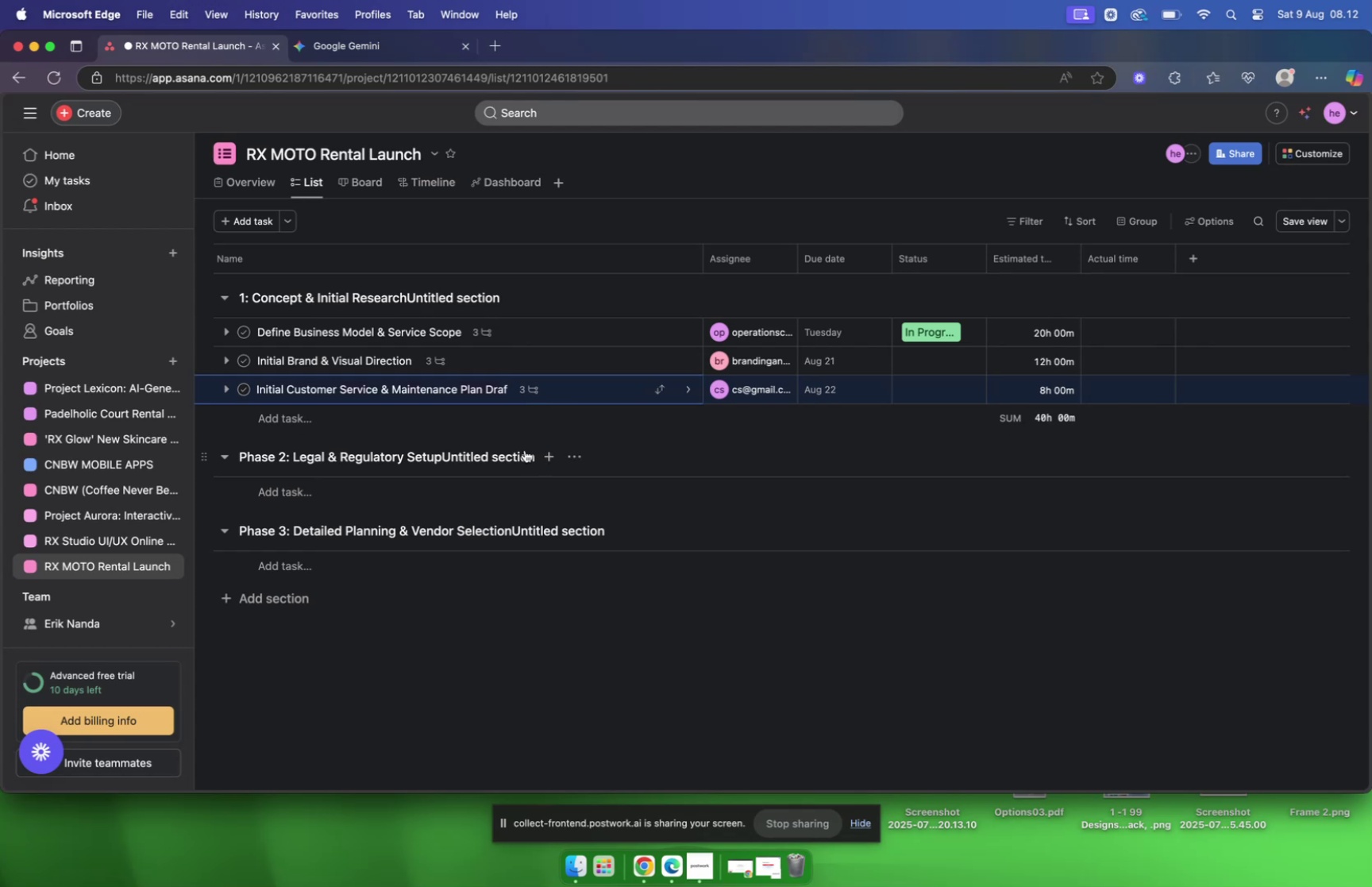 
wait(5.07)
 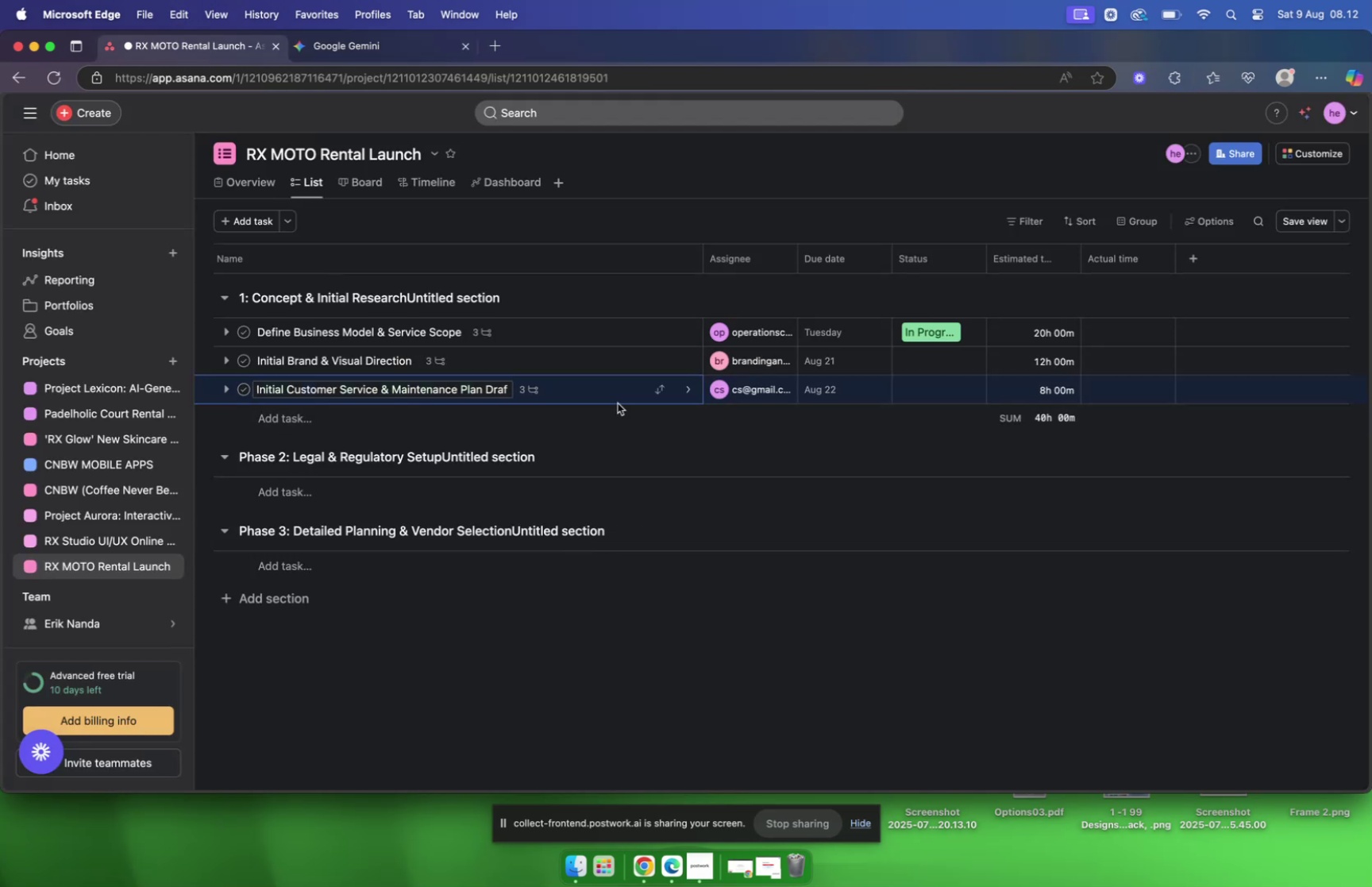 
left_click([293, 498])
 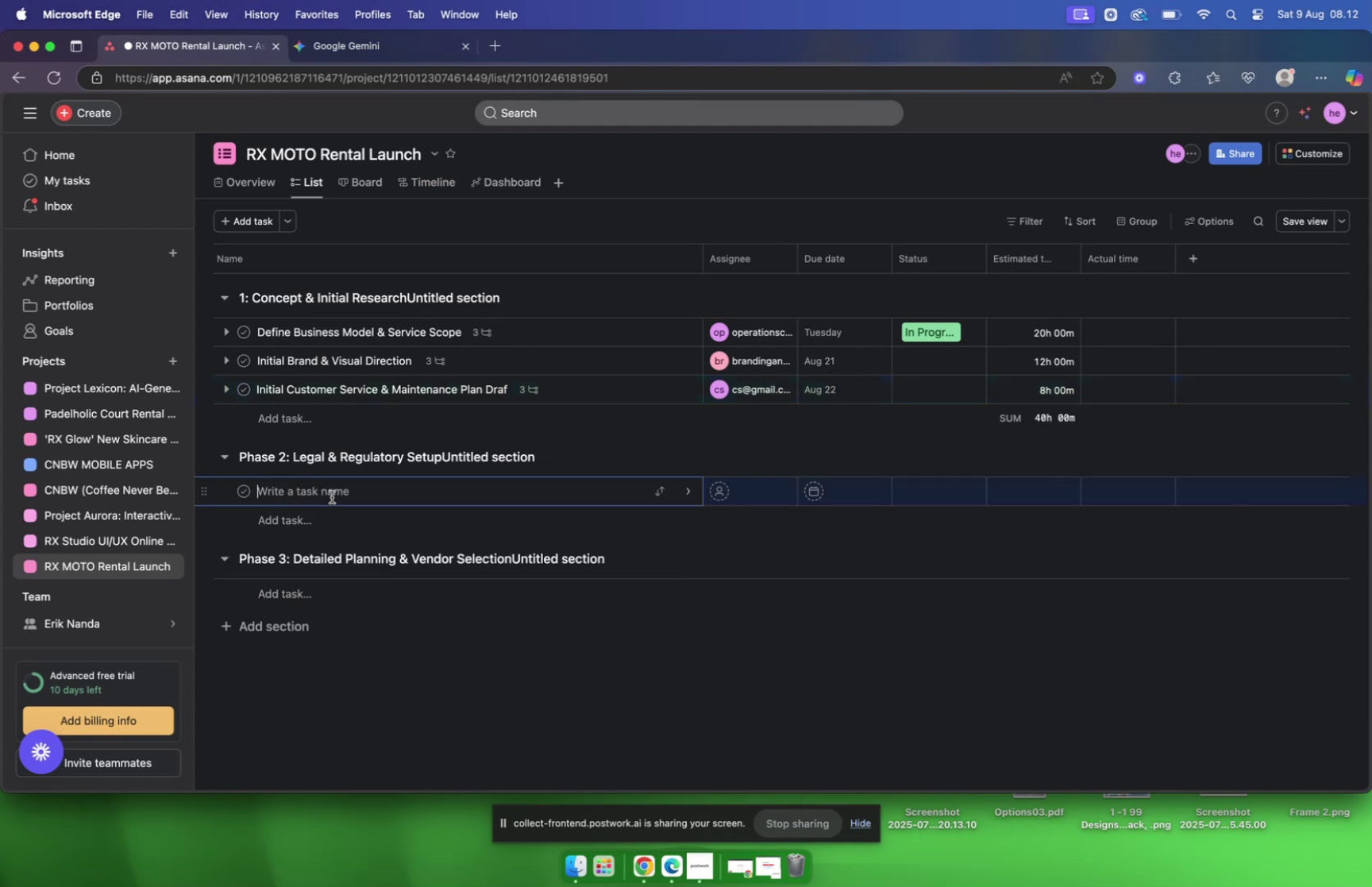 
key(Meta+V)
 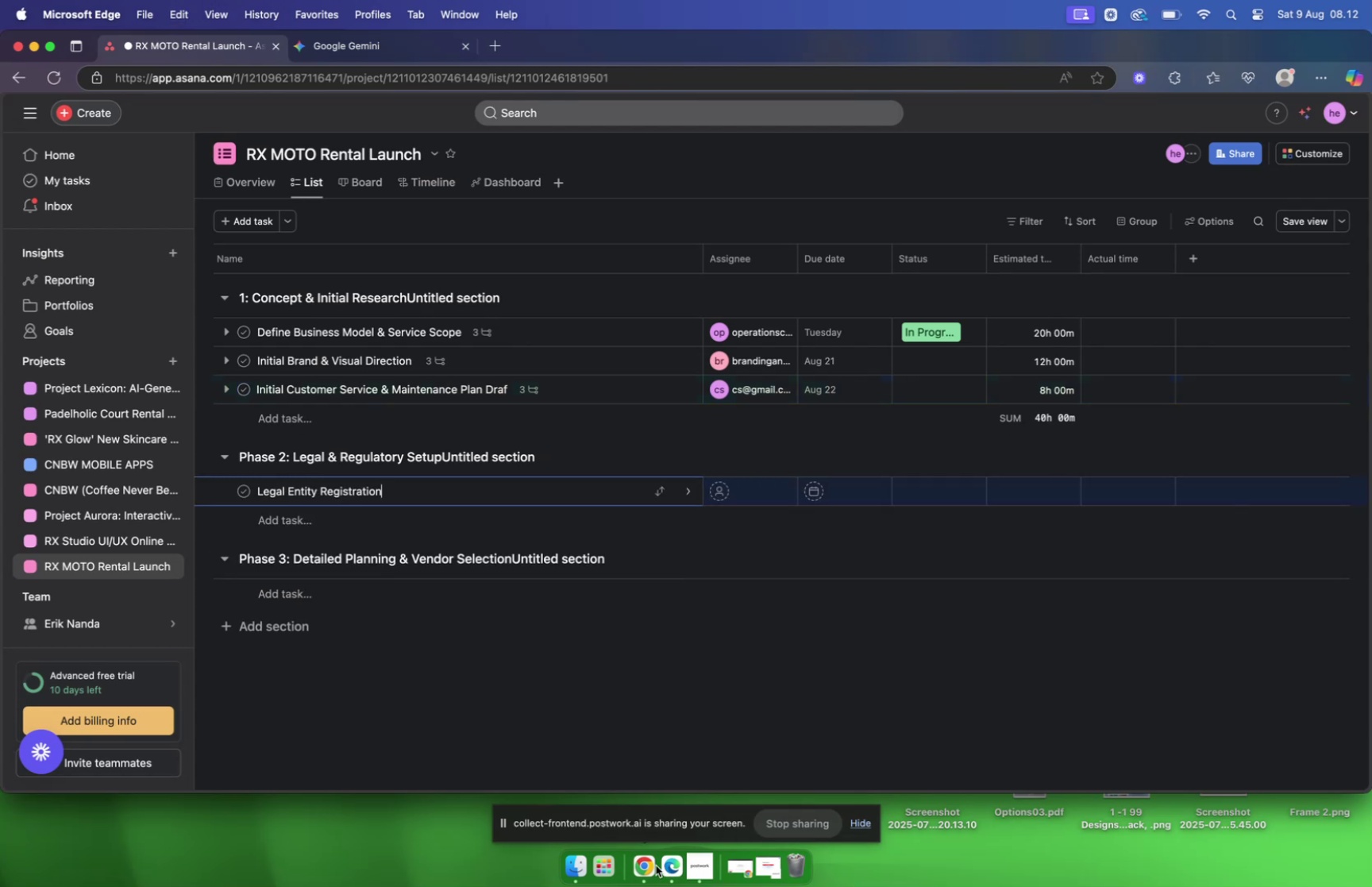 
left_click([649, 864])
 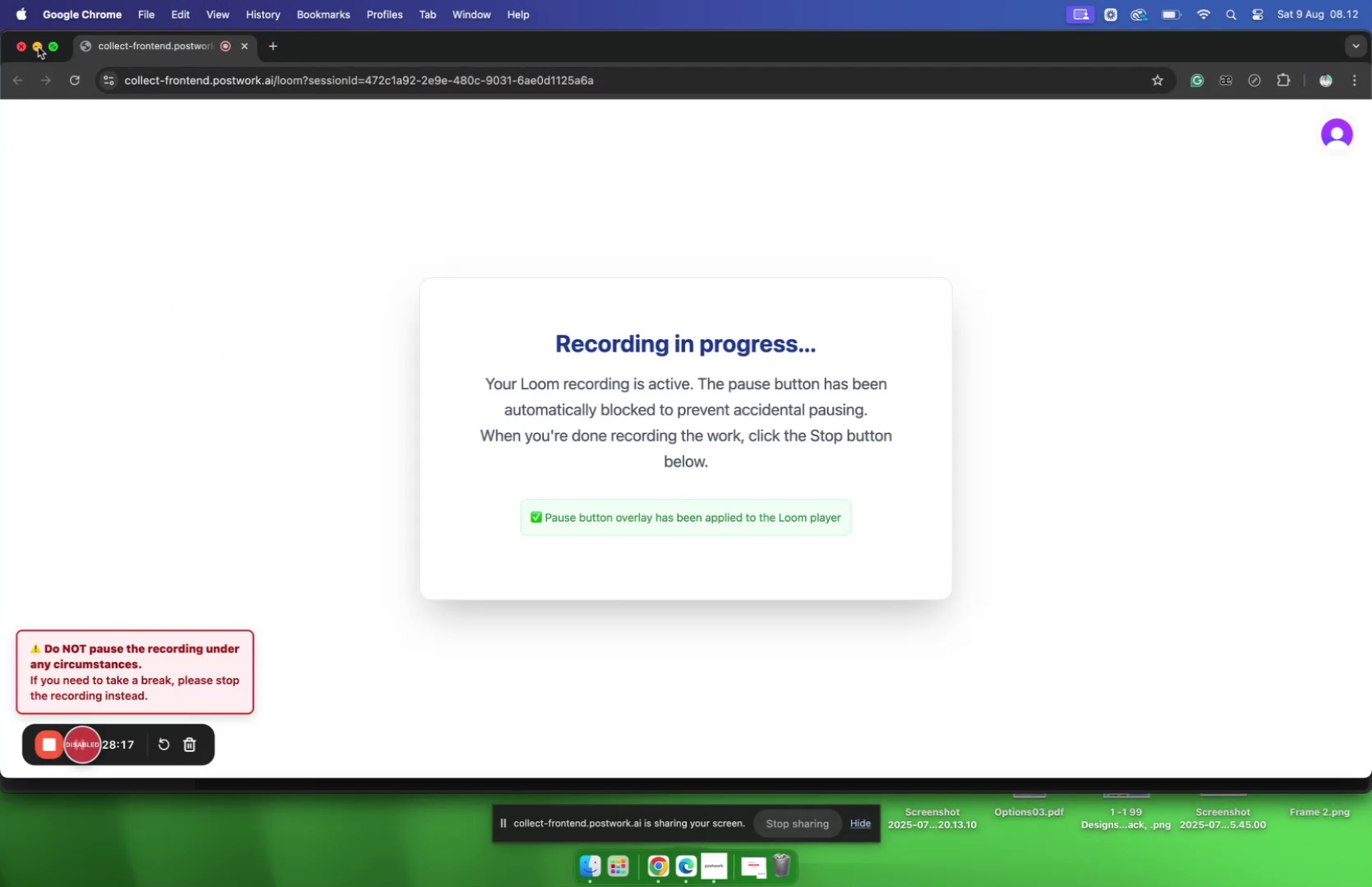 
left_click([38, 47])
 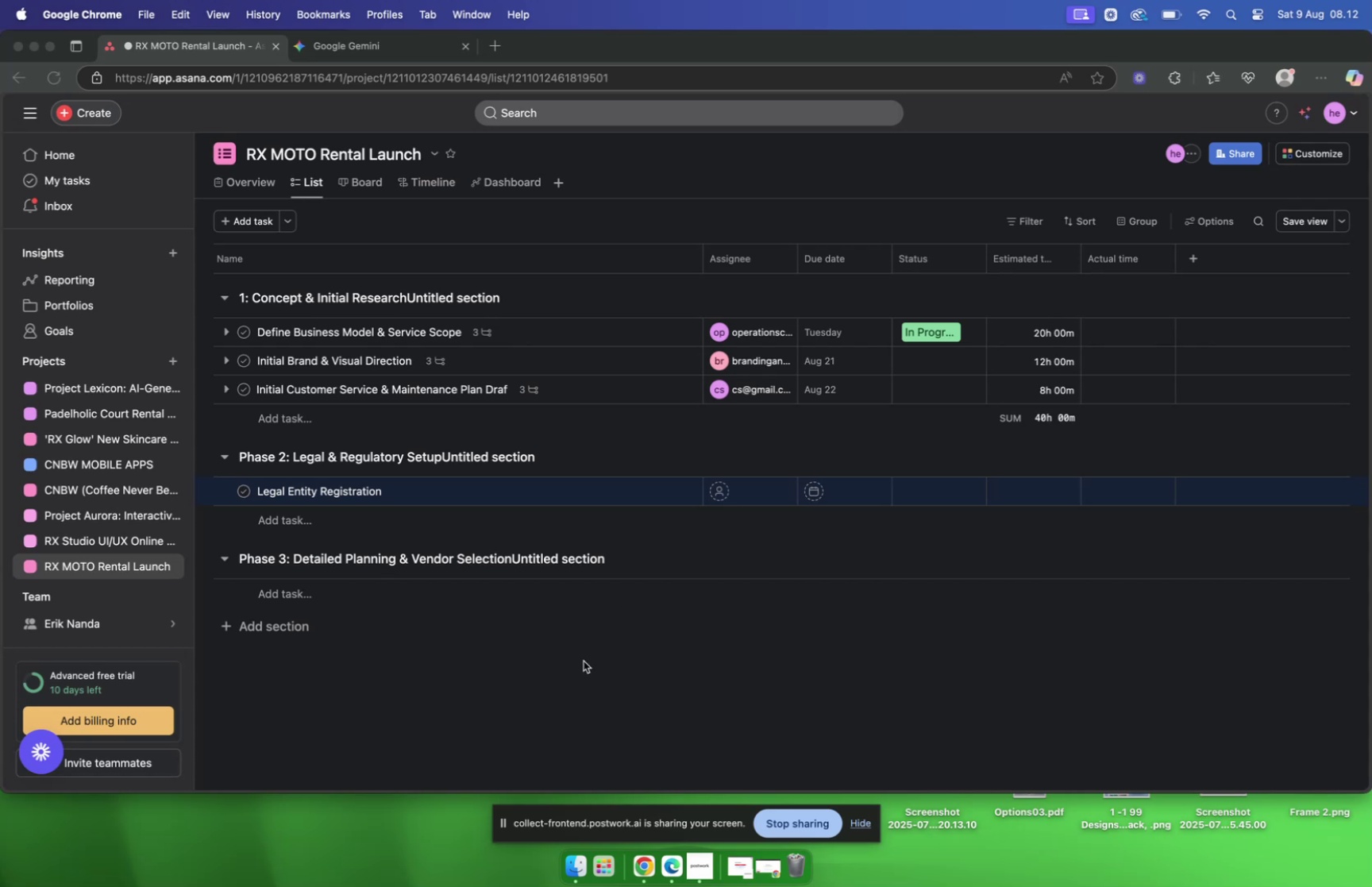 
left_click([582, 668])
 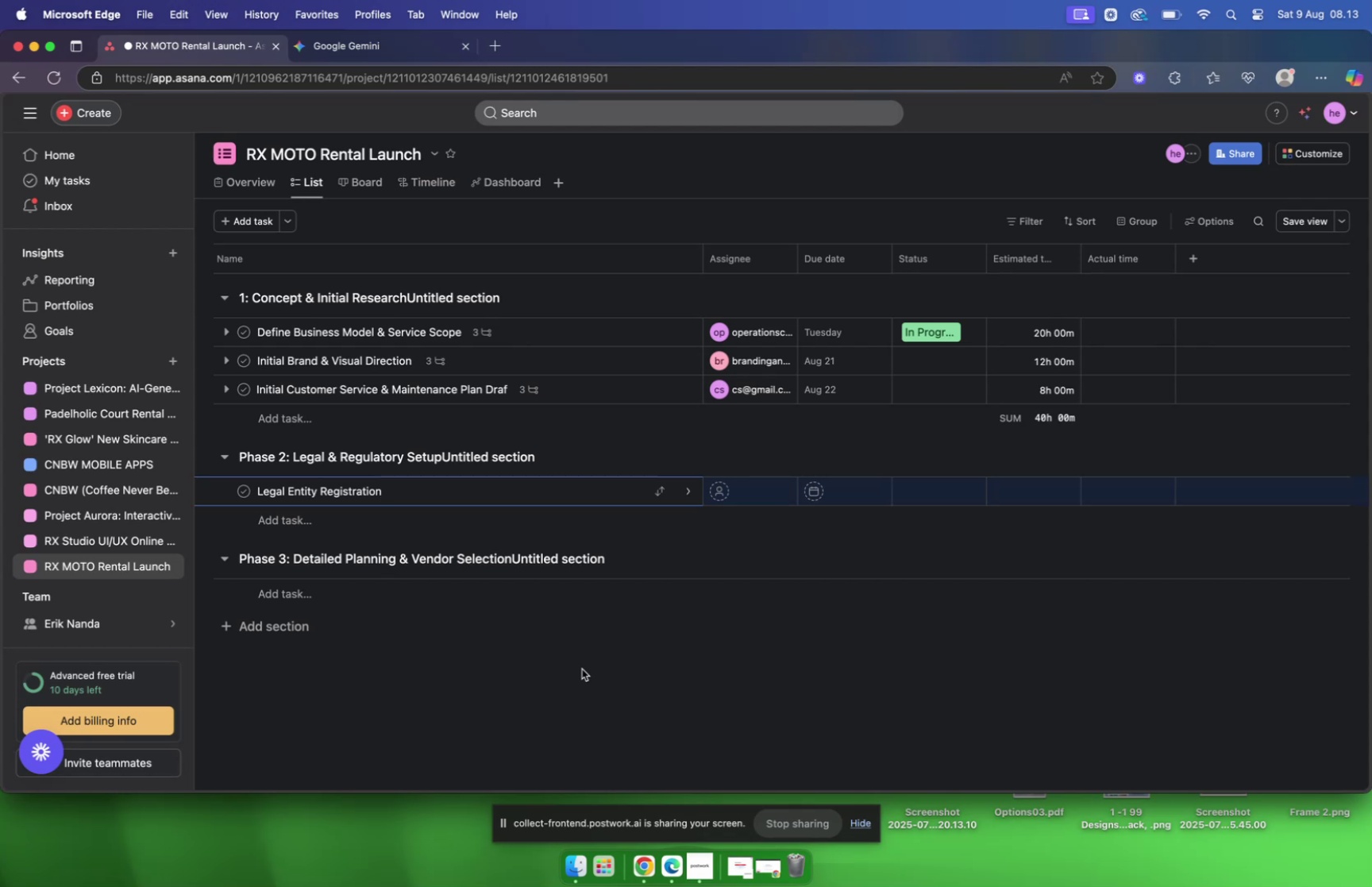 
wait(38.76)
 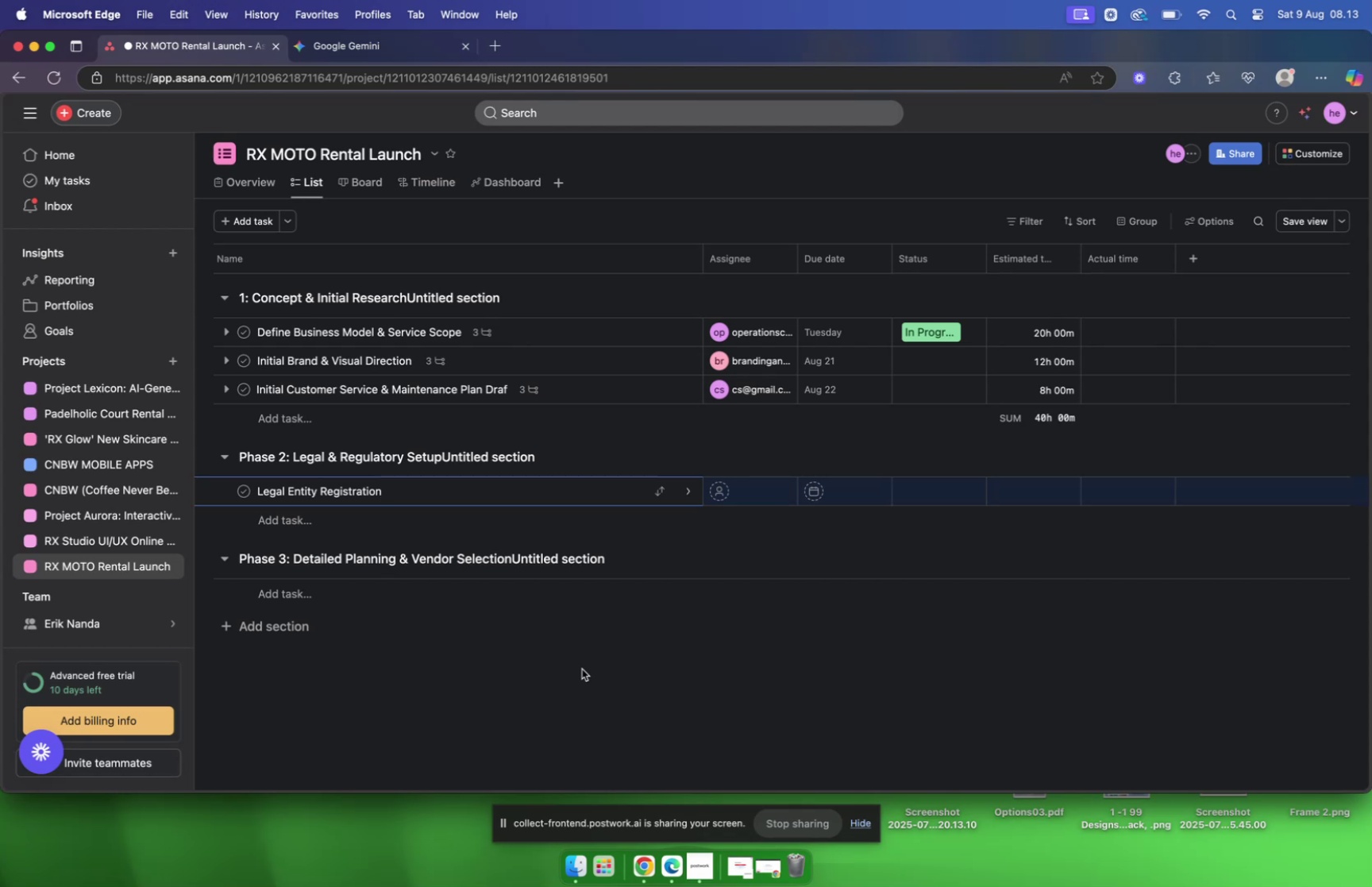 
left_click([418, 515])
 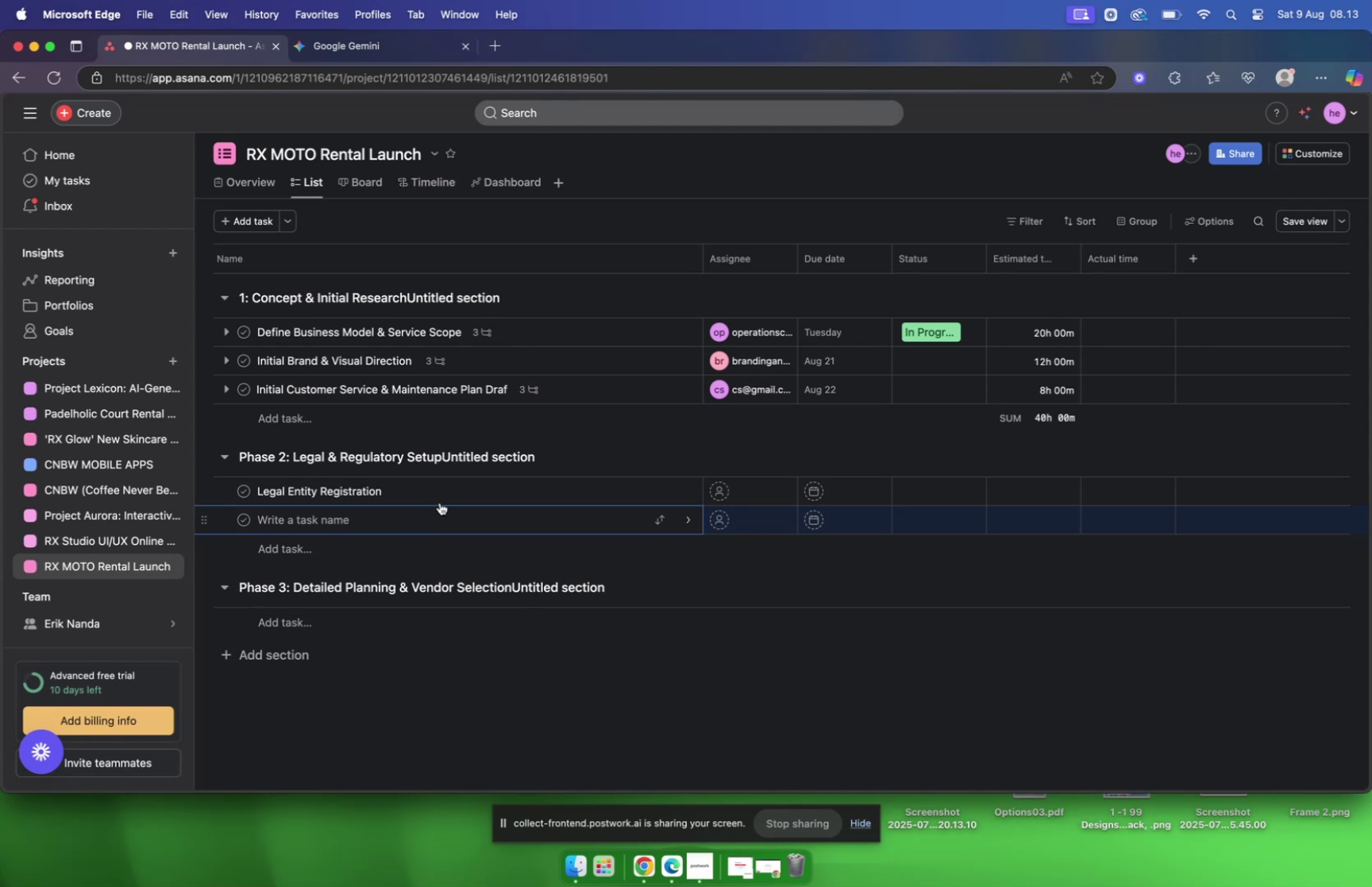 
left_click([442, 499])
 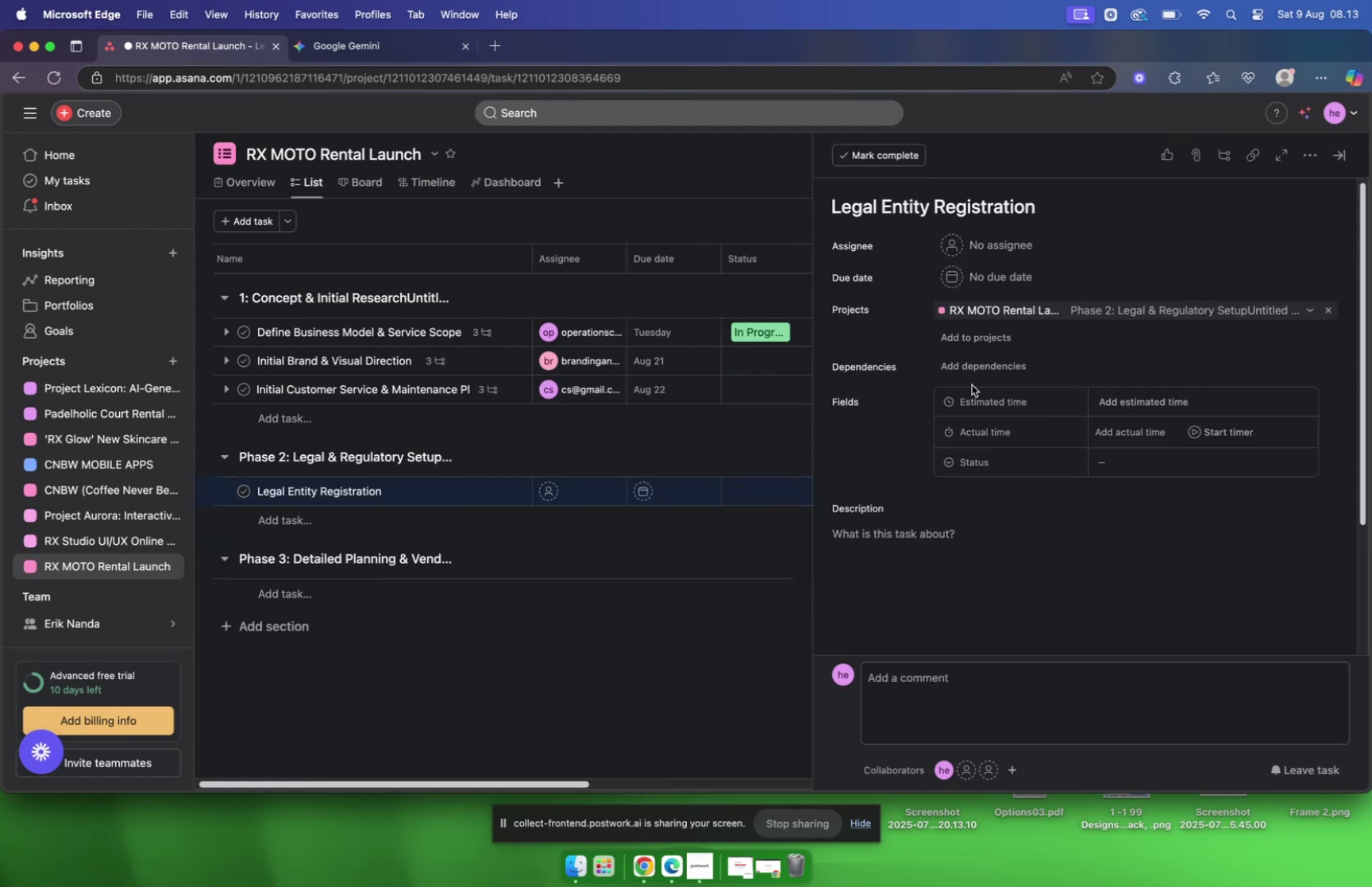 
mouse_move([984, 252])
 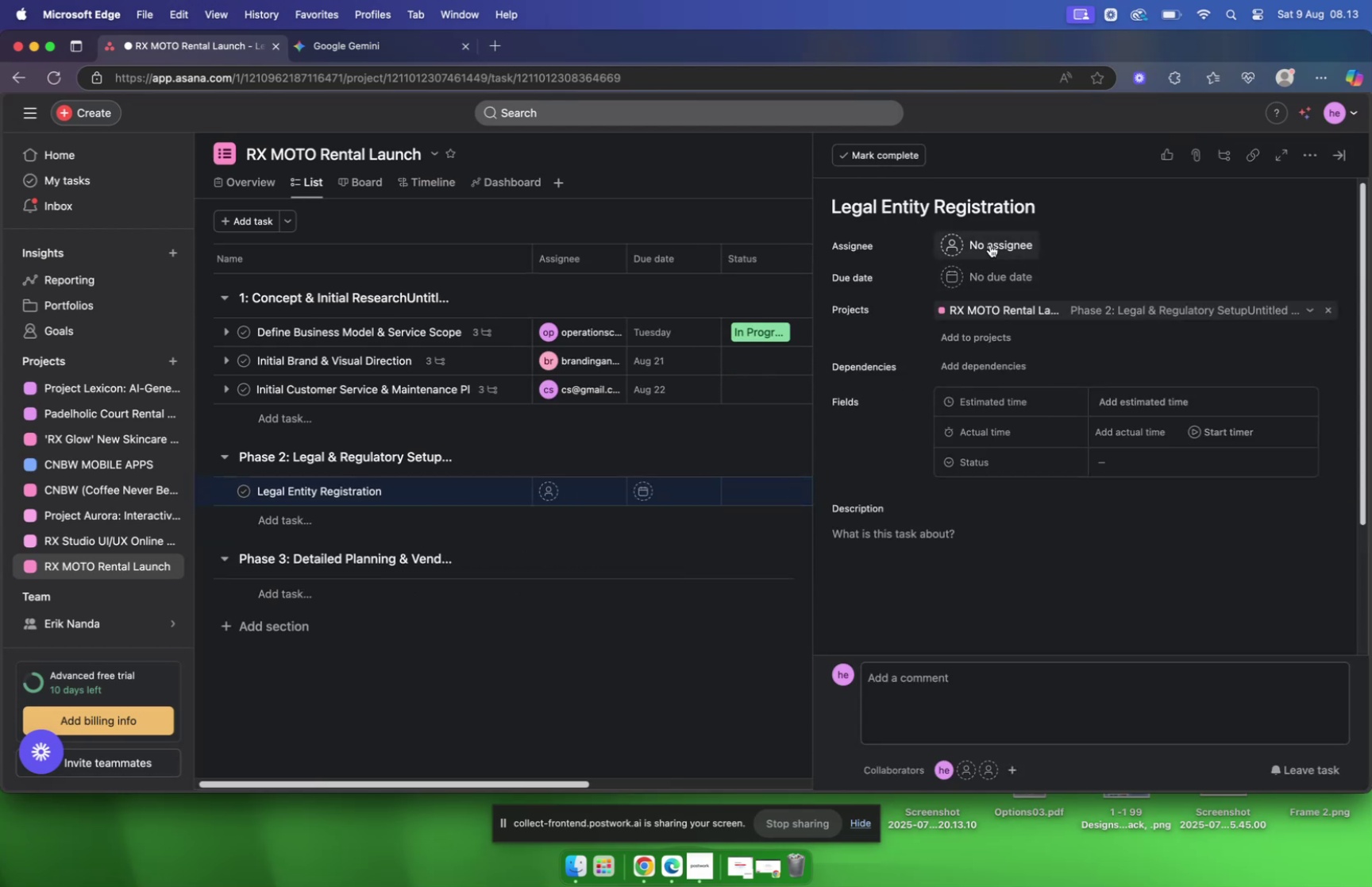 
left_click([990, 244])
 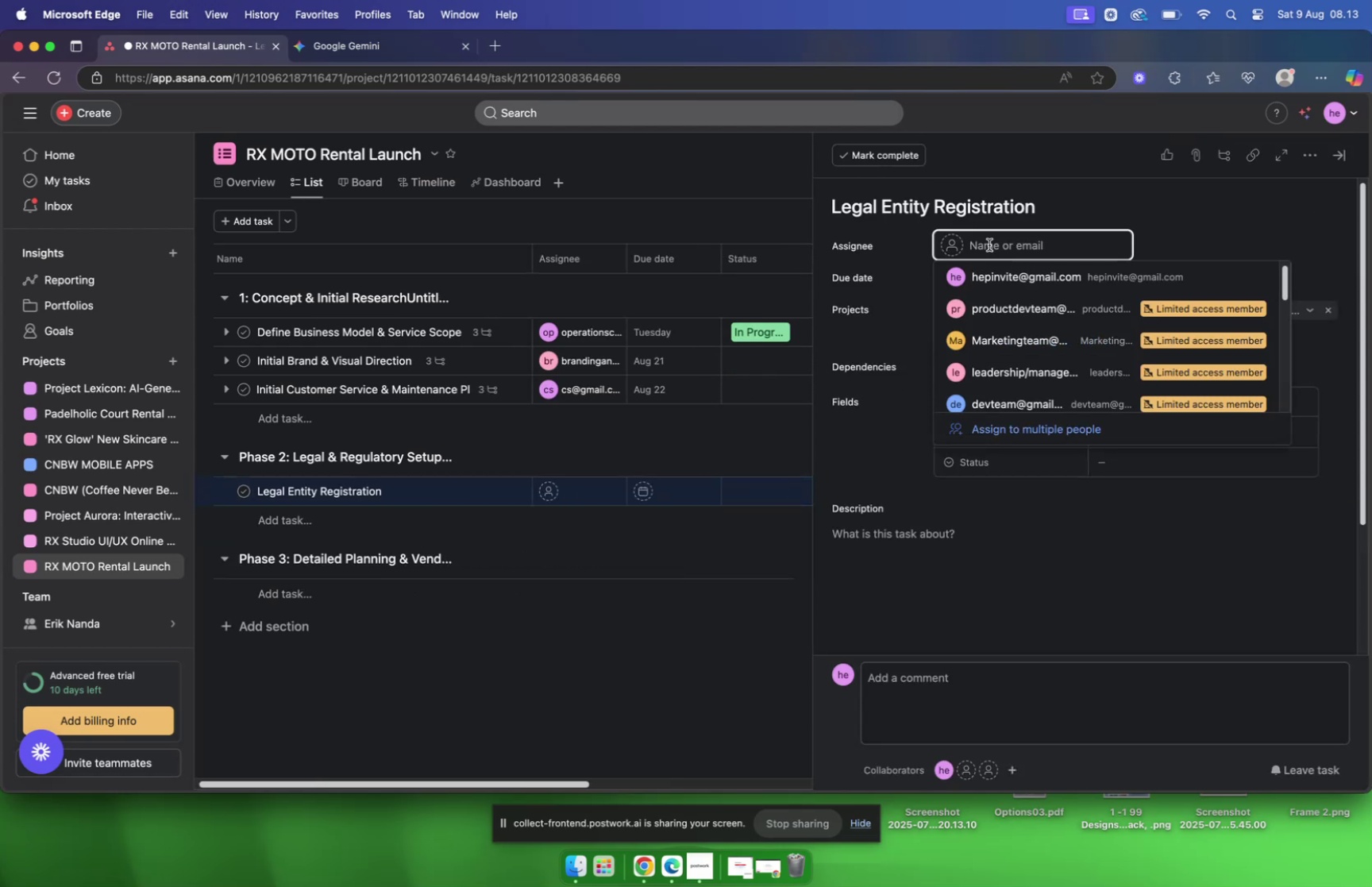 
type(ope)
 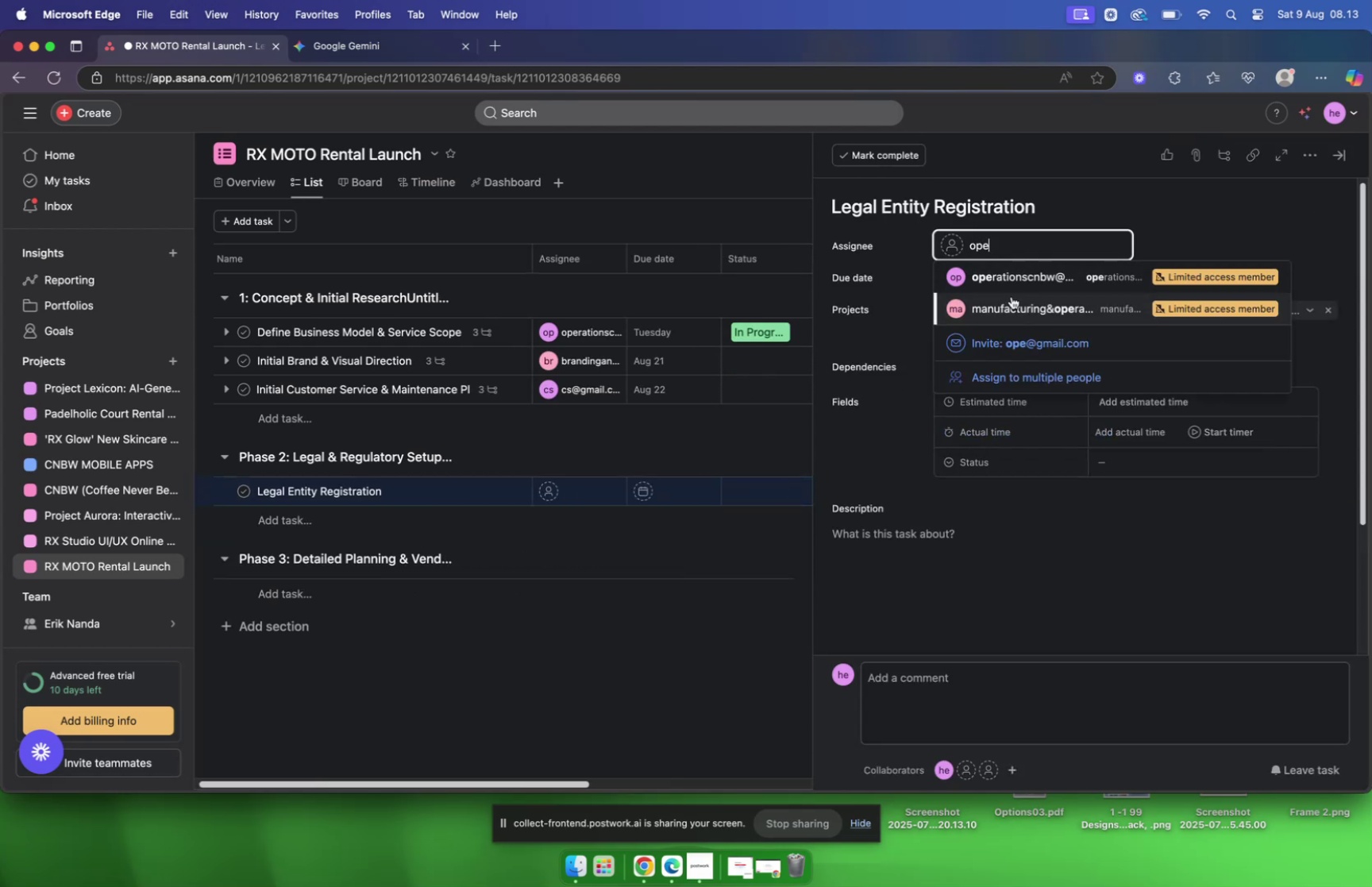 
left_click([1014, 284])
 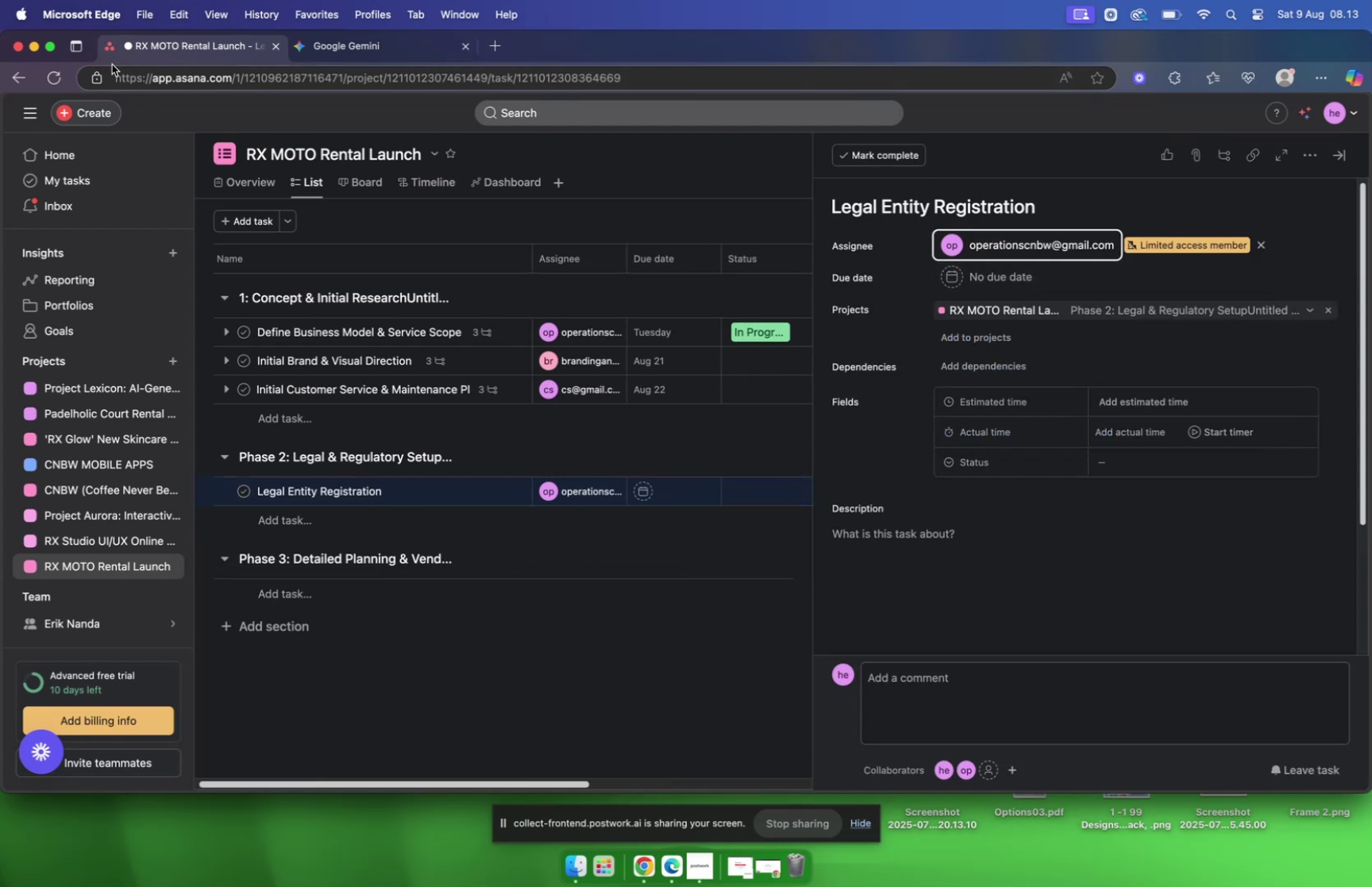 
left_click([384, 53])
 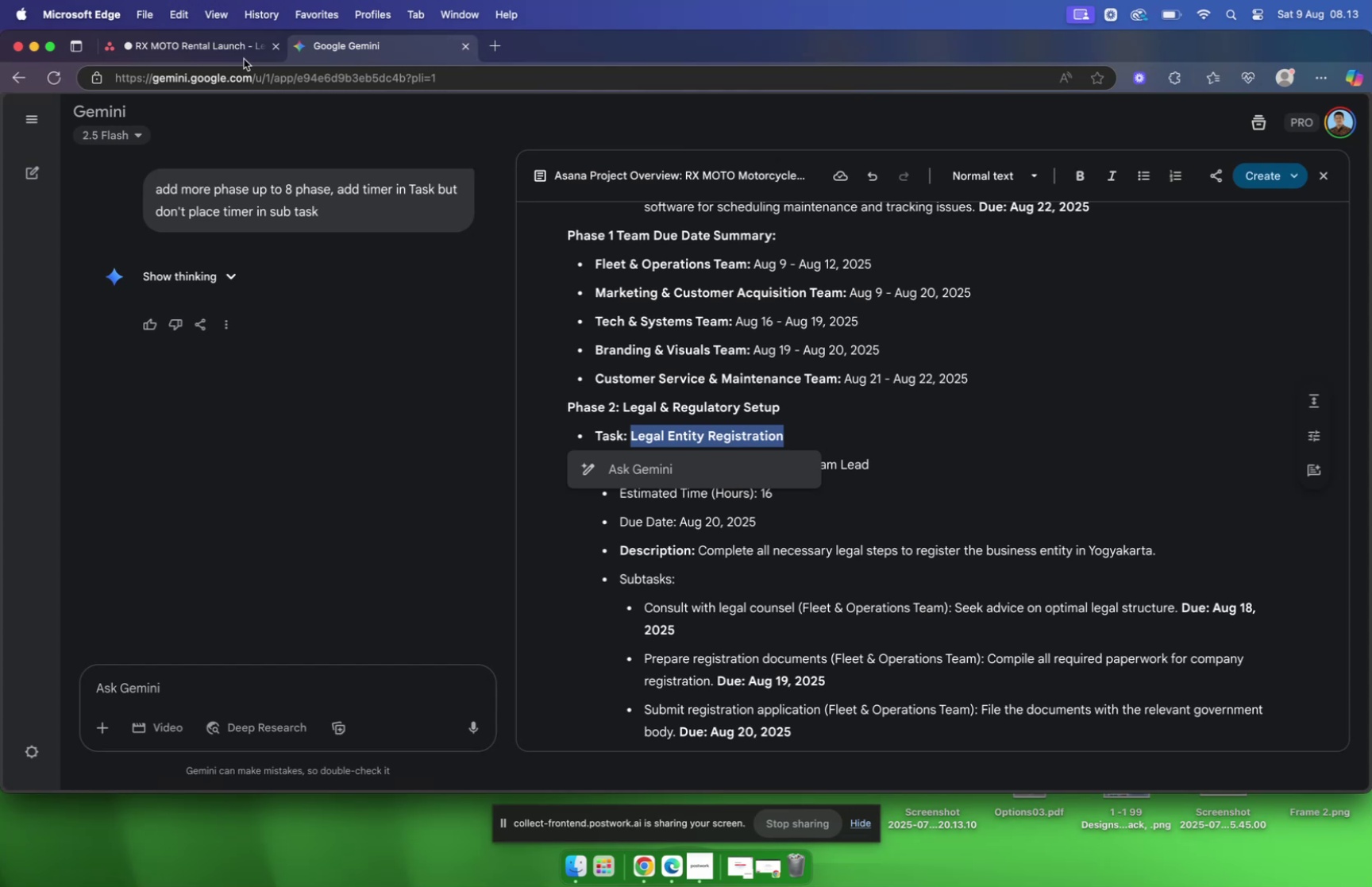 
left_click([178, 46])
 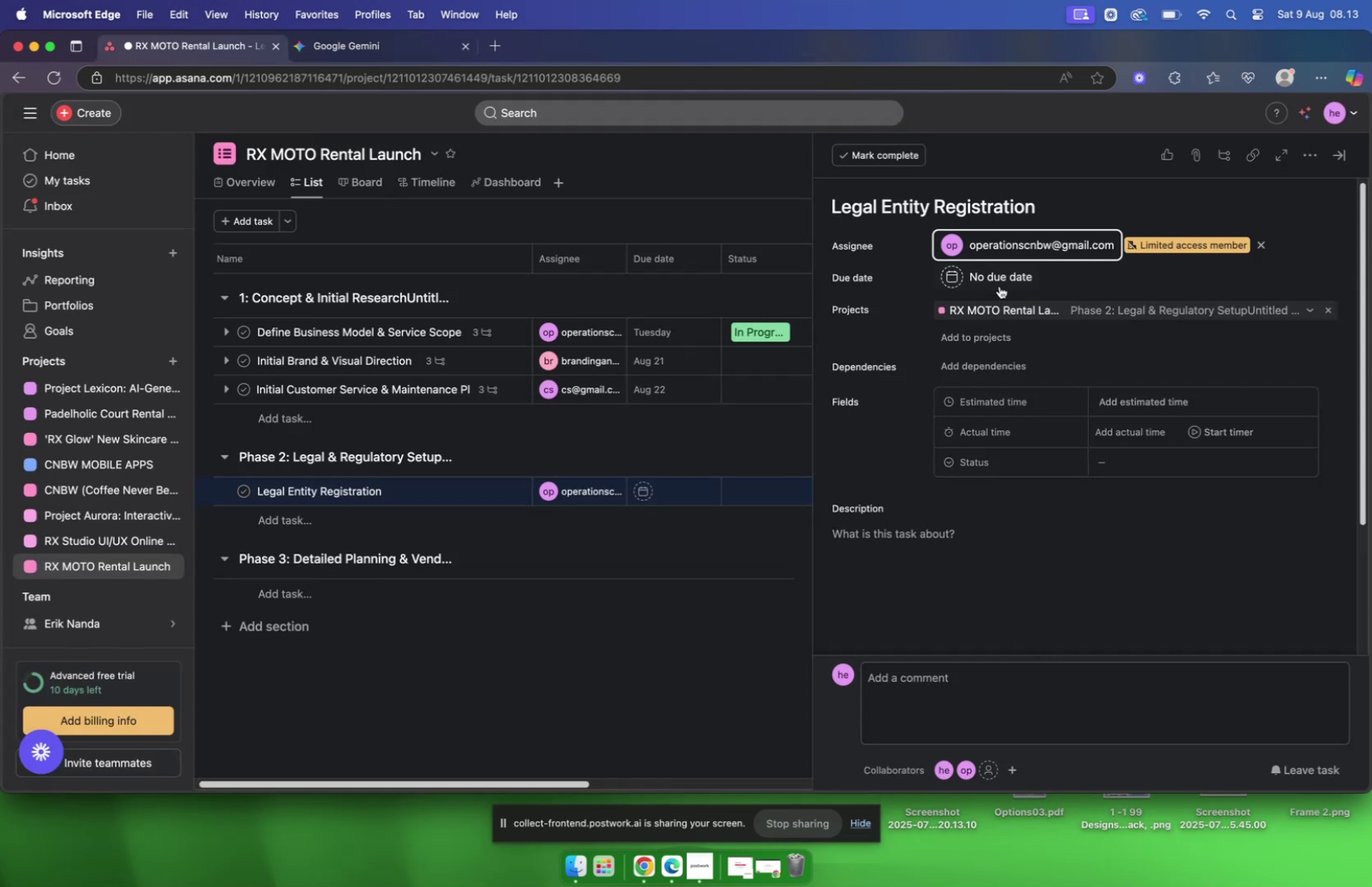 
left_click([999, 283])
 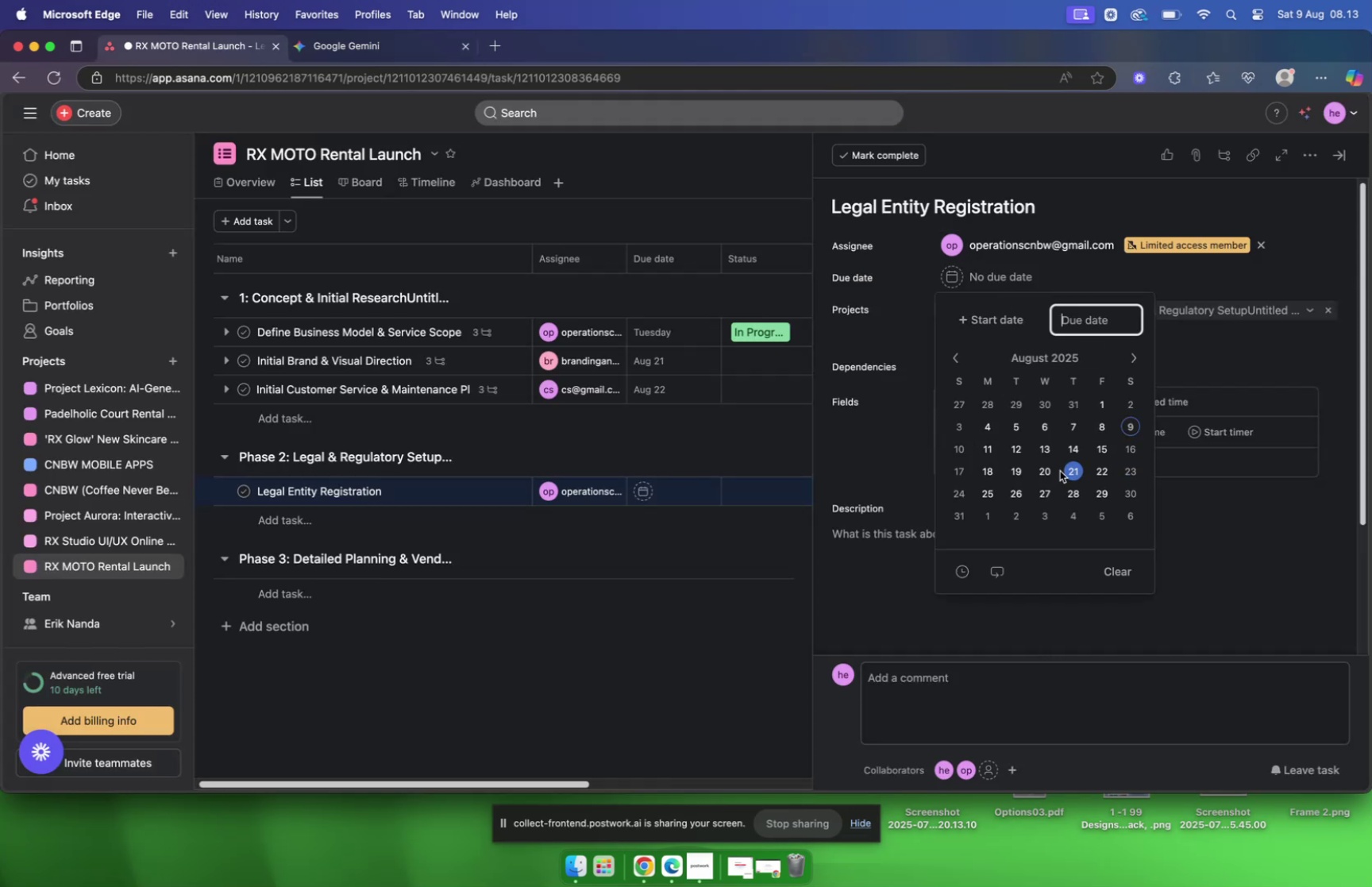 
left_click([1046, 471])
 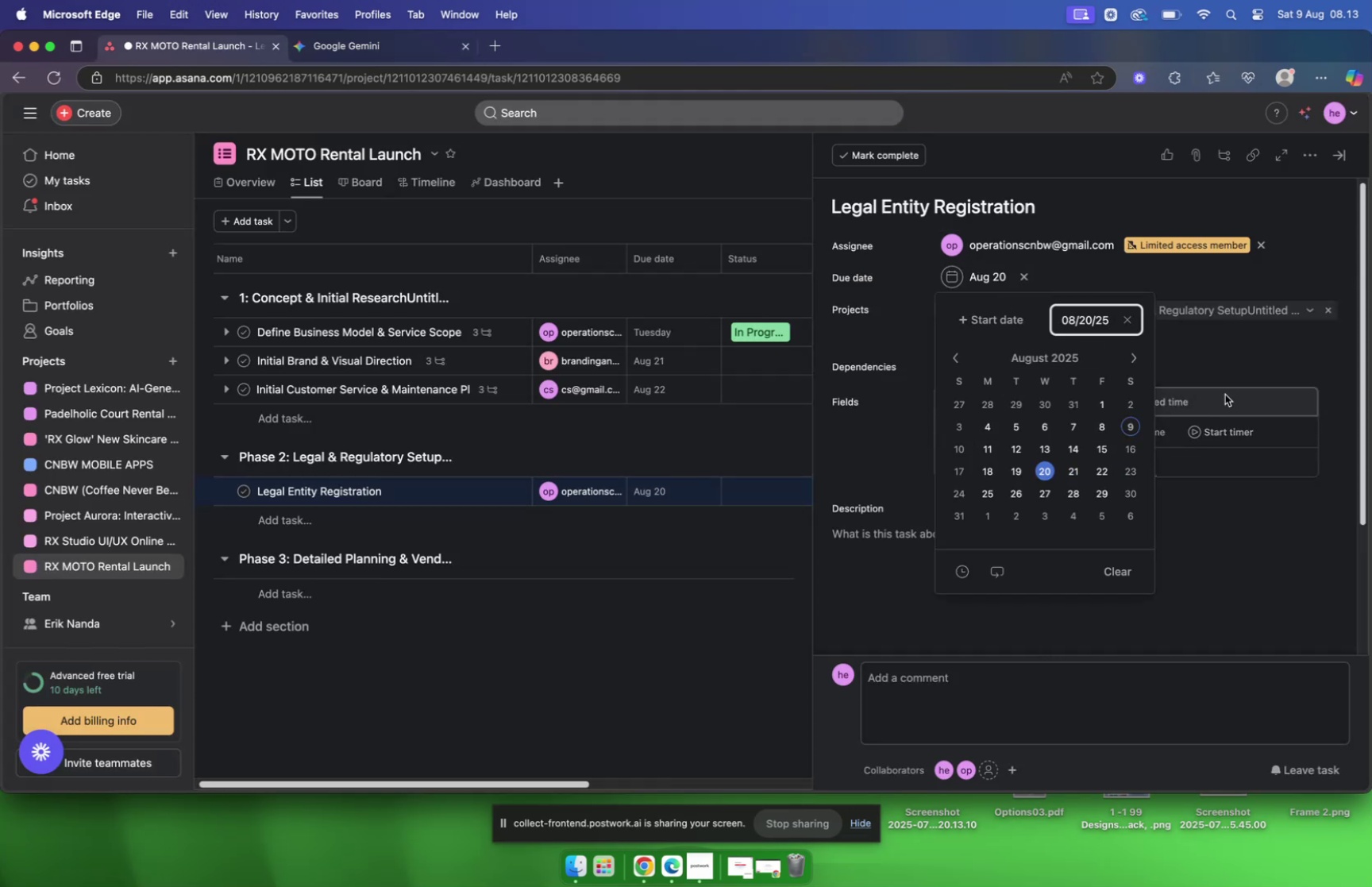 
left_click([1225, 394])
 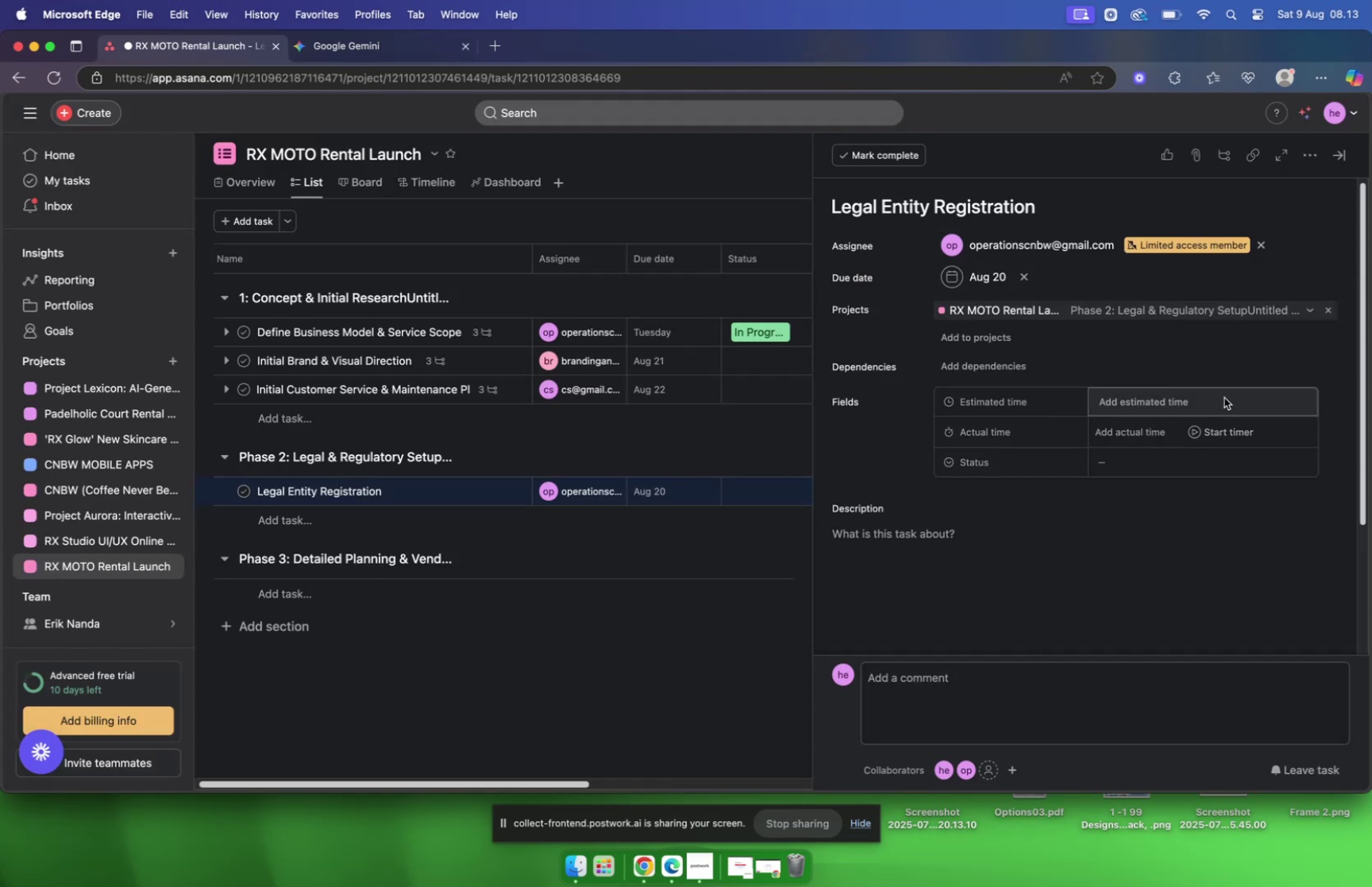 
left_click([1224, 397])
 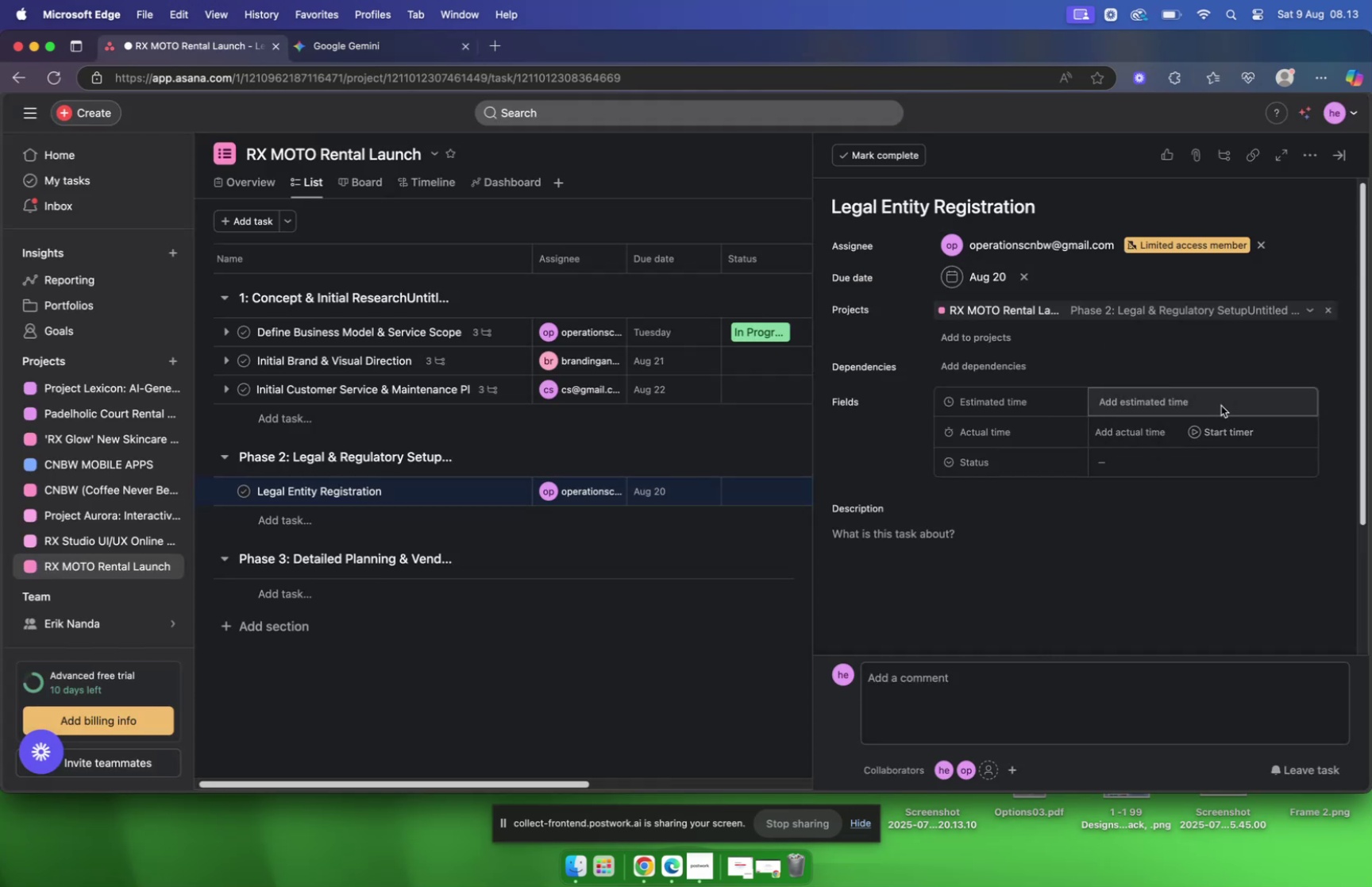 
left_click([1221, 405])
 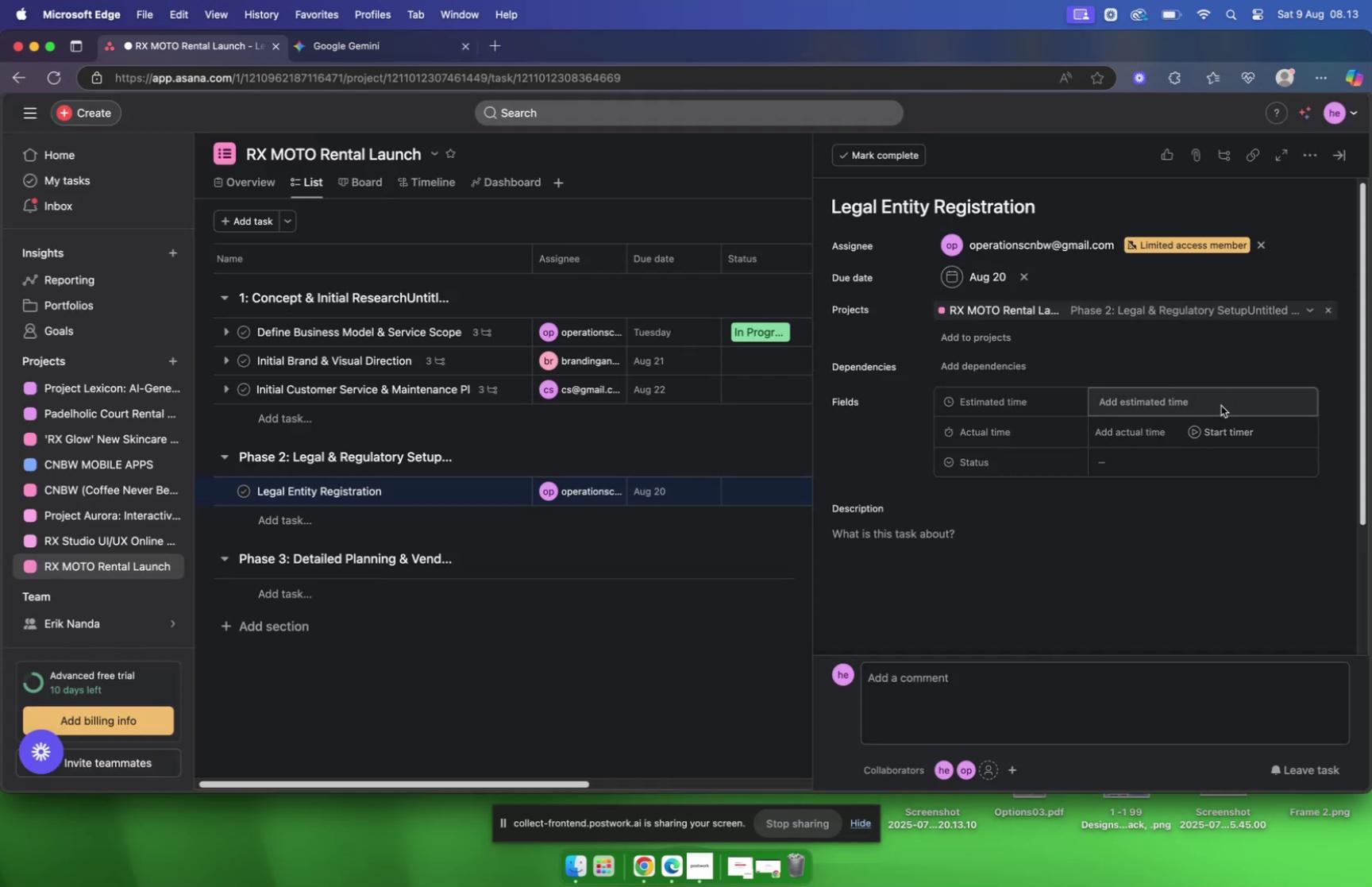 
type(200)
 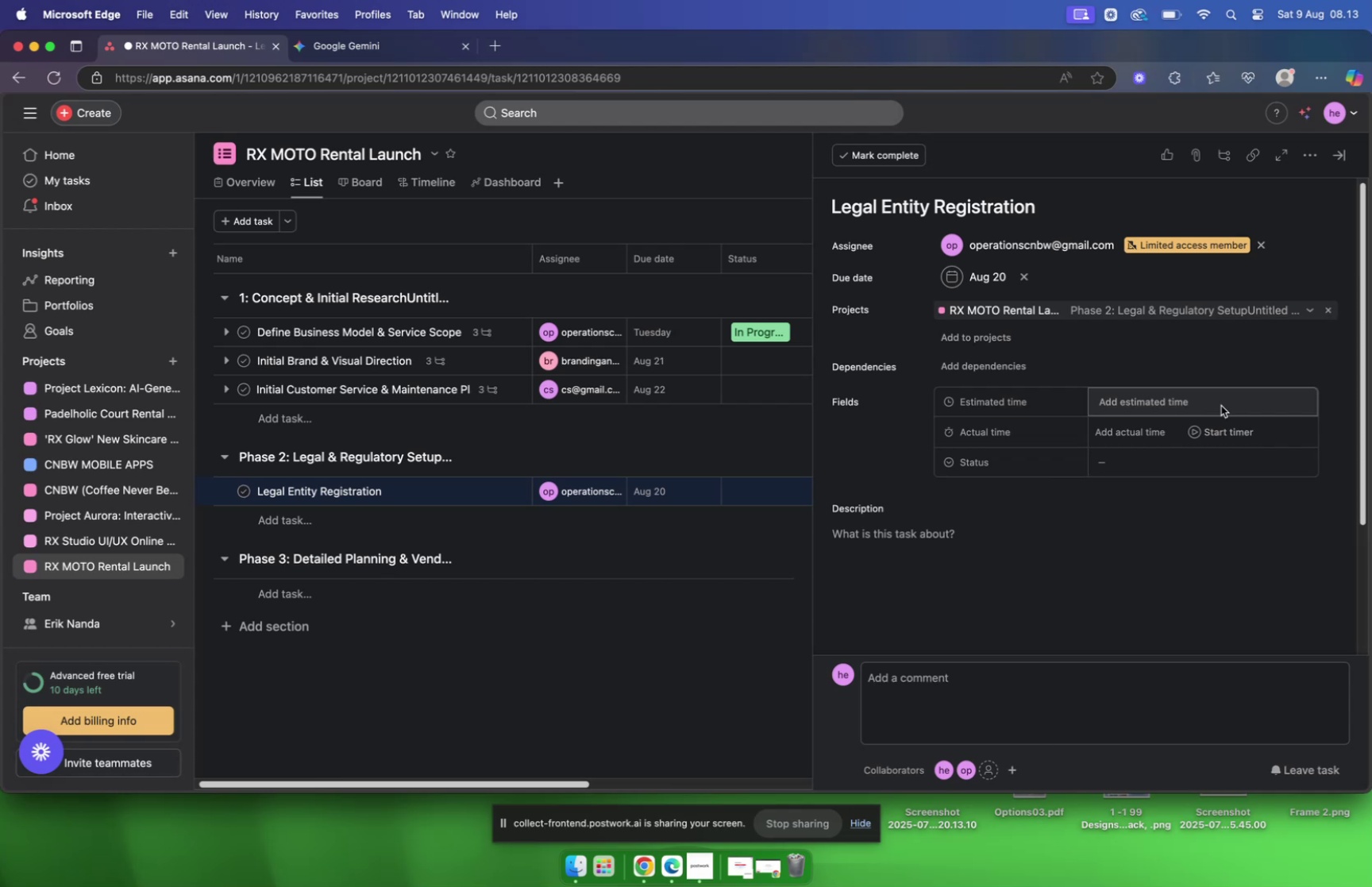 
left_click([1223, 406])
 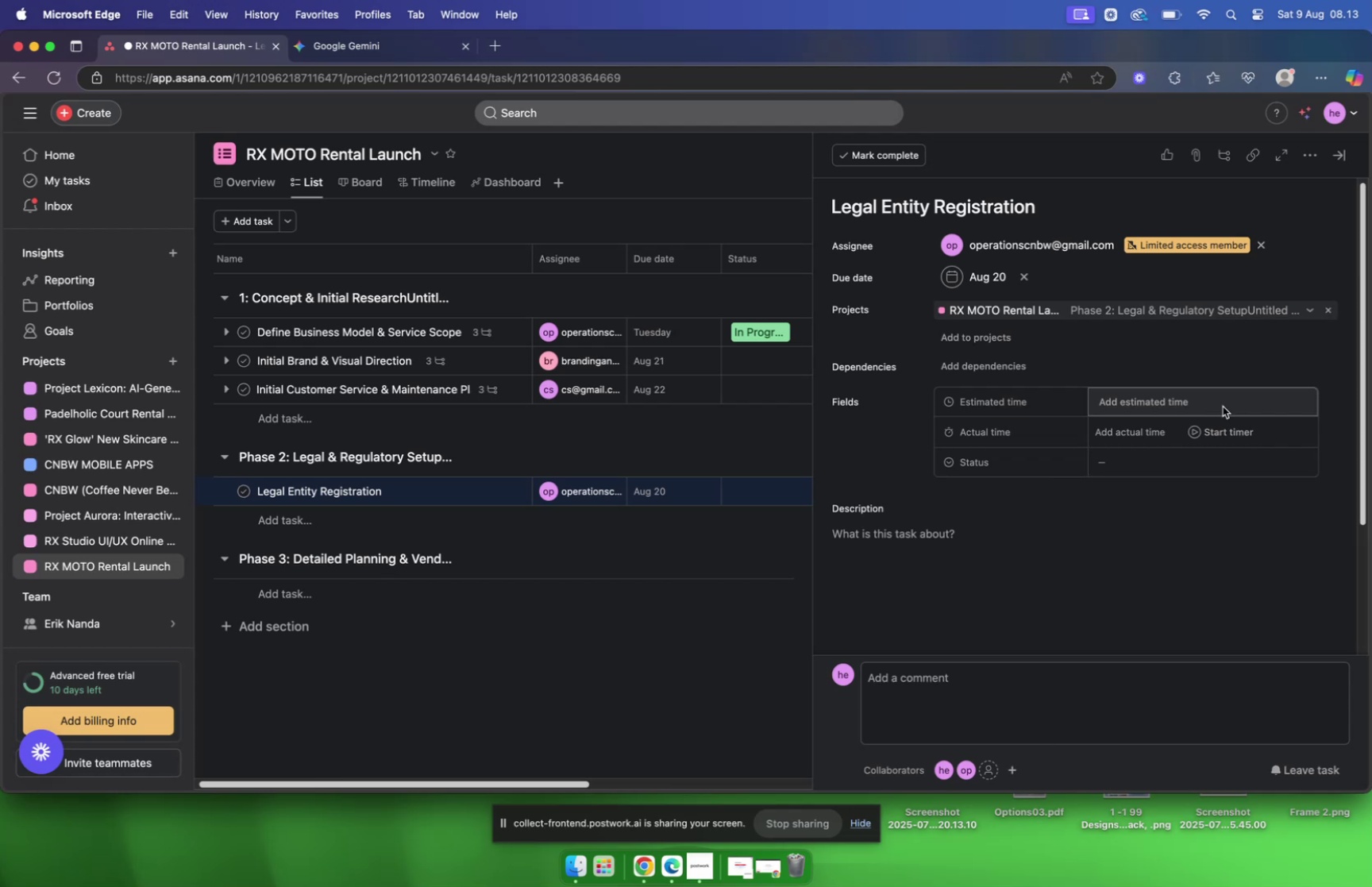 
type(20)
 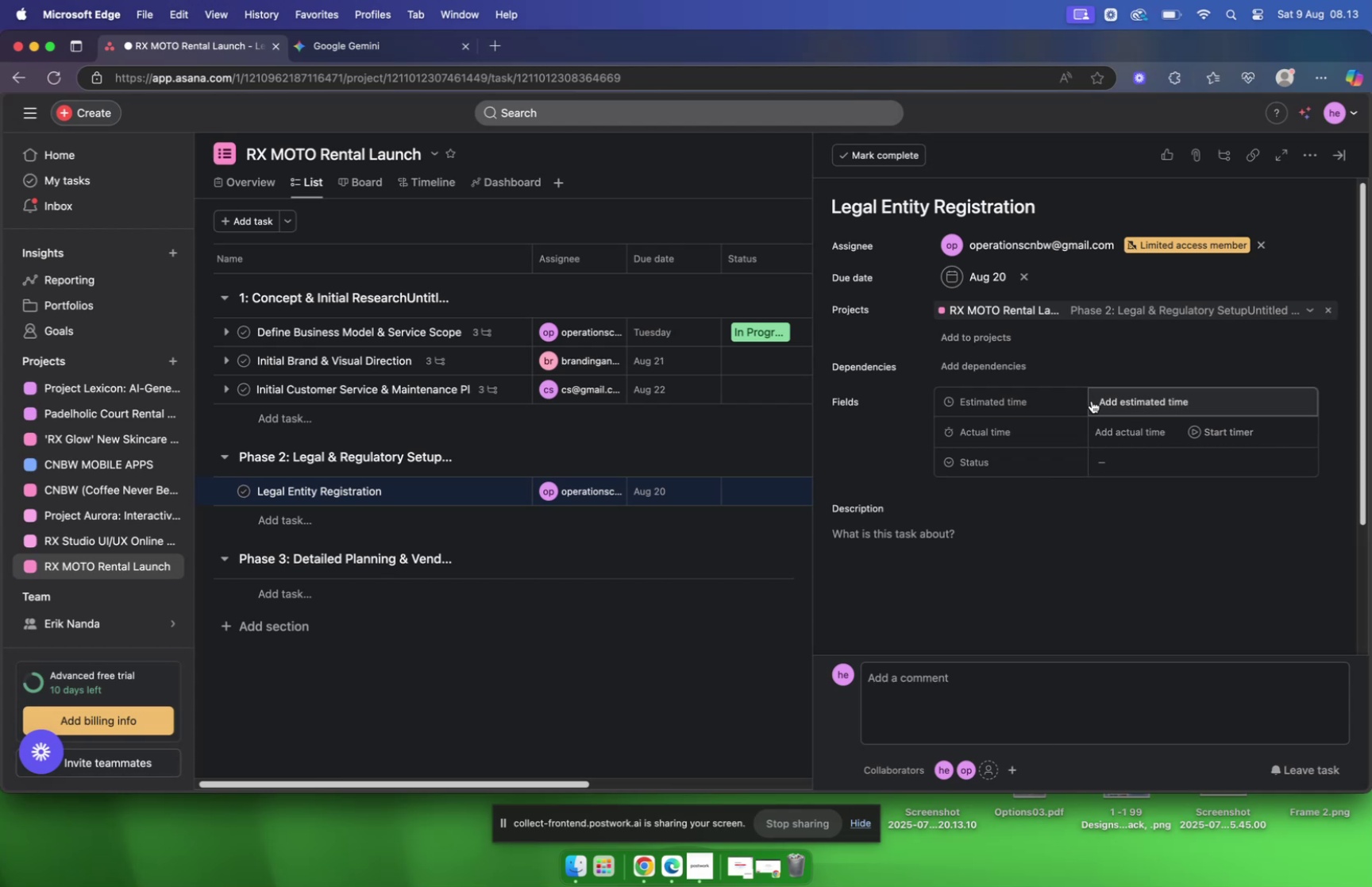 
left_click([1115, 397])
 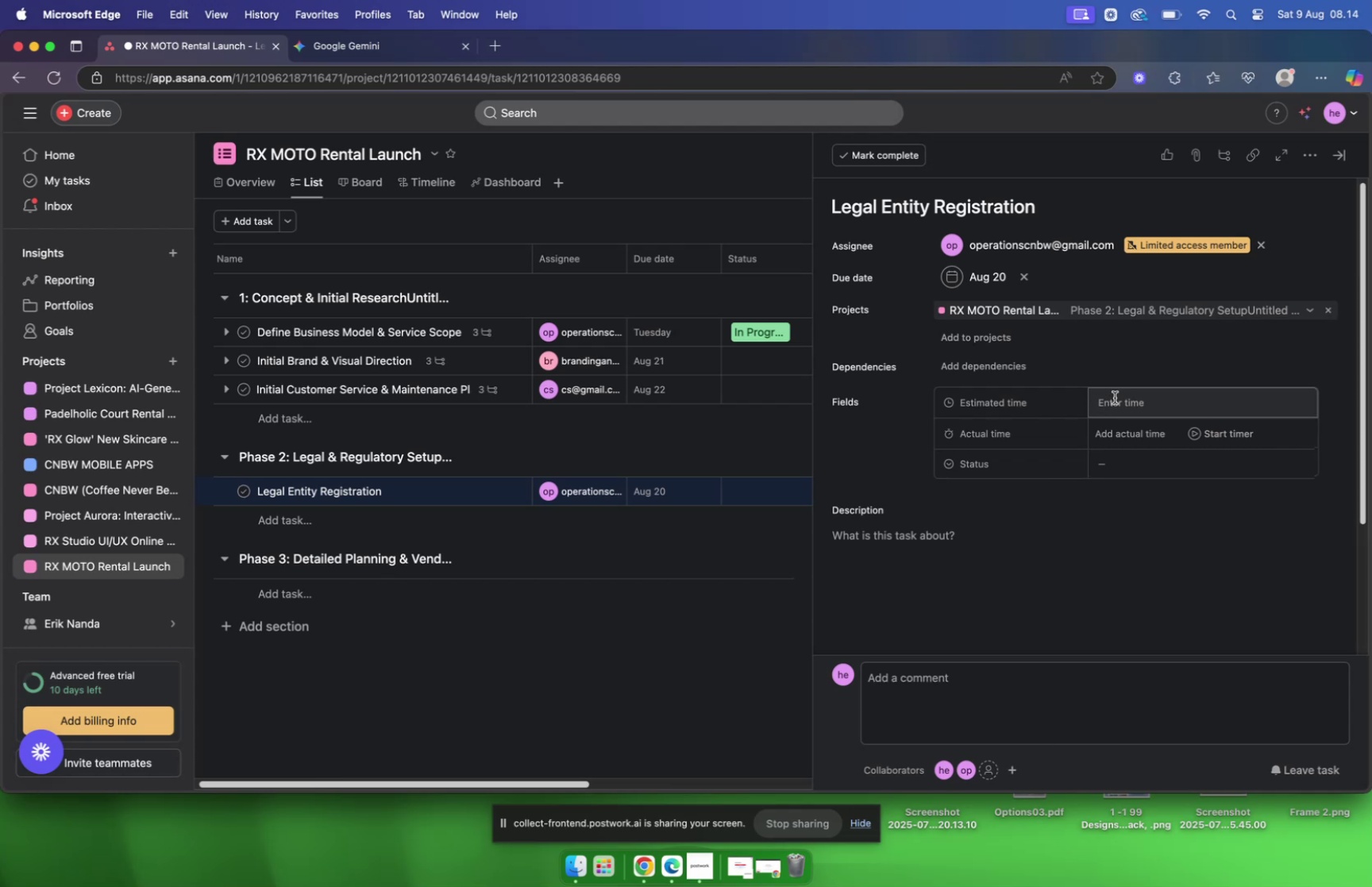 
type(2000)
 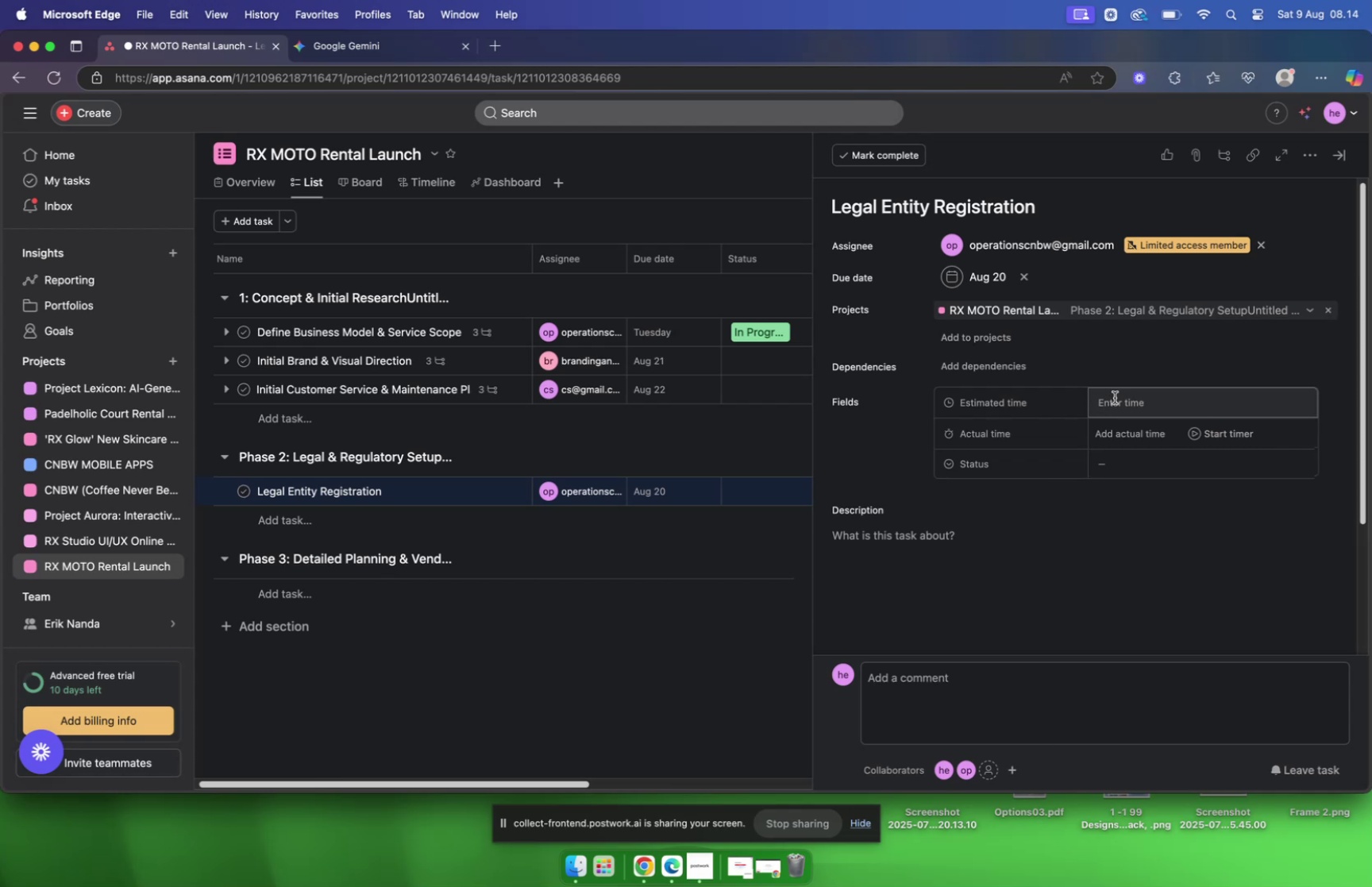 
left_click([1115, 397])
 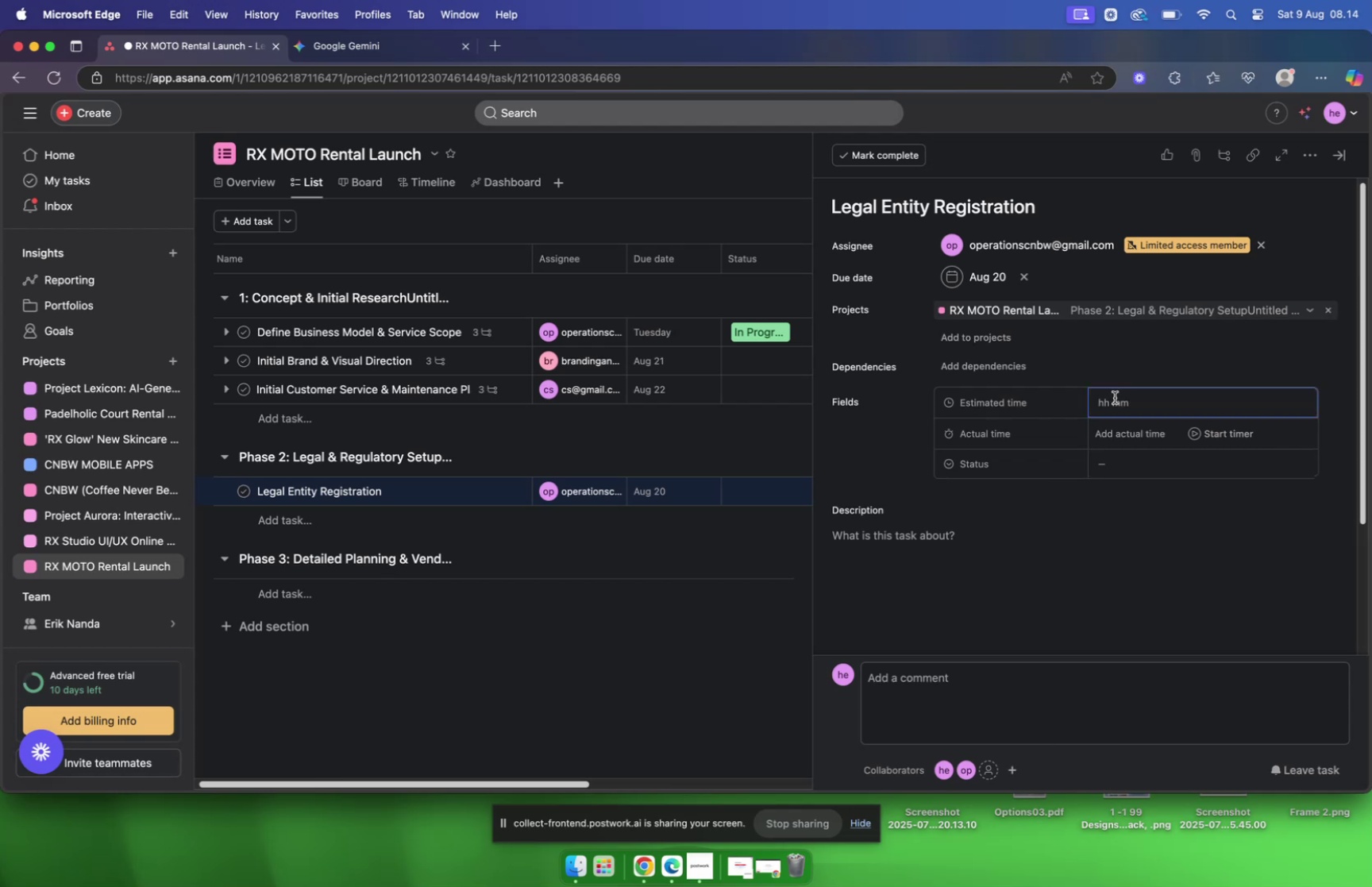 
type(2000)
 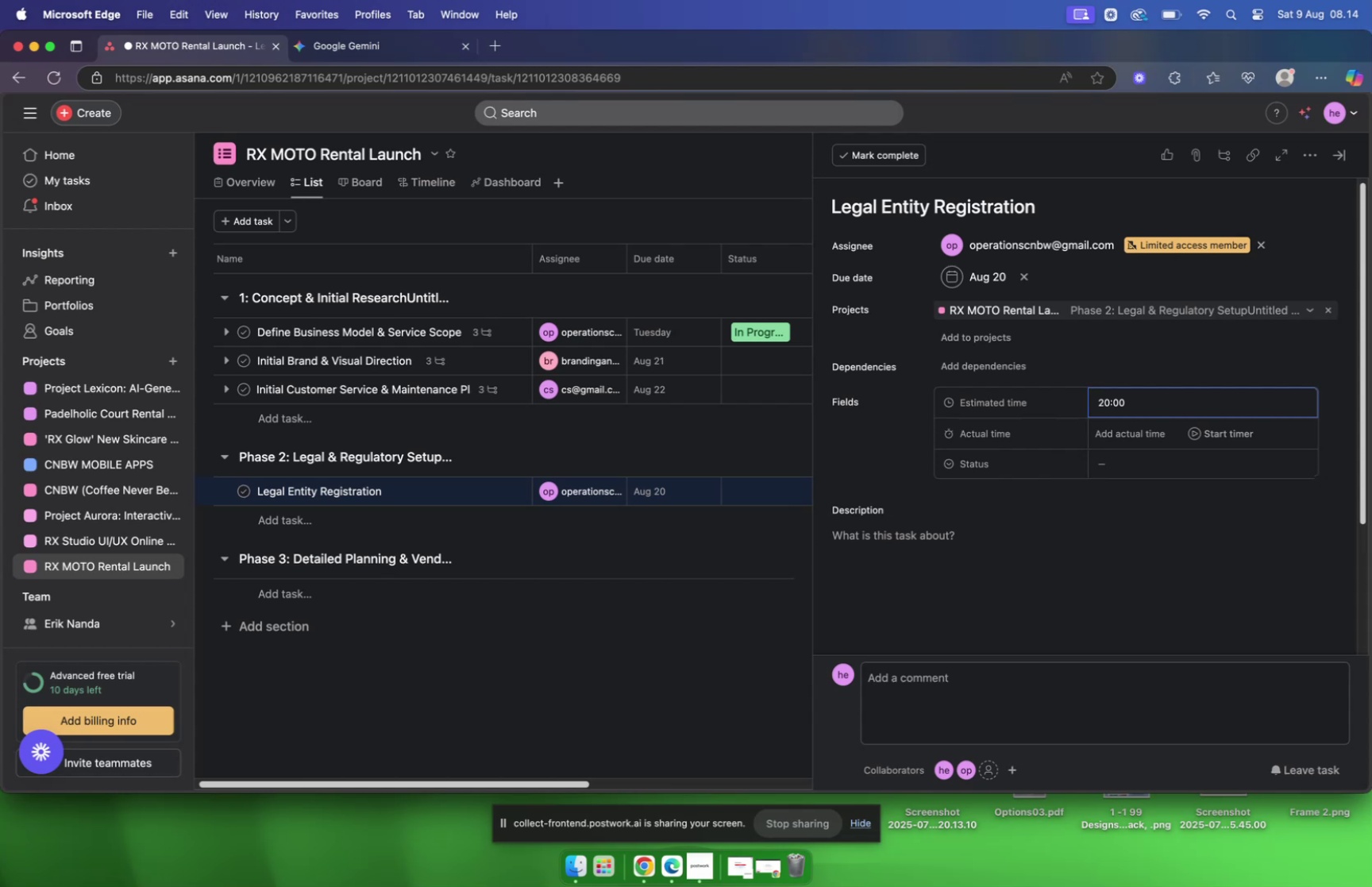 
key(Enter)
 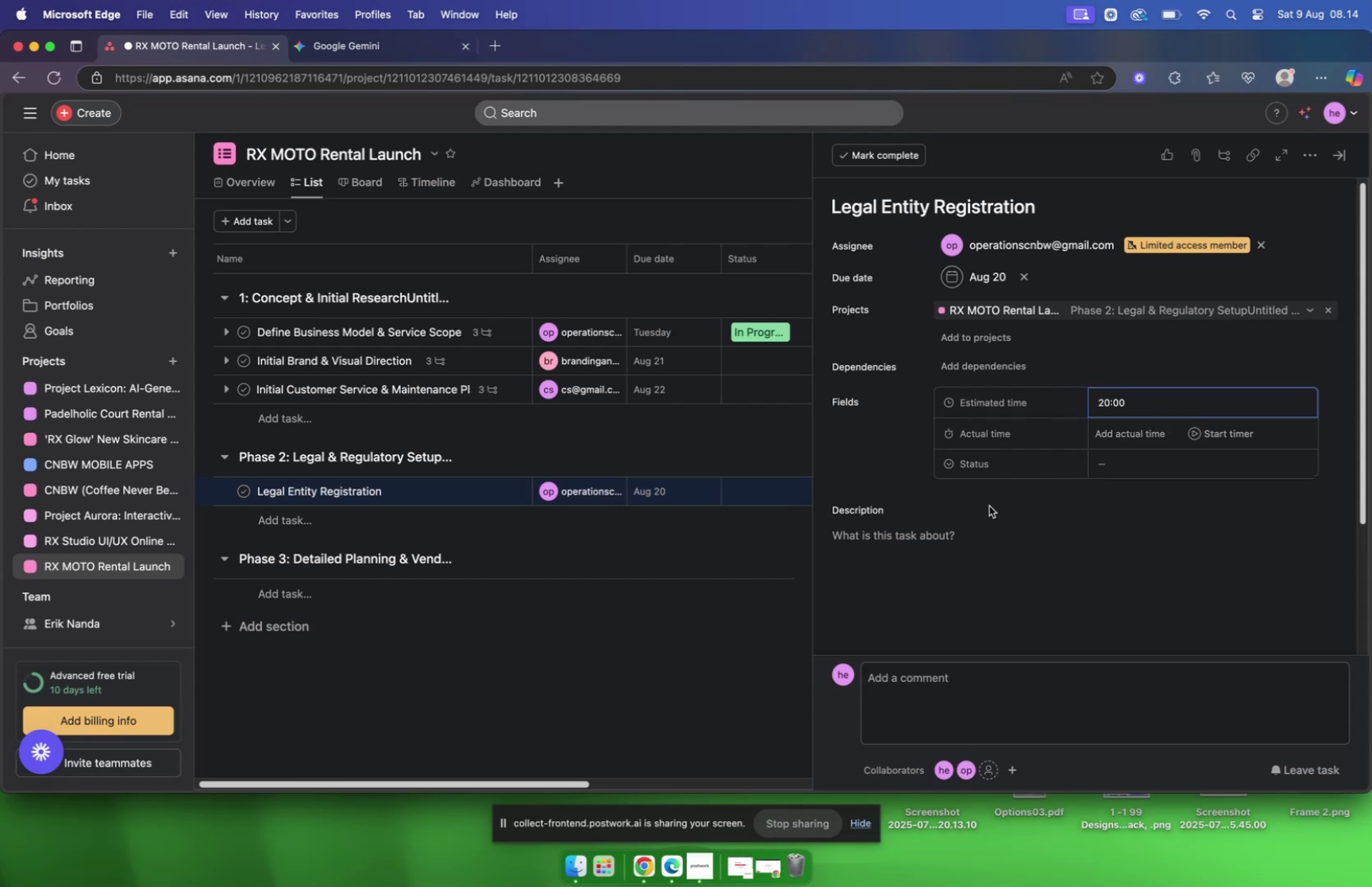 
left_click([948, 525])
 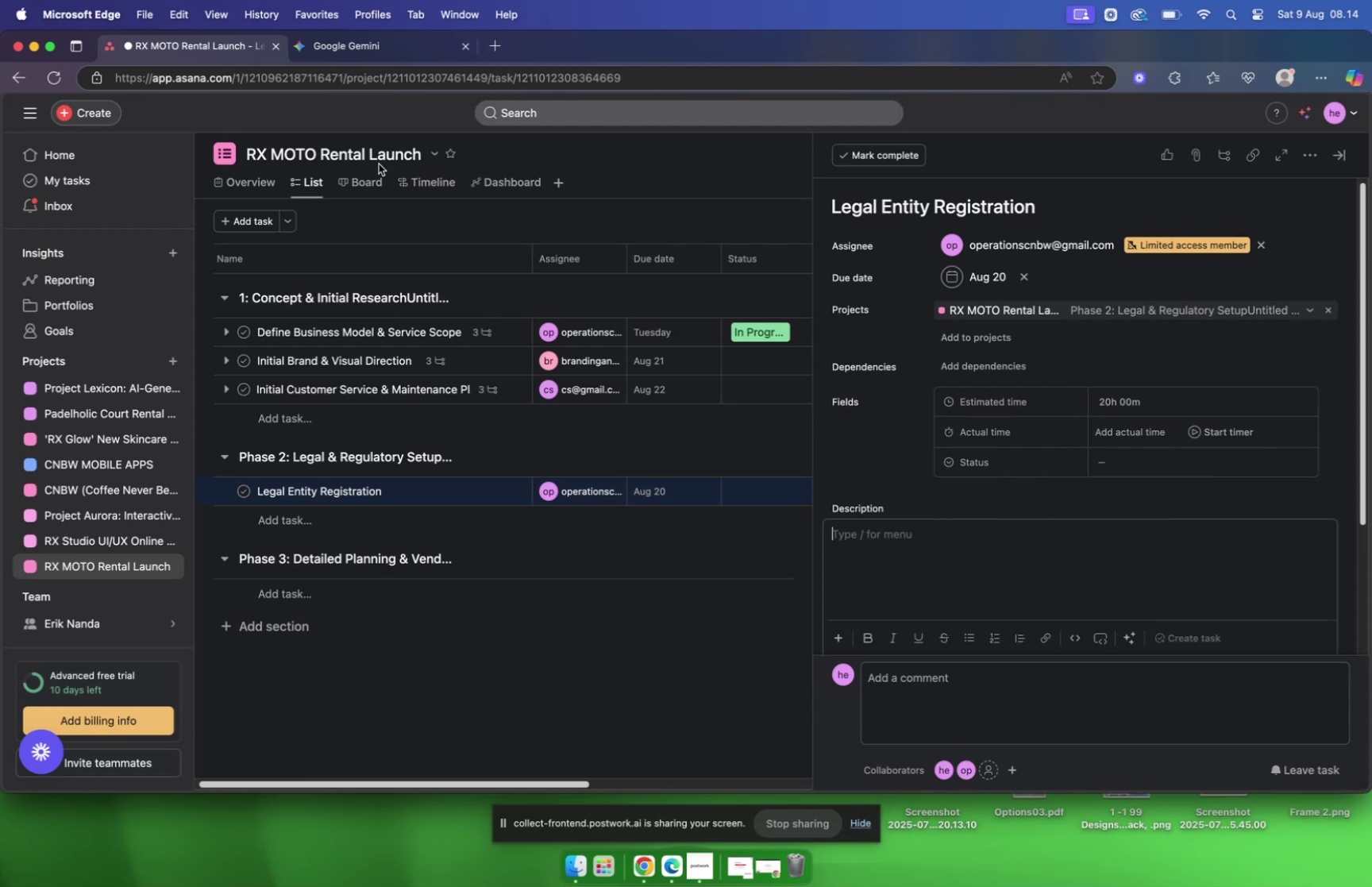 
left_click([367, 44])
 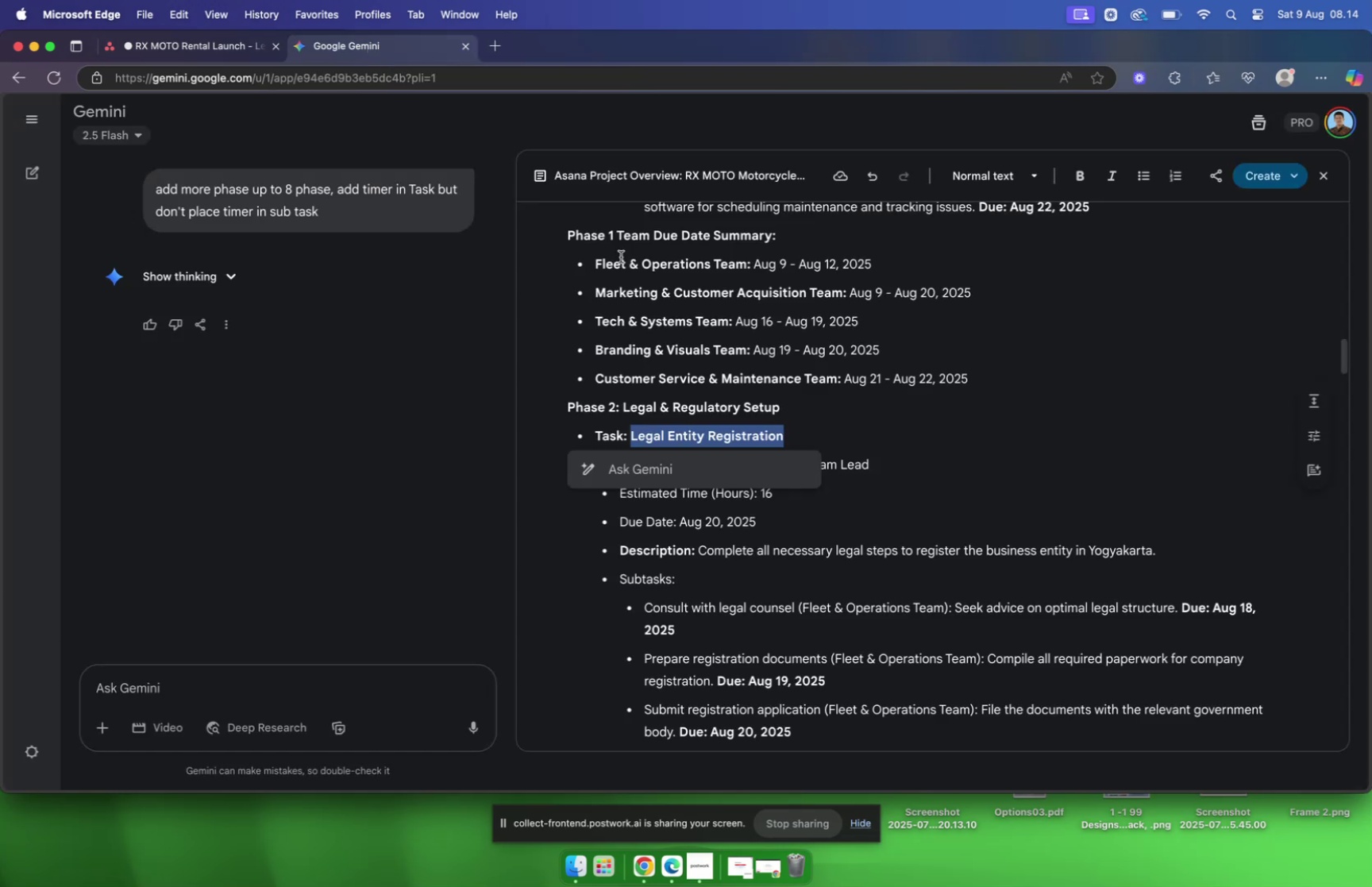 
scroll: coordinate [787, 335], scroll_direction: down, amount: 5.0
 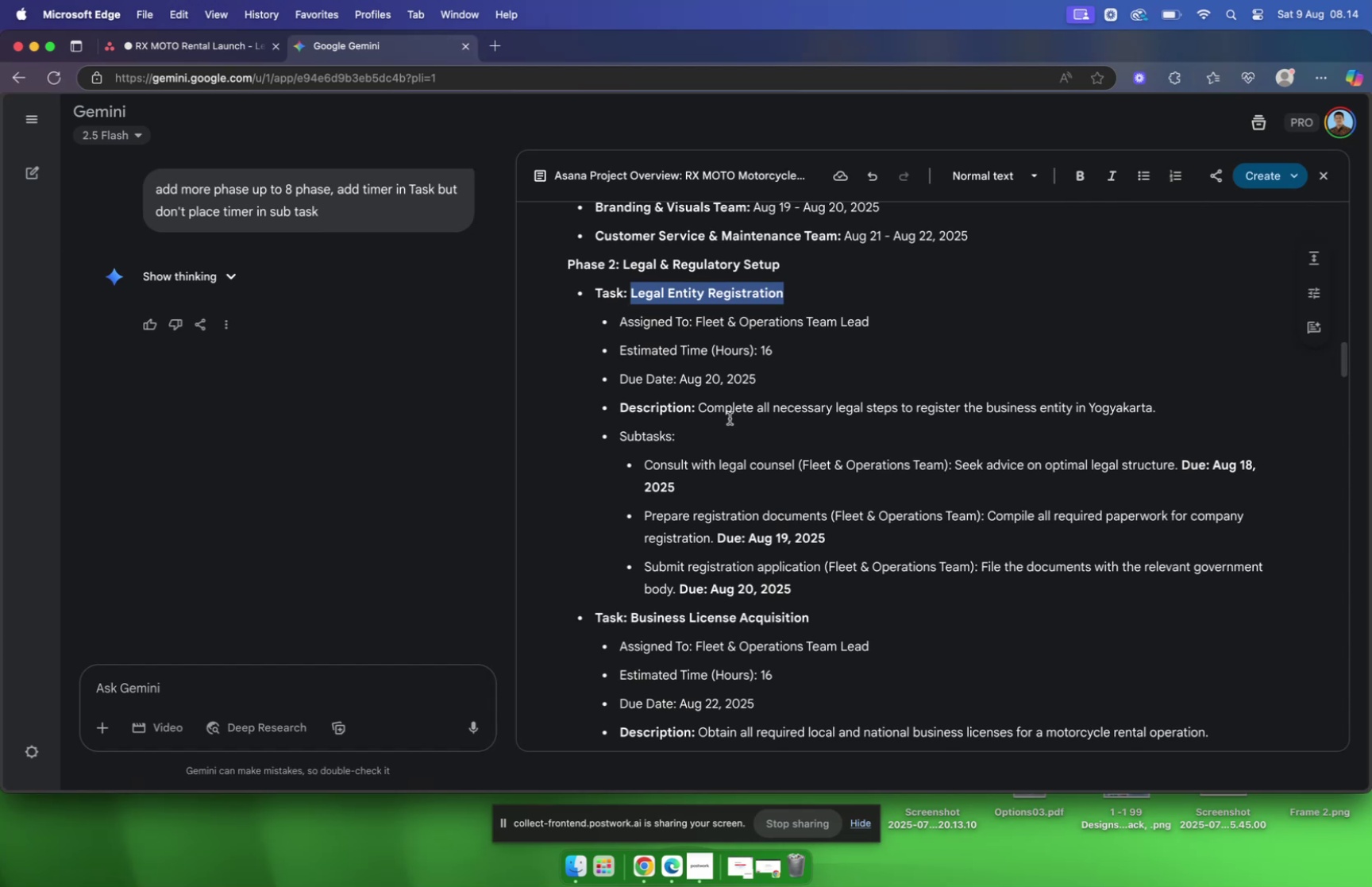 
wait(5.22)
 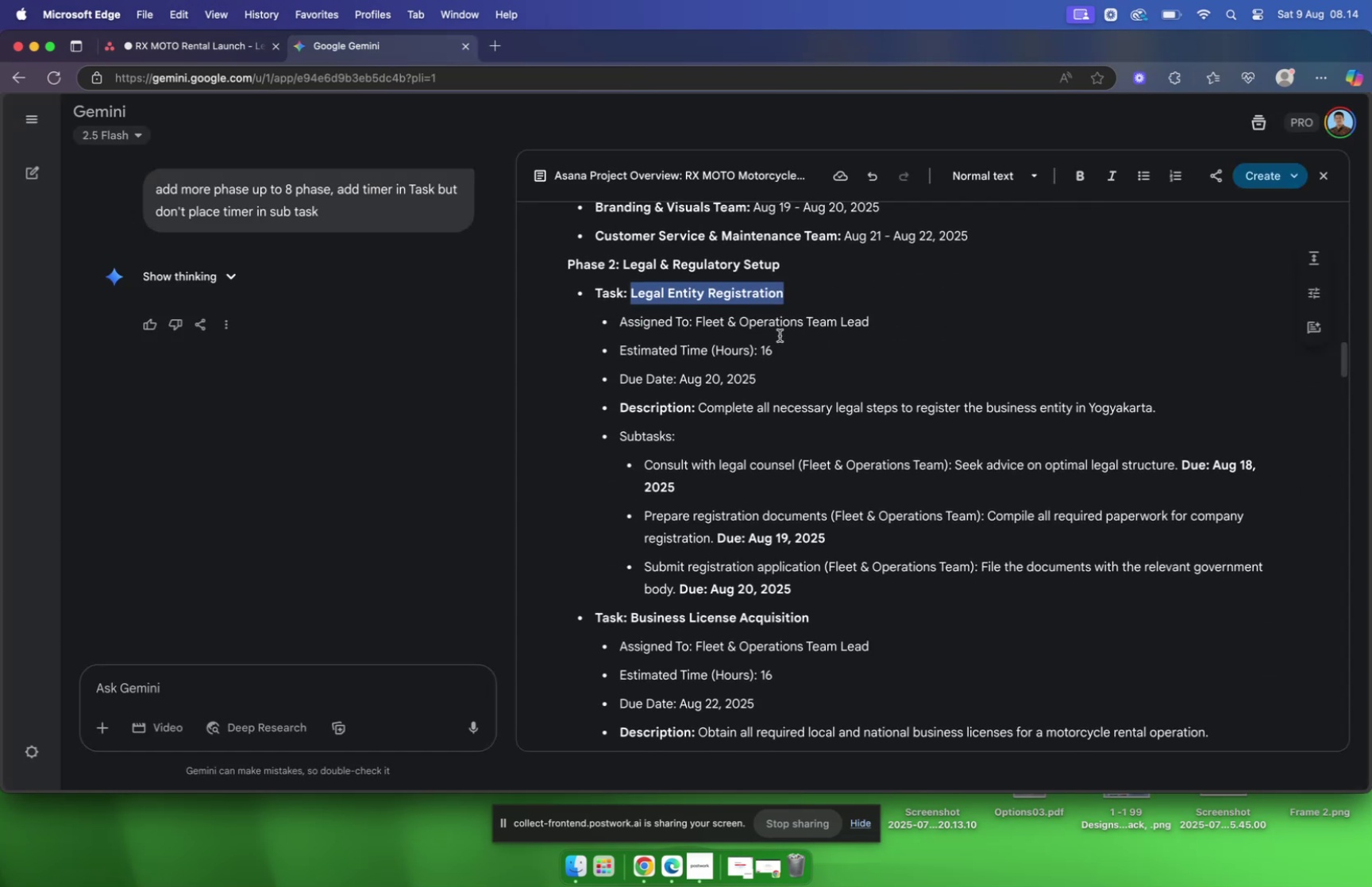 
left_click_drag(start_coordinate=[700, 406], to_coordinate=[1203, 410])
 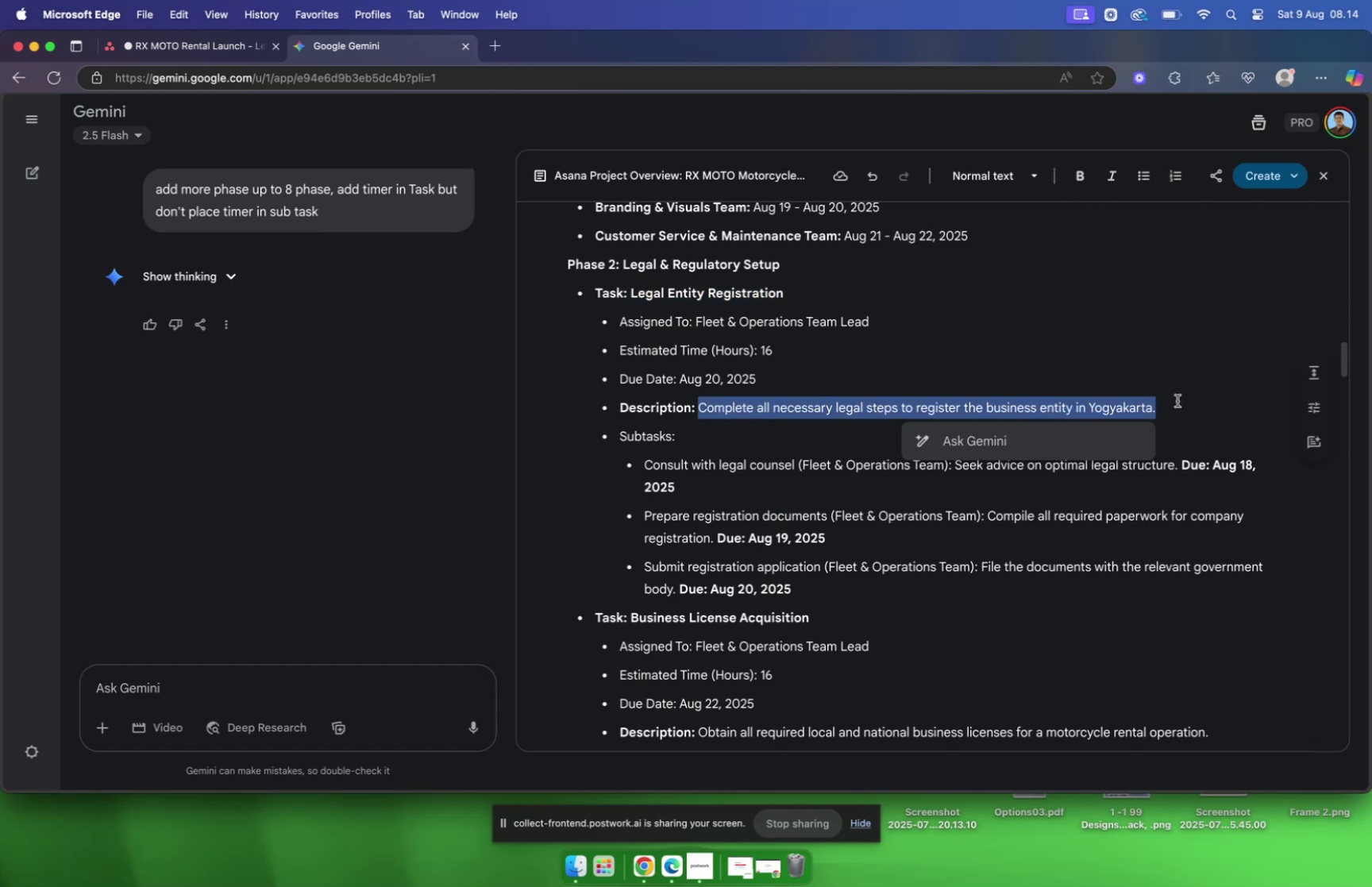 
key(Meta+CommandLeft)
 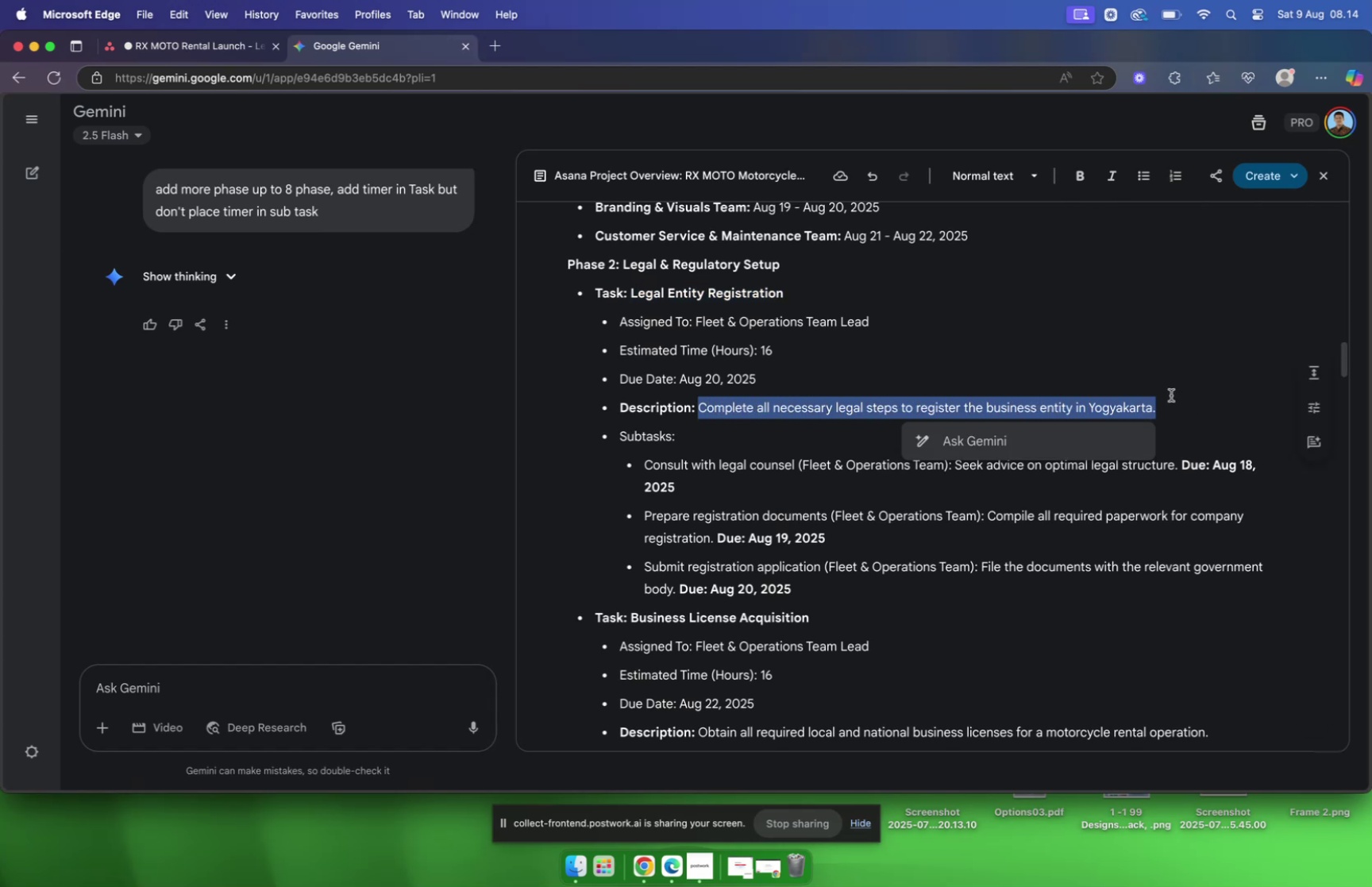 
key(Meta+C)
 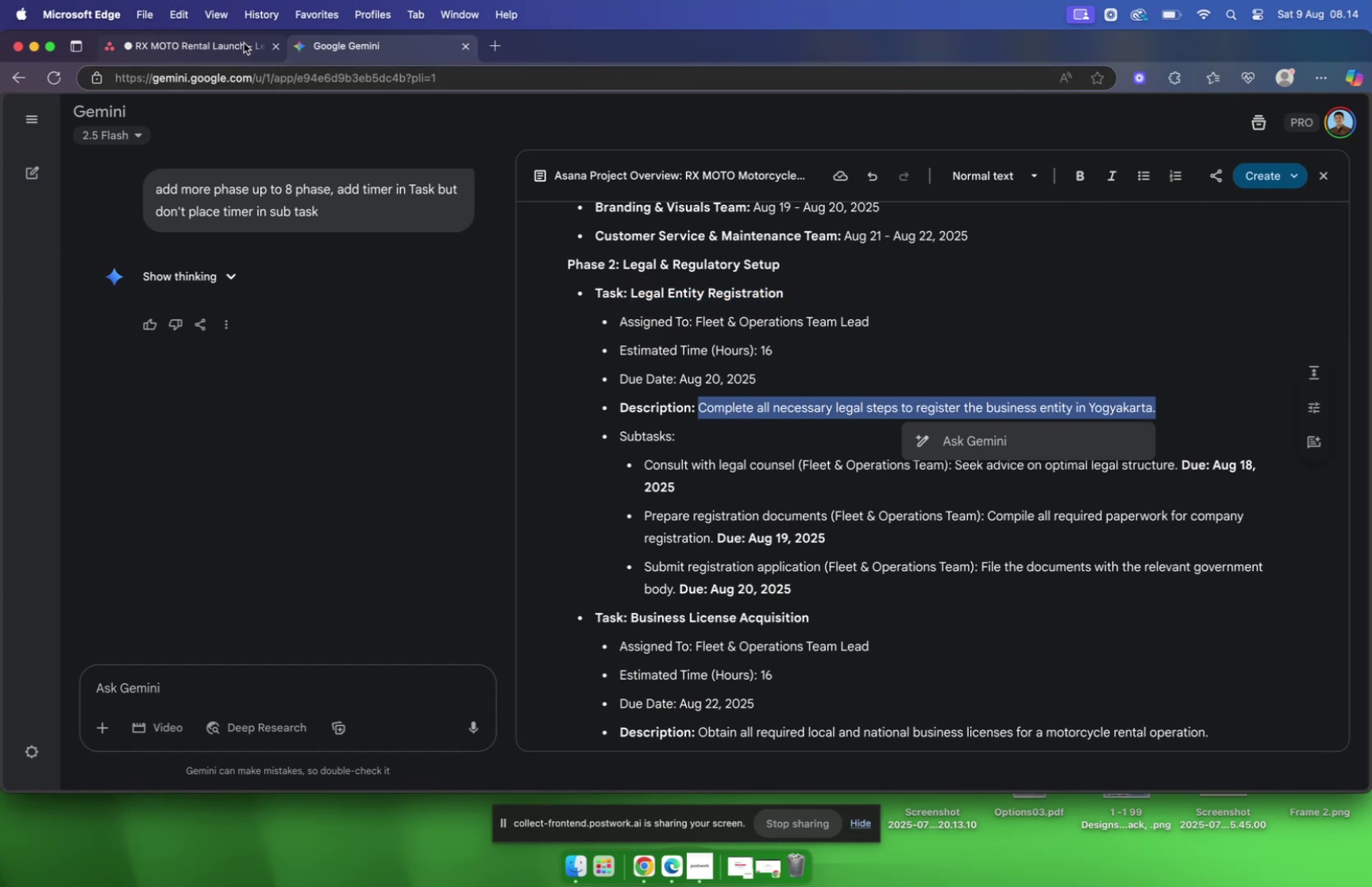 
left_click([244, 43])
 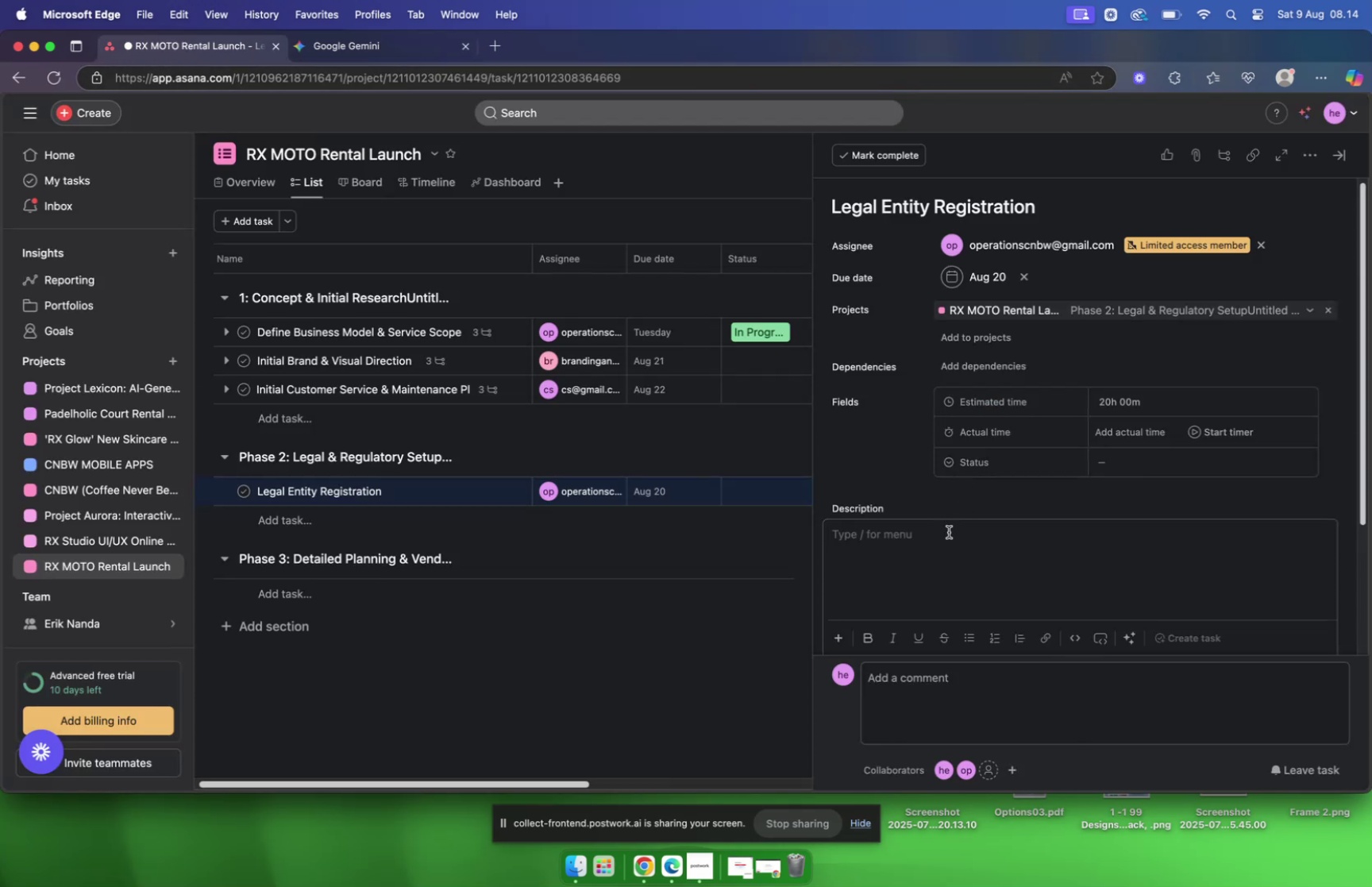 
key(Meta+V)
 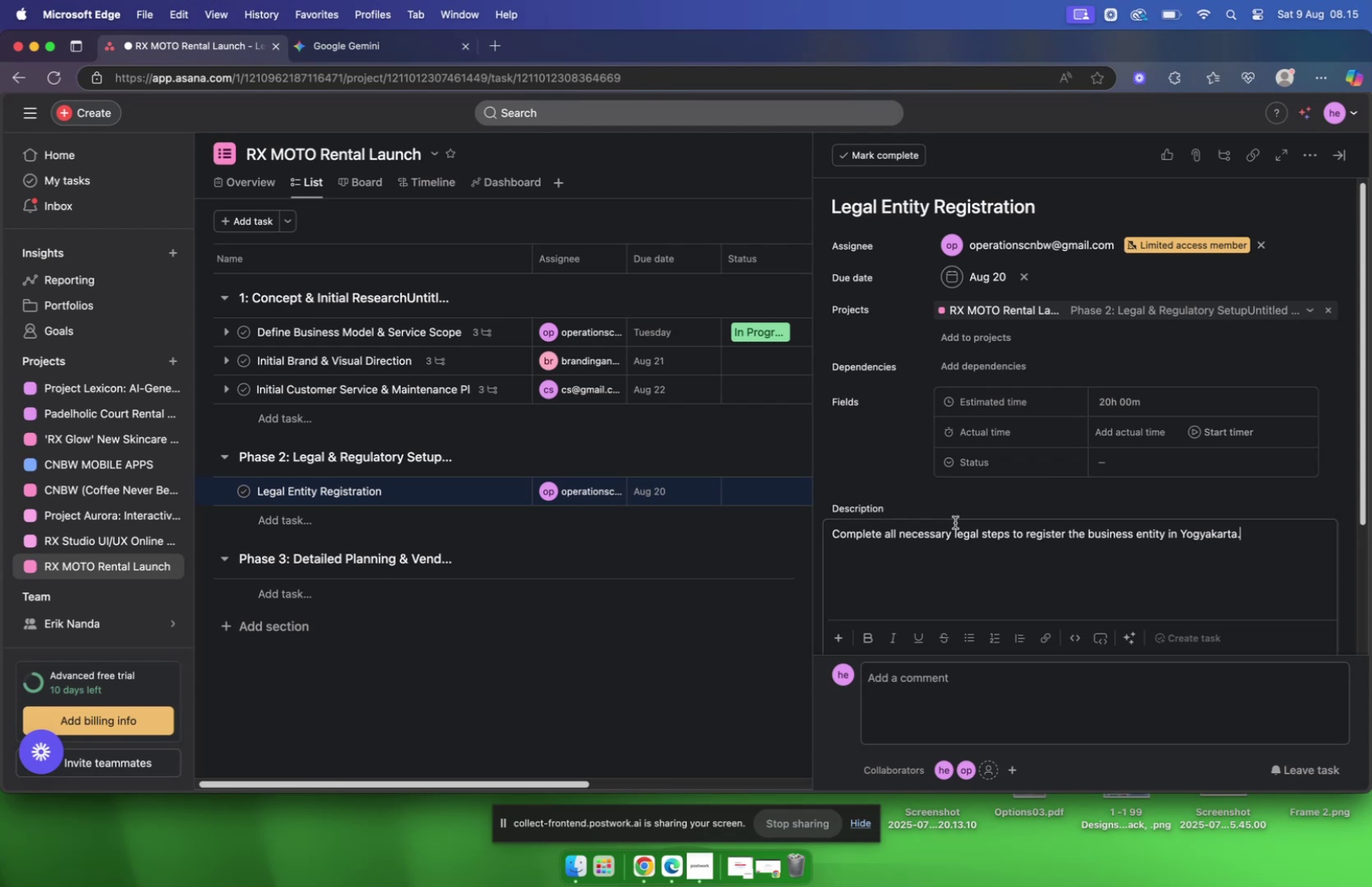 
wait(57.12)
 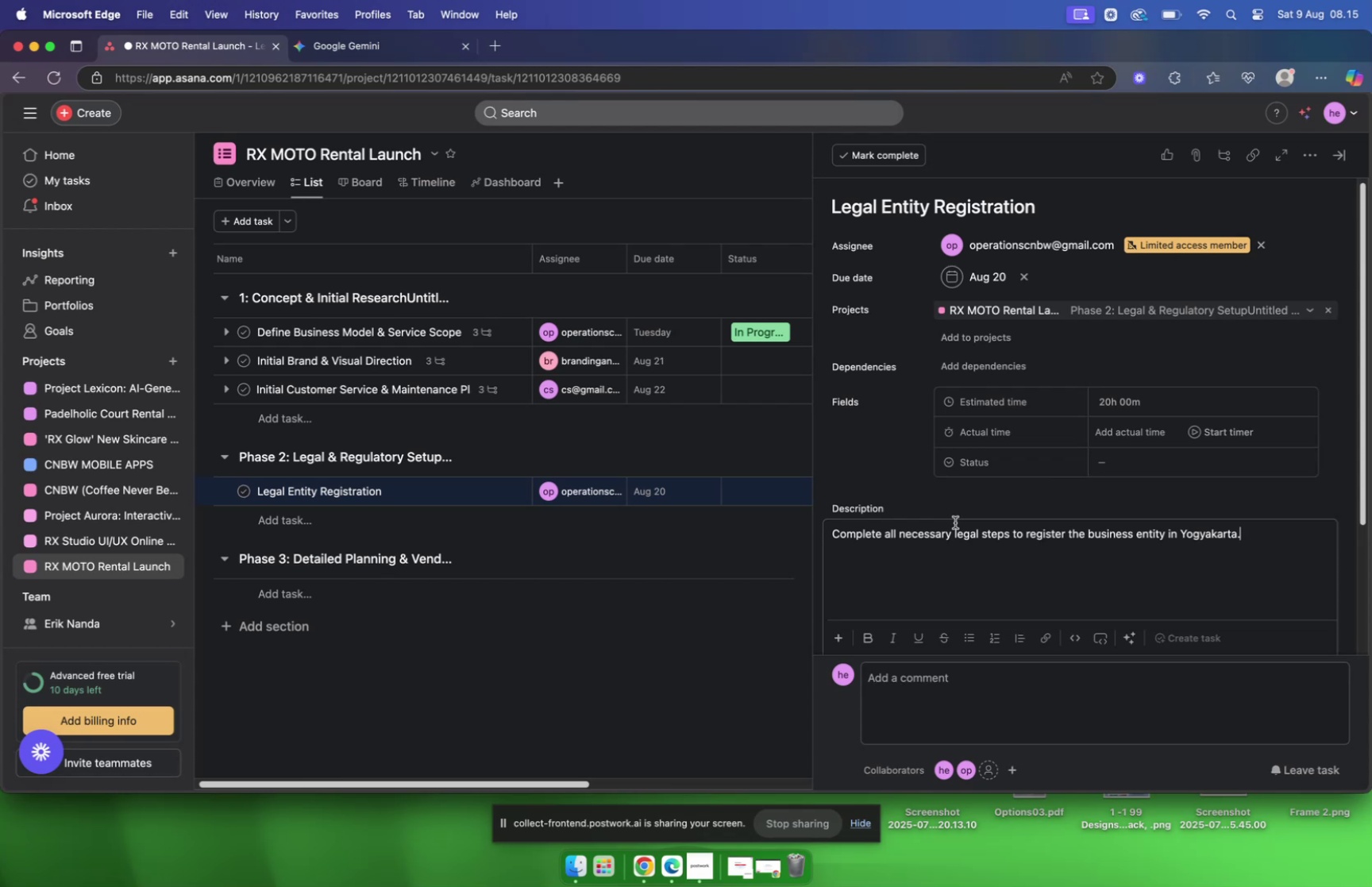 
scroll: coordinate [1031, 535], scroll_direction: down, amount: 5.0
 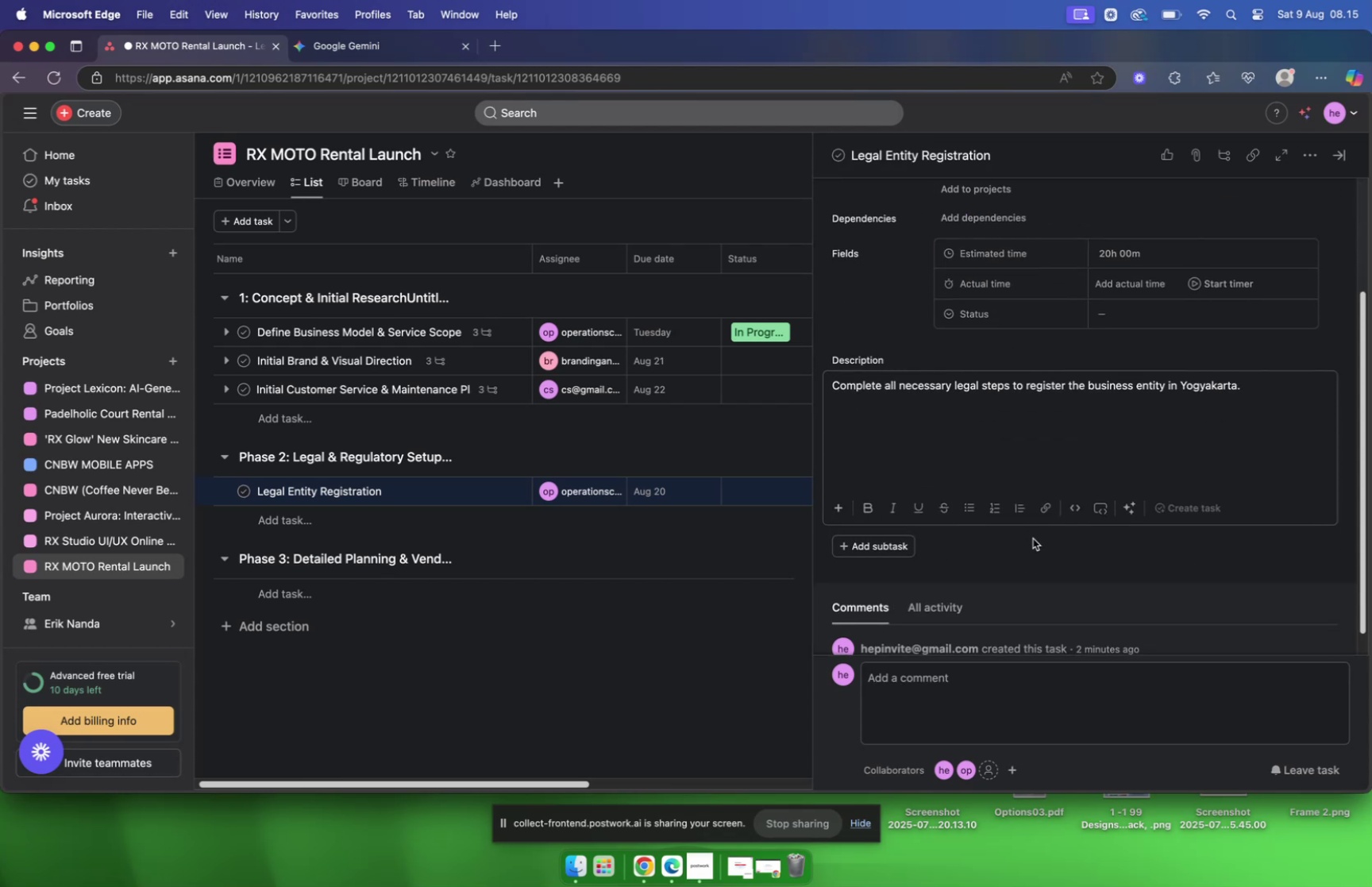 
scroll: coordinate [1035, 541], scroll_direction: up, amount: 4.0
 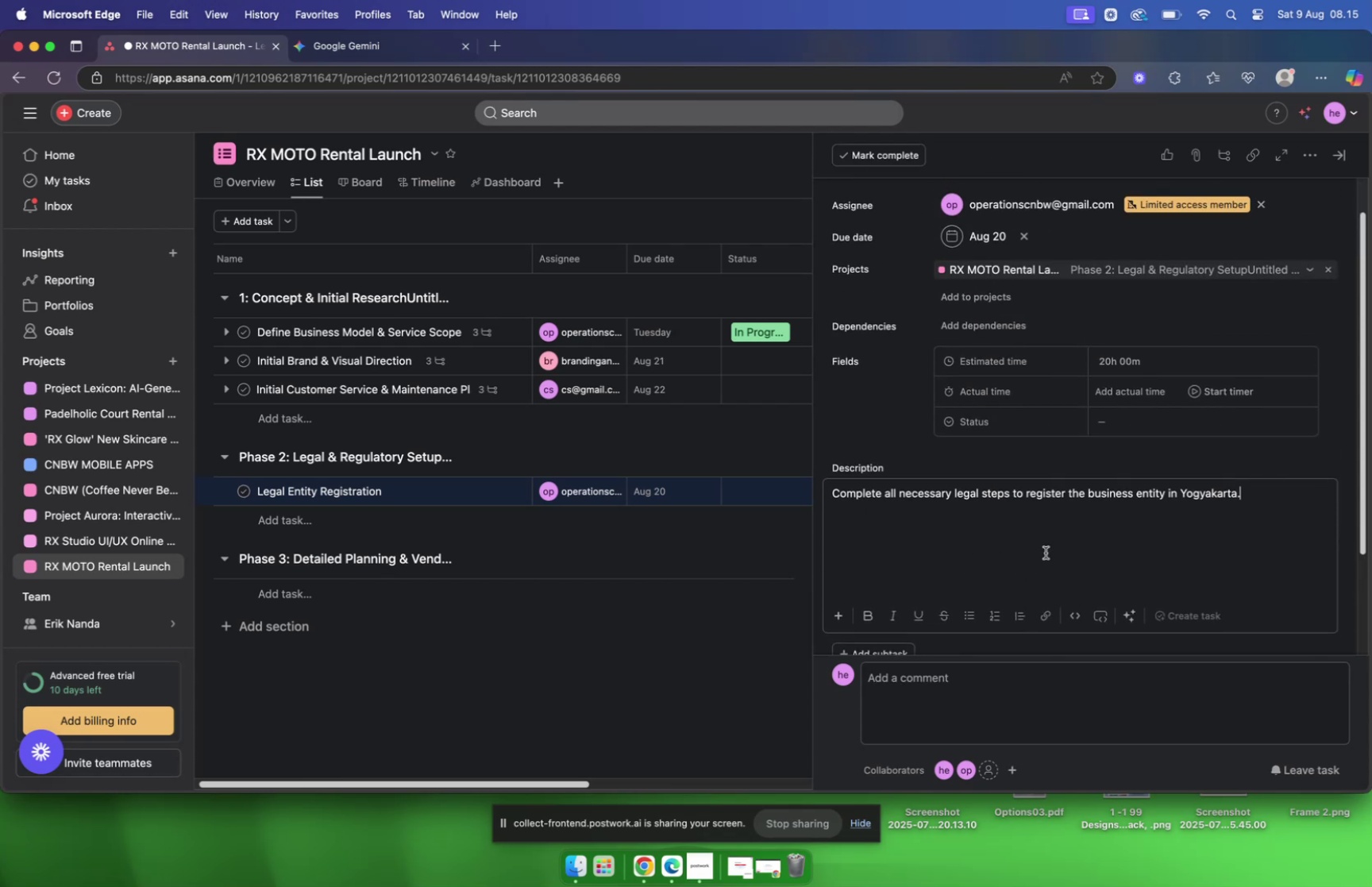 
scroll: coordinate [1055, 561], scroll_direction: none, amount: 0.0
 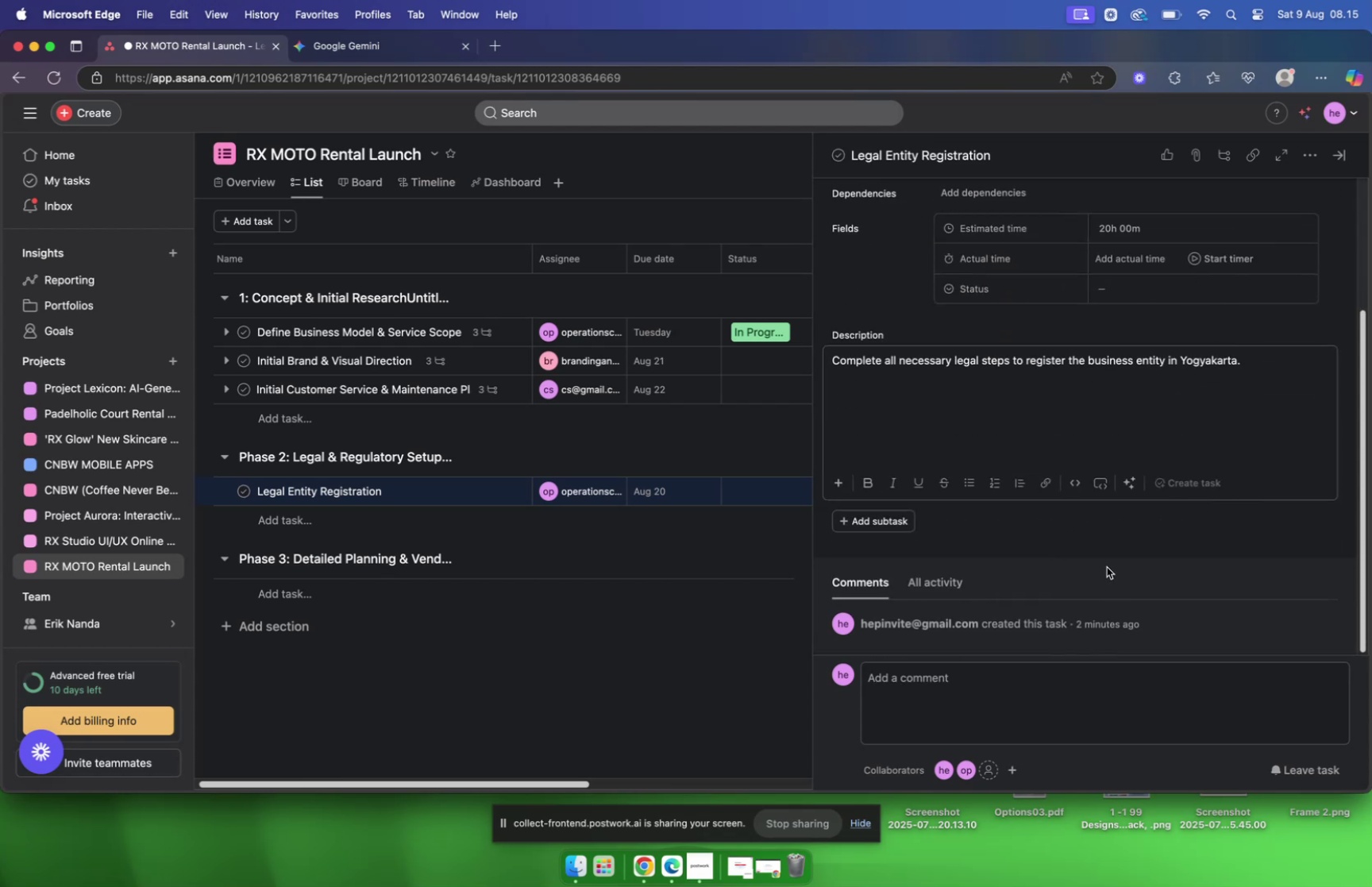 
scroll: coordinate [990, 543], scroll_direction: up, amount: 26.0
 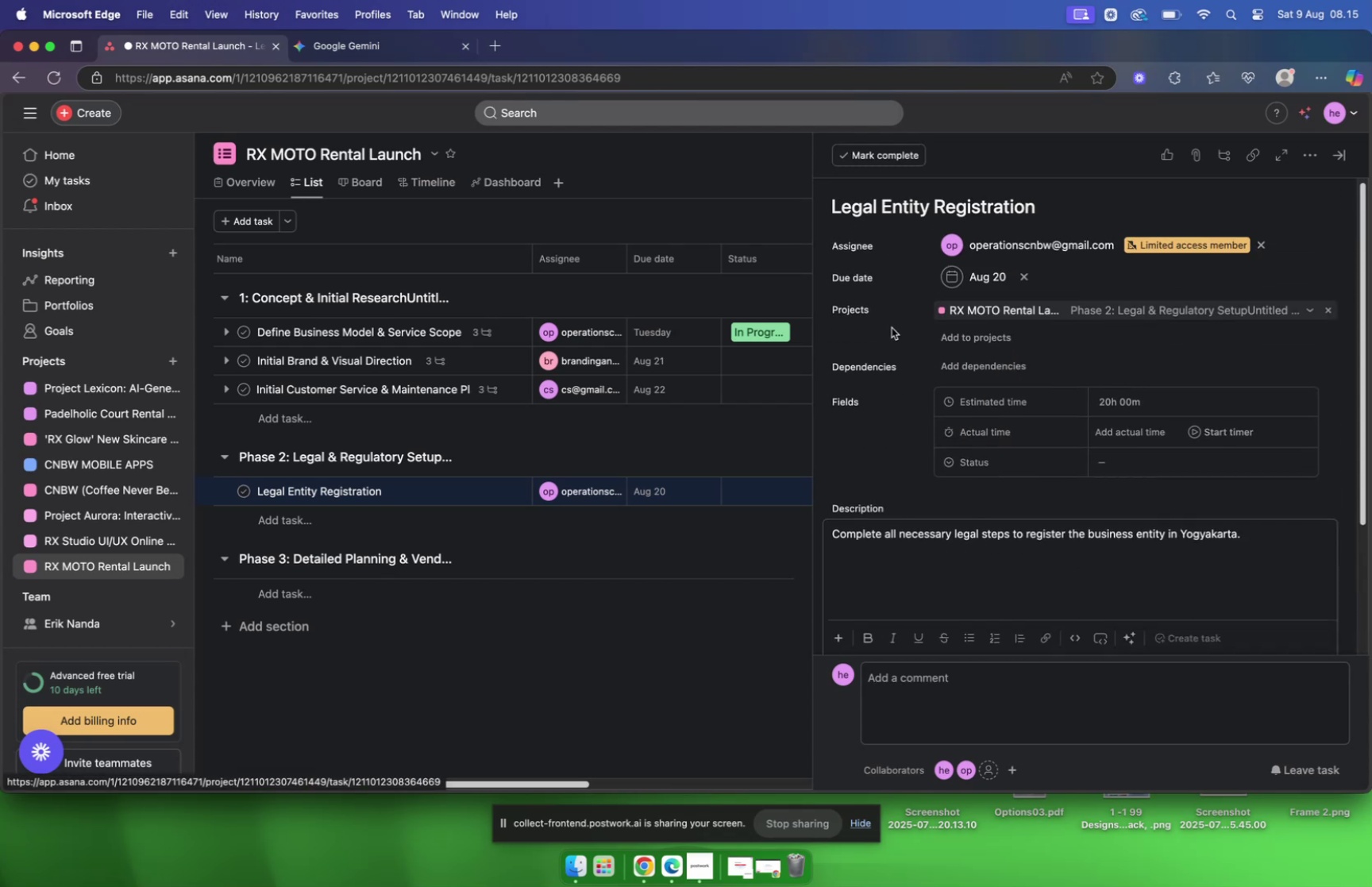 
scroll: coordinate [899, 384], scroll_direction: down, amount: 5.0
 